 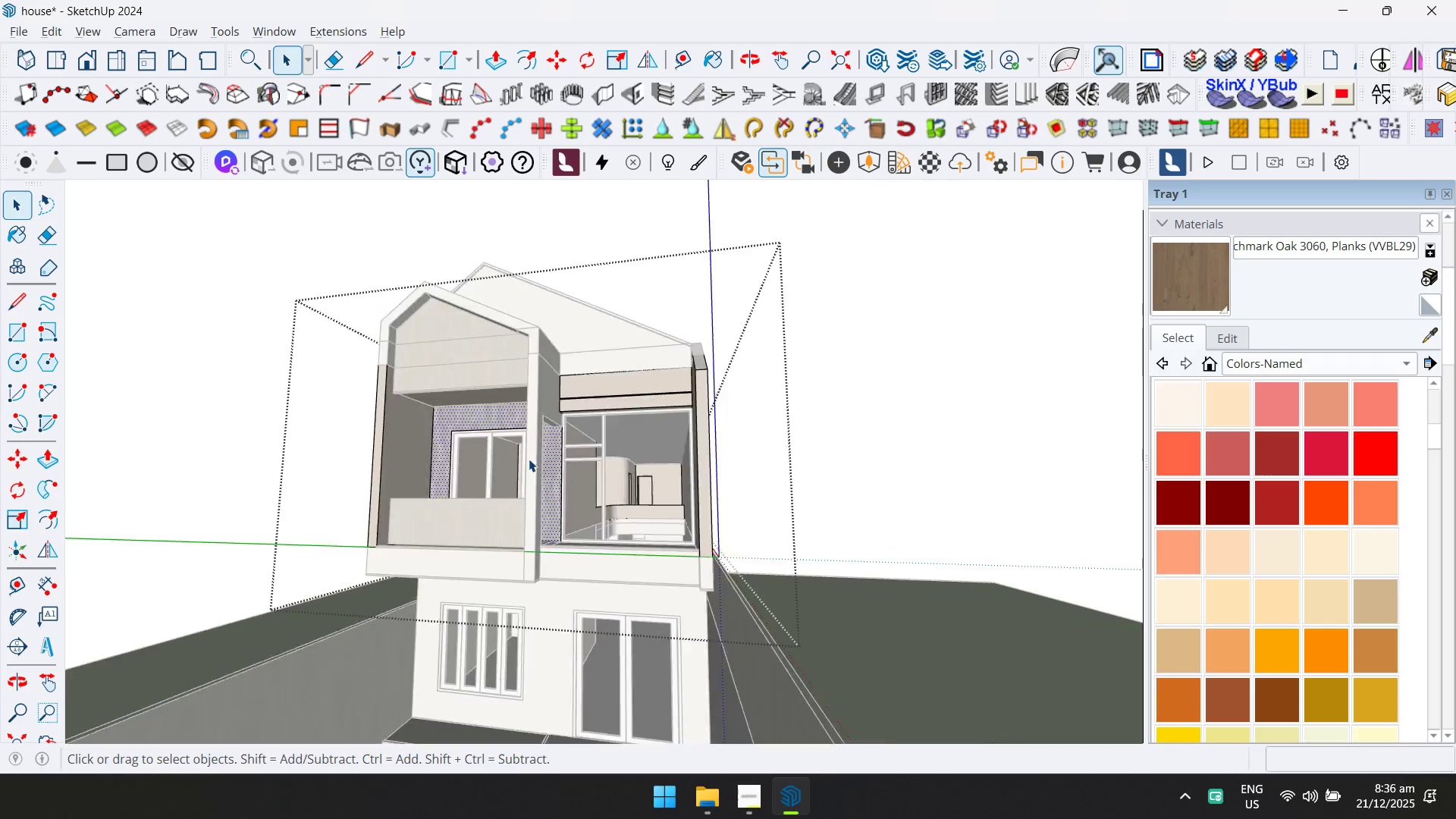 
key(Escape)
 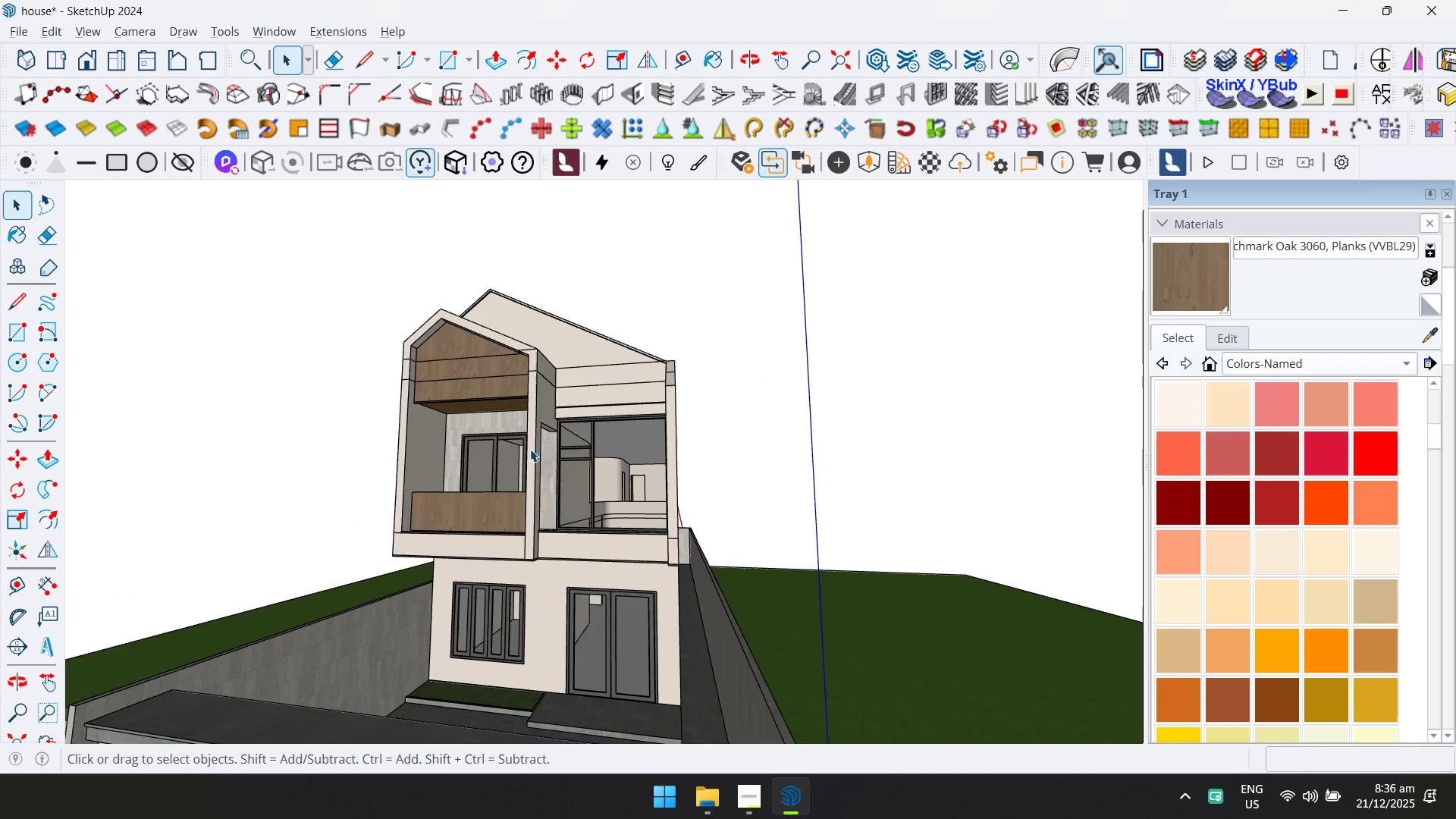 
key(Escape)
 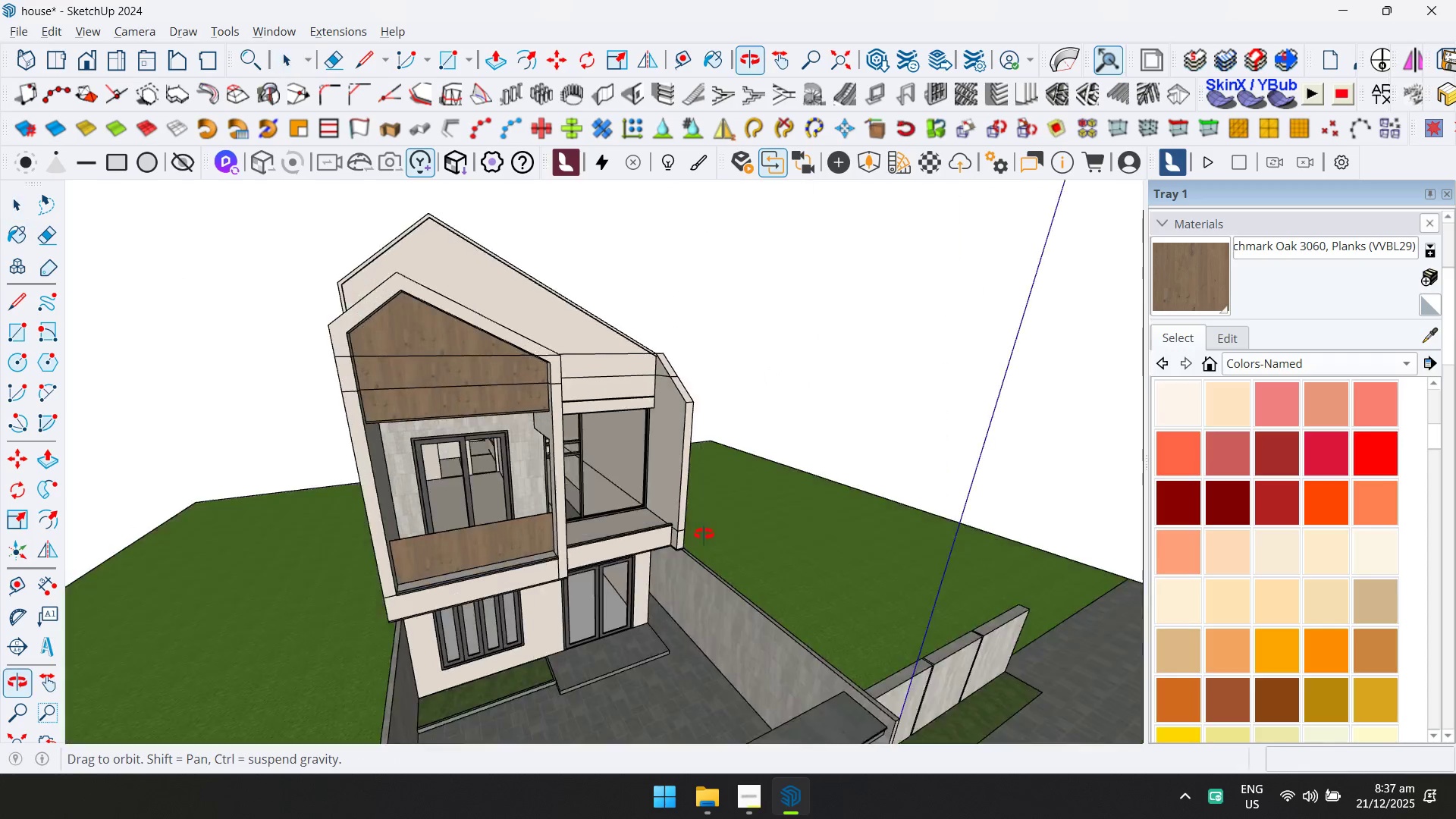 
scroll: coordinate [529, 457], scroll_direction: down, amount: 12.0
 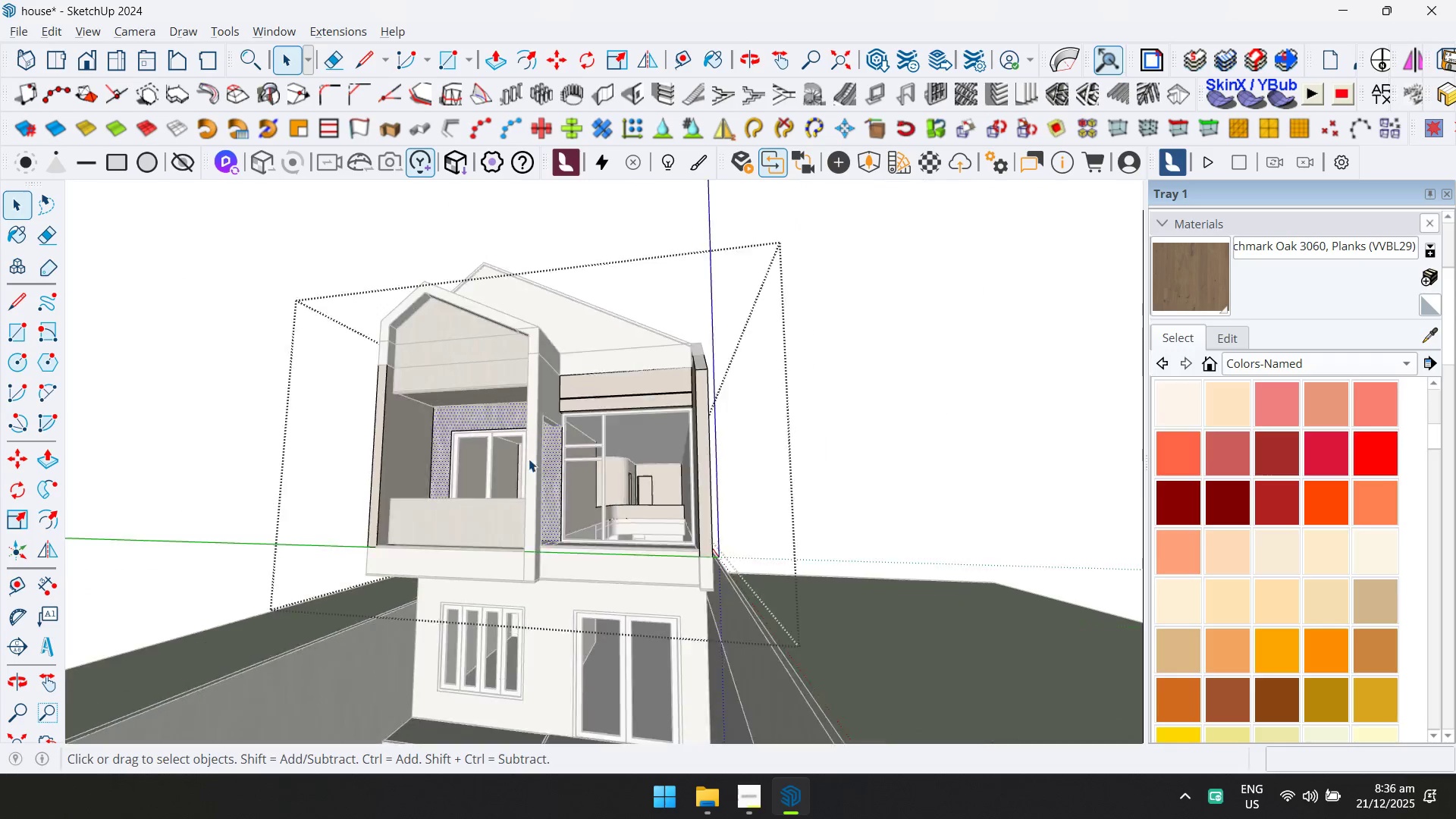 
hold_key(key=ControlLeft, duration=0.38)
 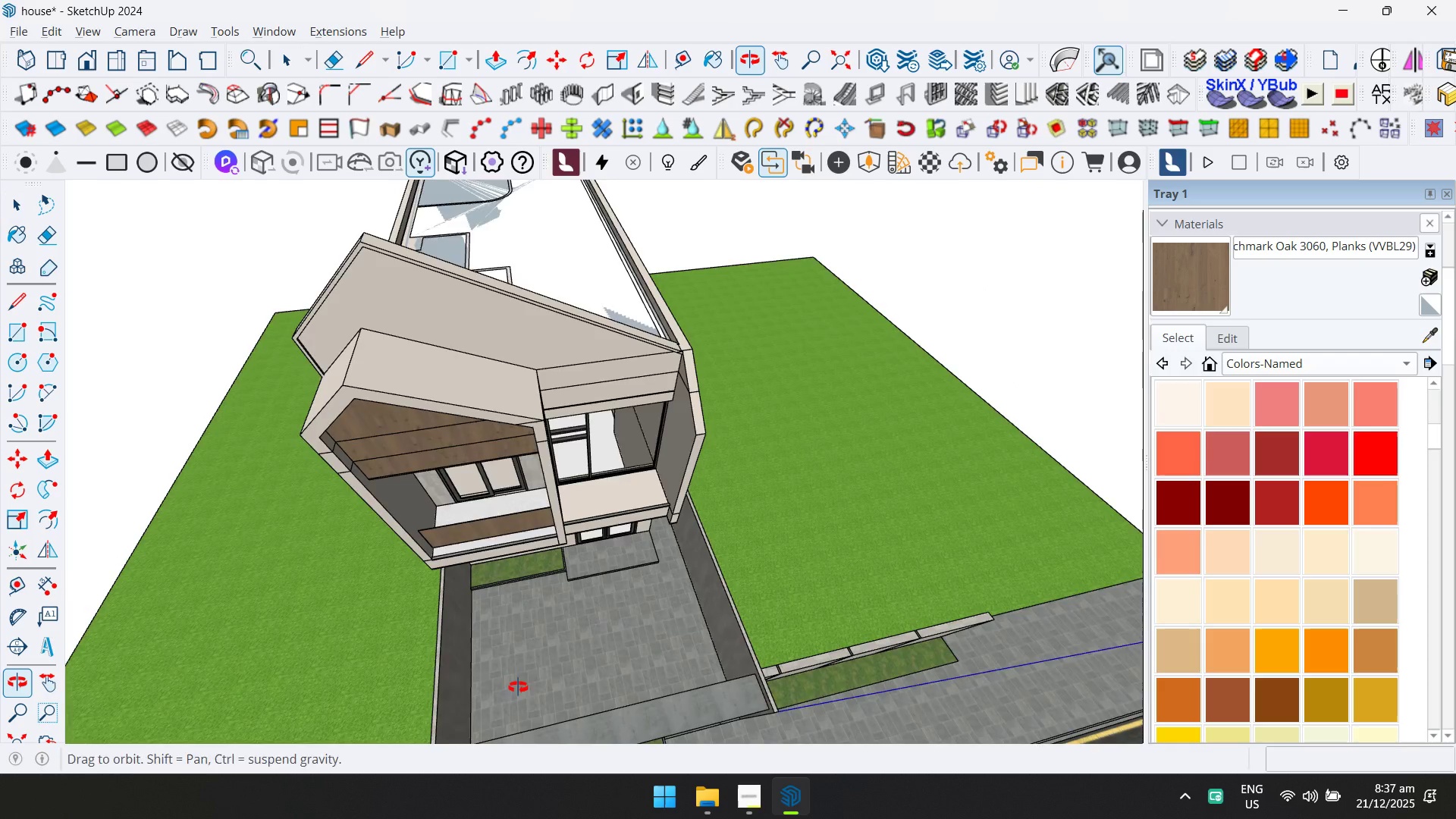 
scroll: coordinate [591, 505], scroll_direction: up, amount: 7.0
 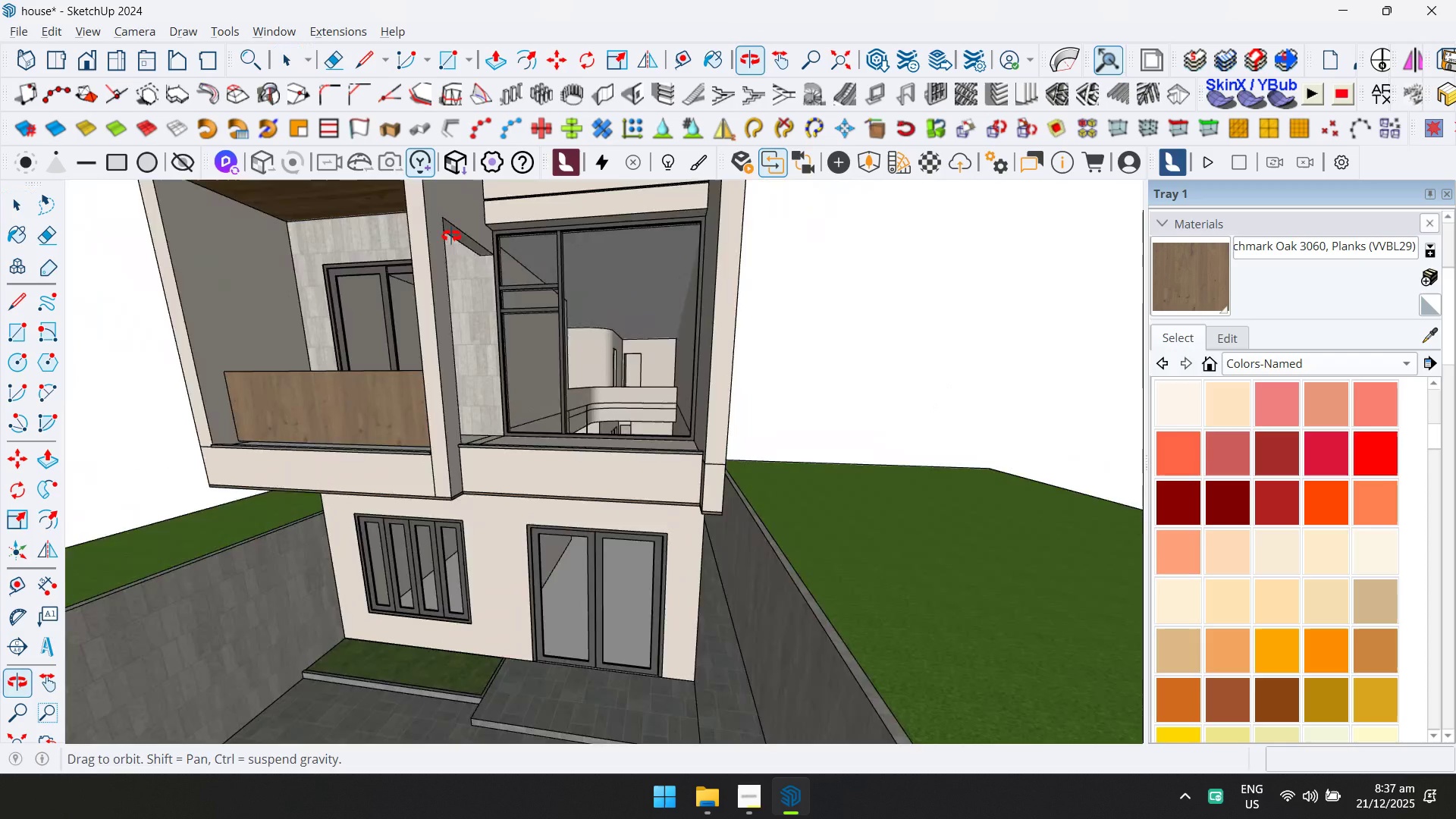 
key(Shift+ShiftLeft)
 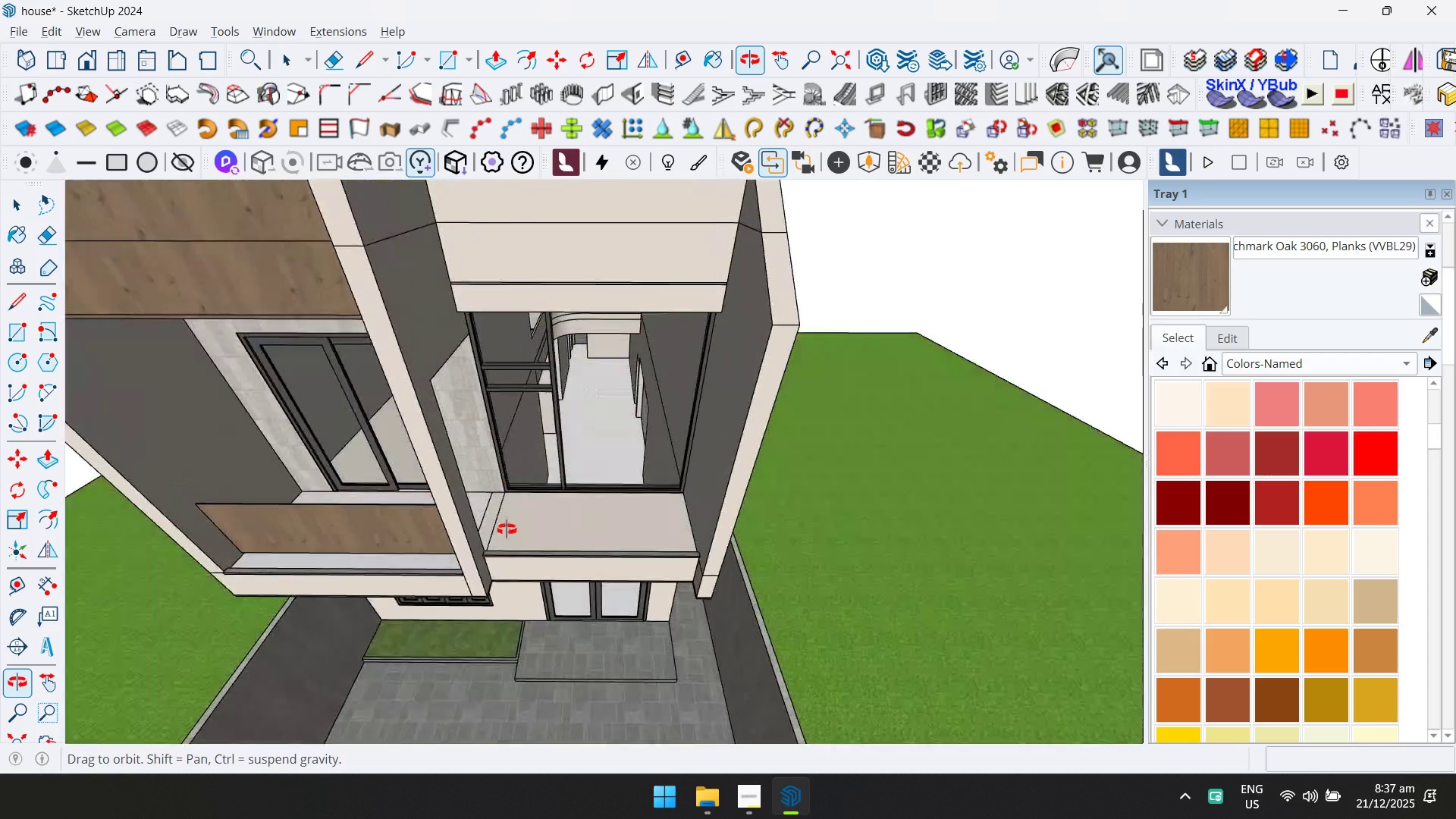 
double_click([595, 532])
 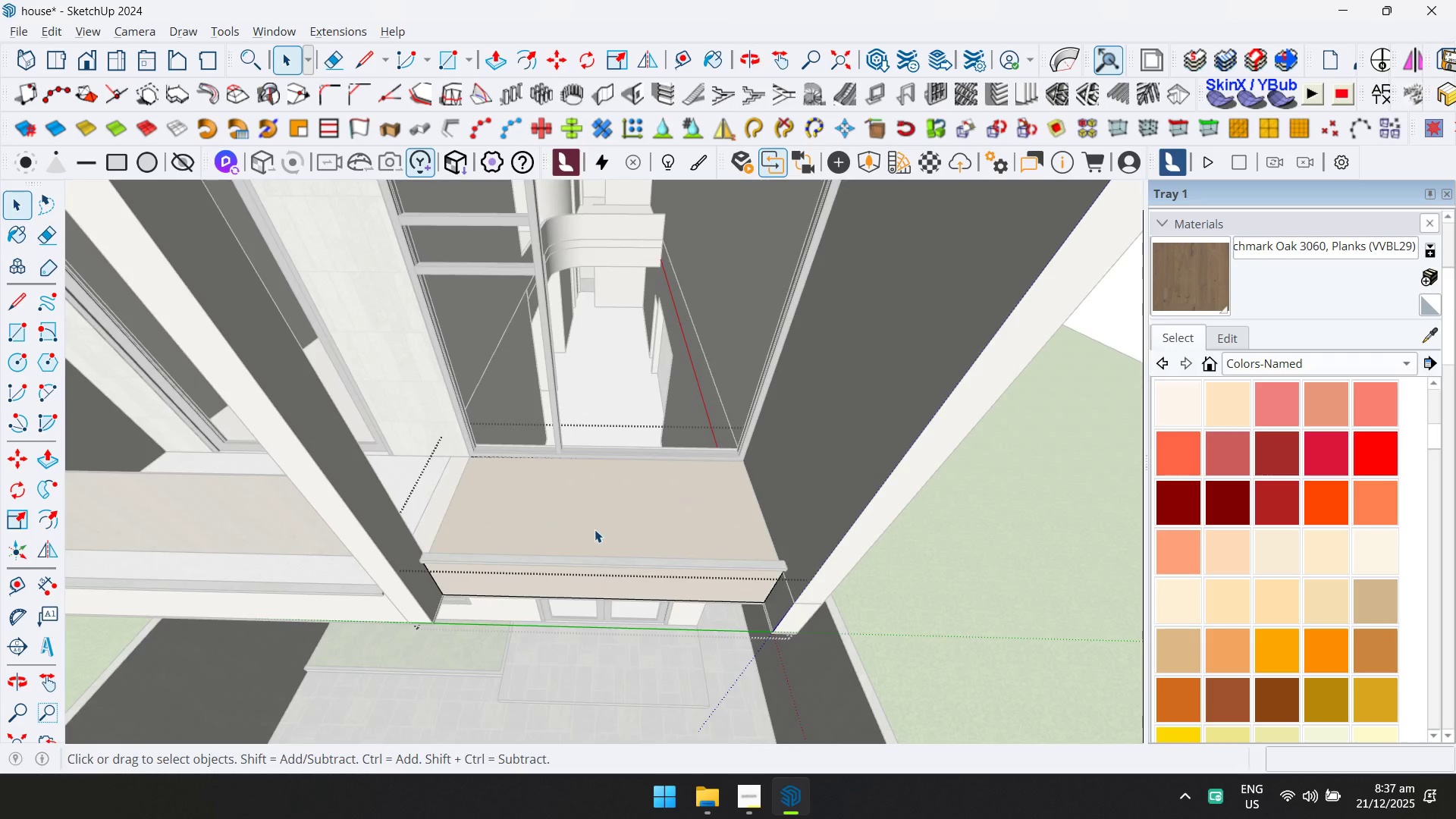 
scroll: coordinate [592, 538], scroll_direction: up, amount: 5.0
 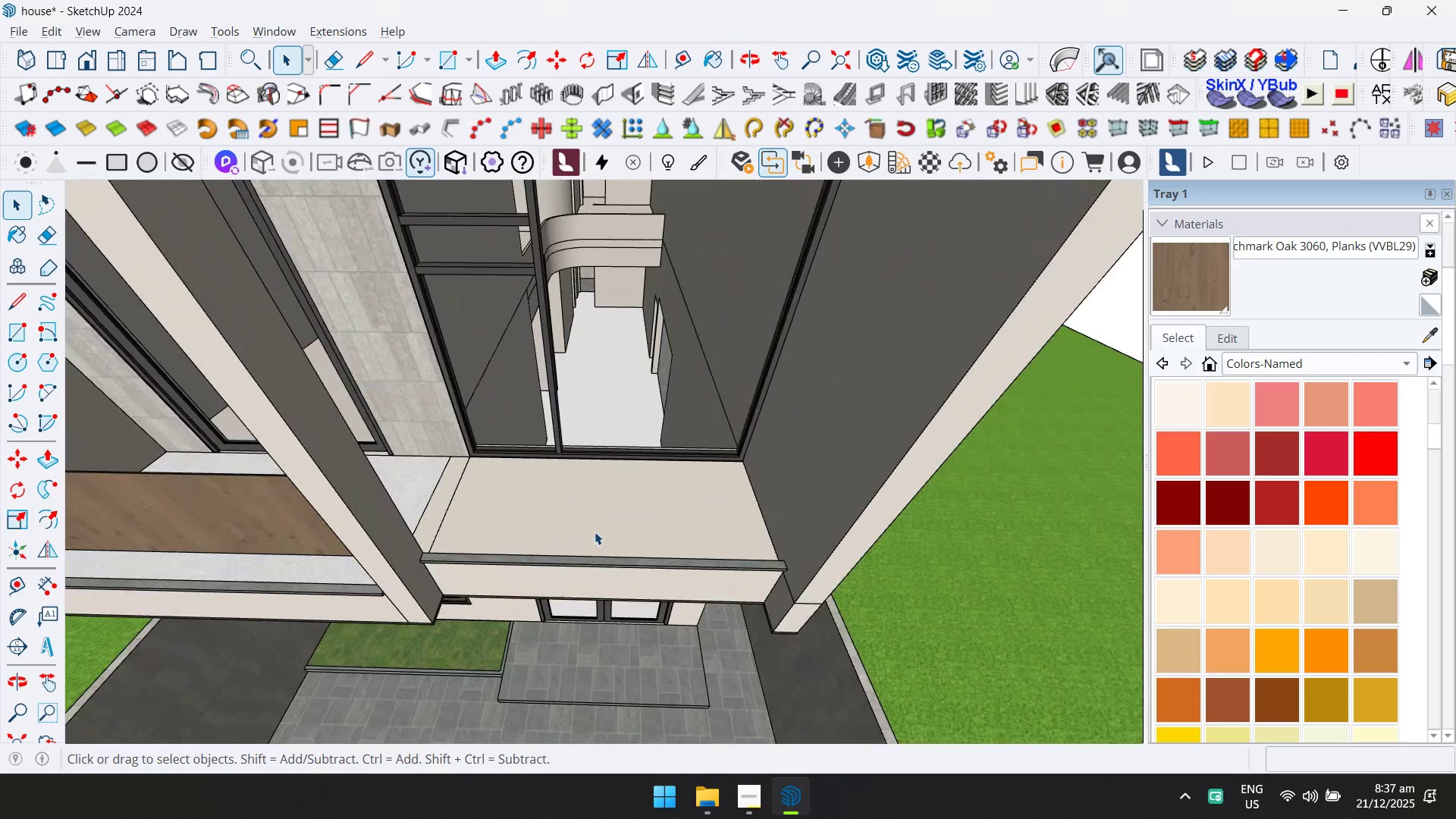 
triple_click([591, 508])
 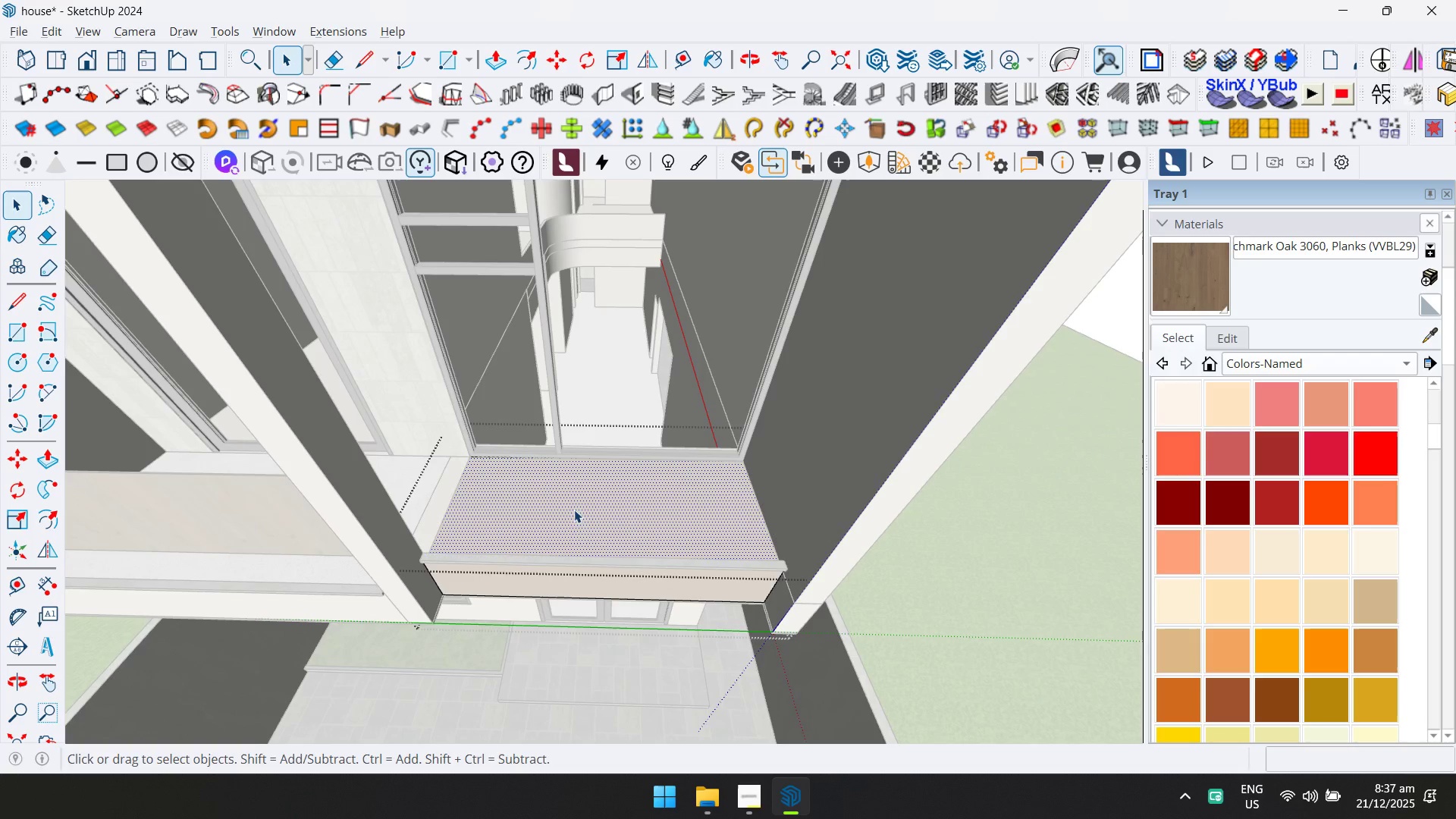 
key(Escape)
 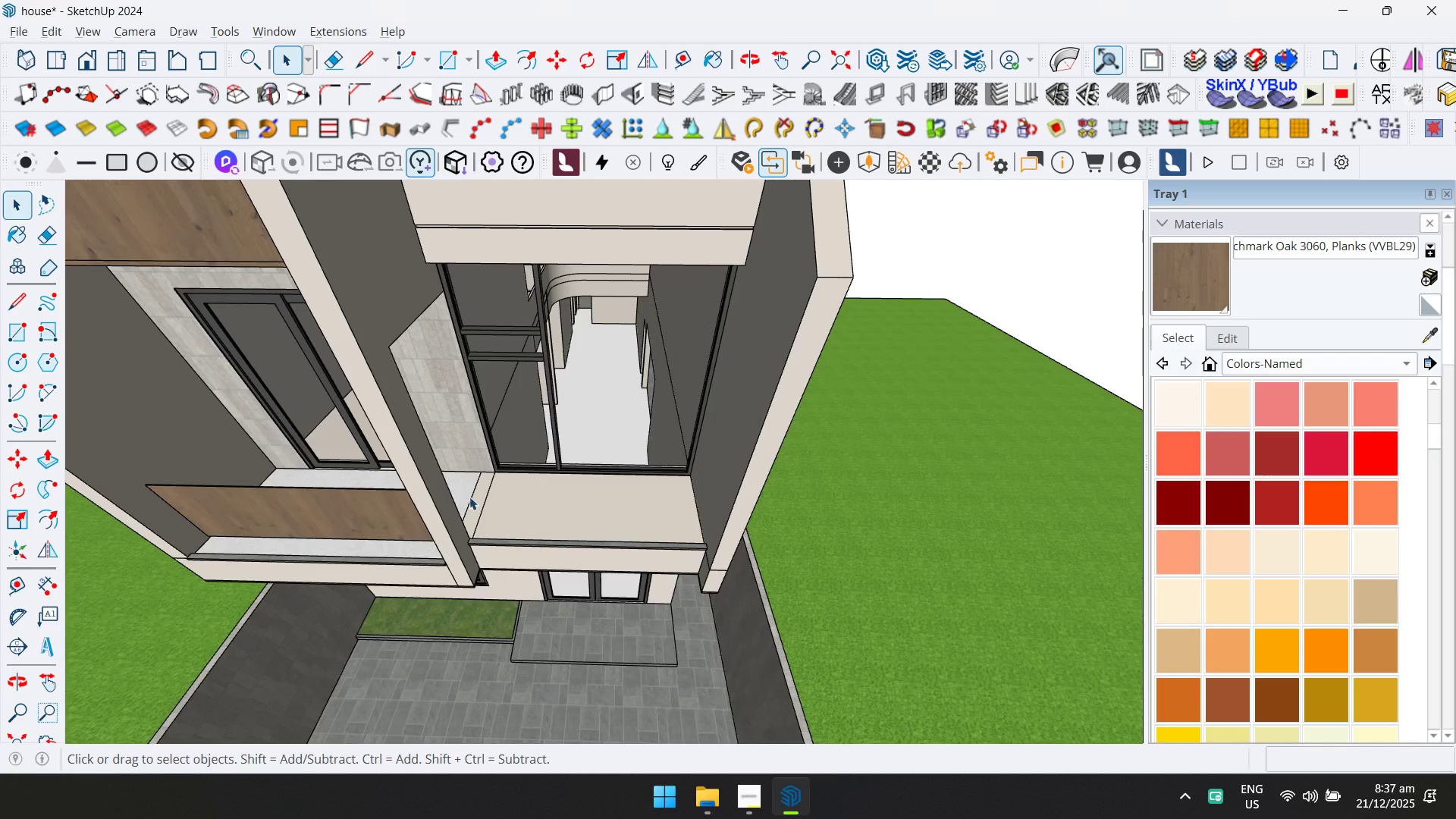 
key(Shift+ShiftLeft)
 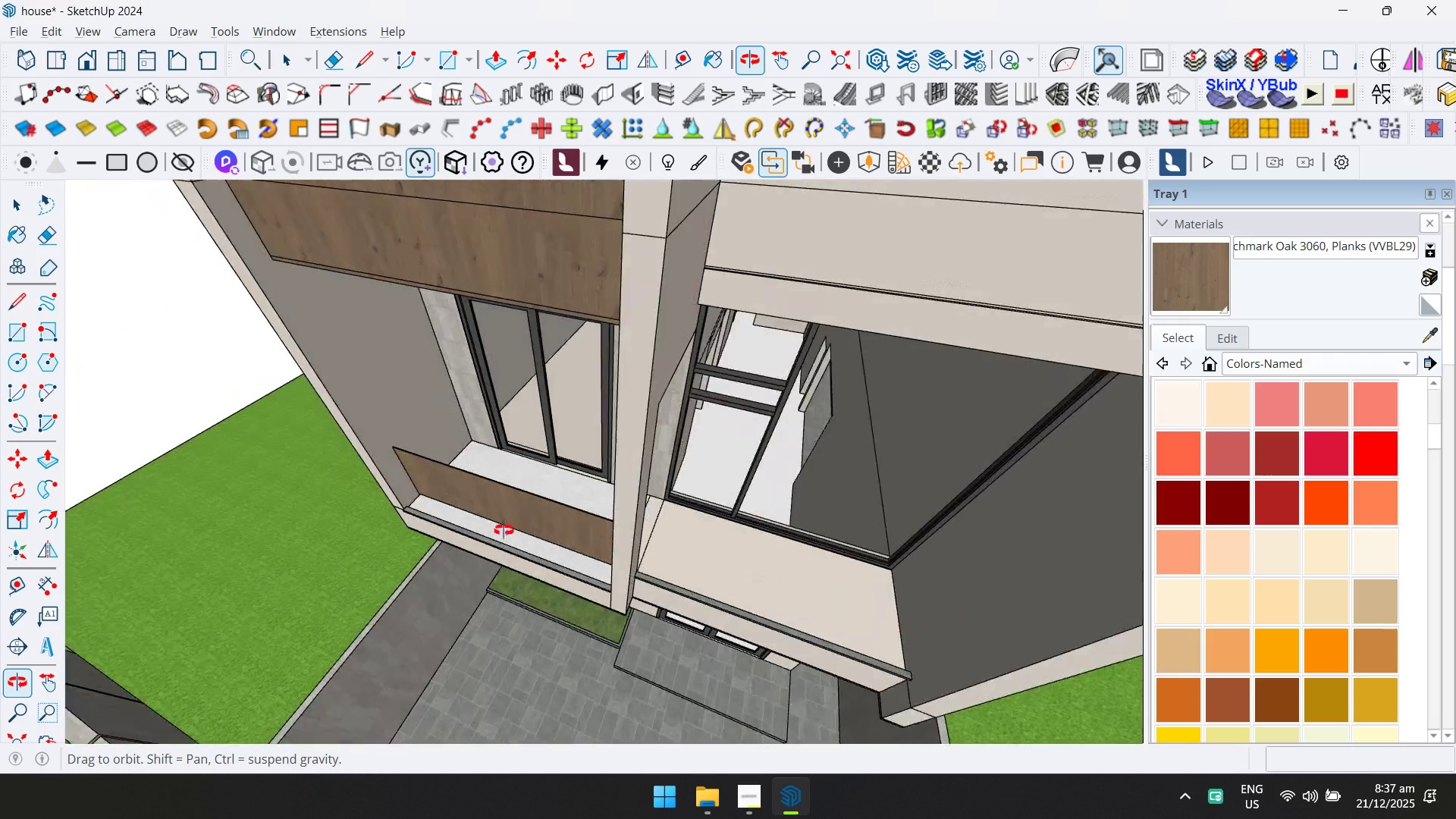 
scroll: coordinate [556, 510], scroll_direction: down, amount: 4.0
 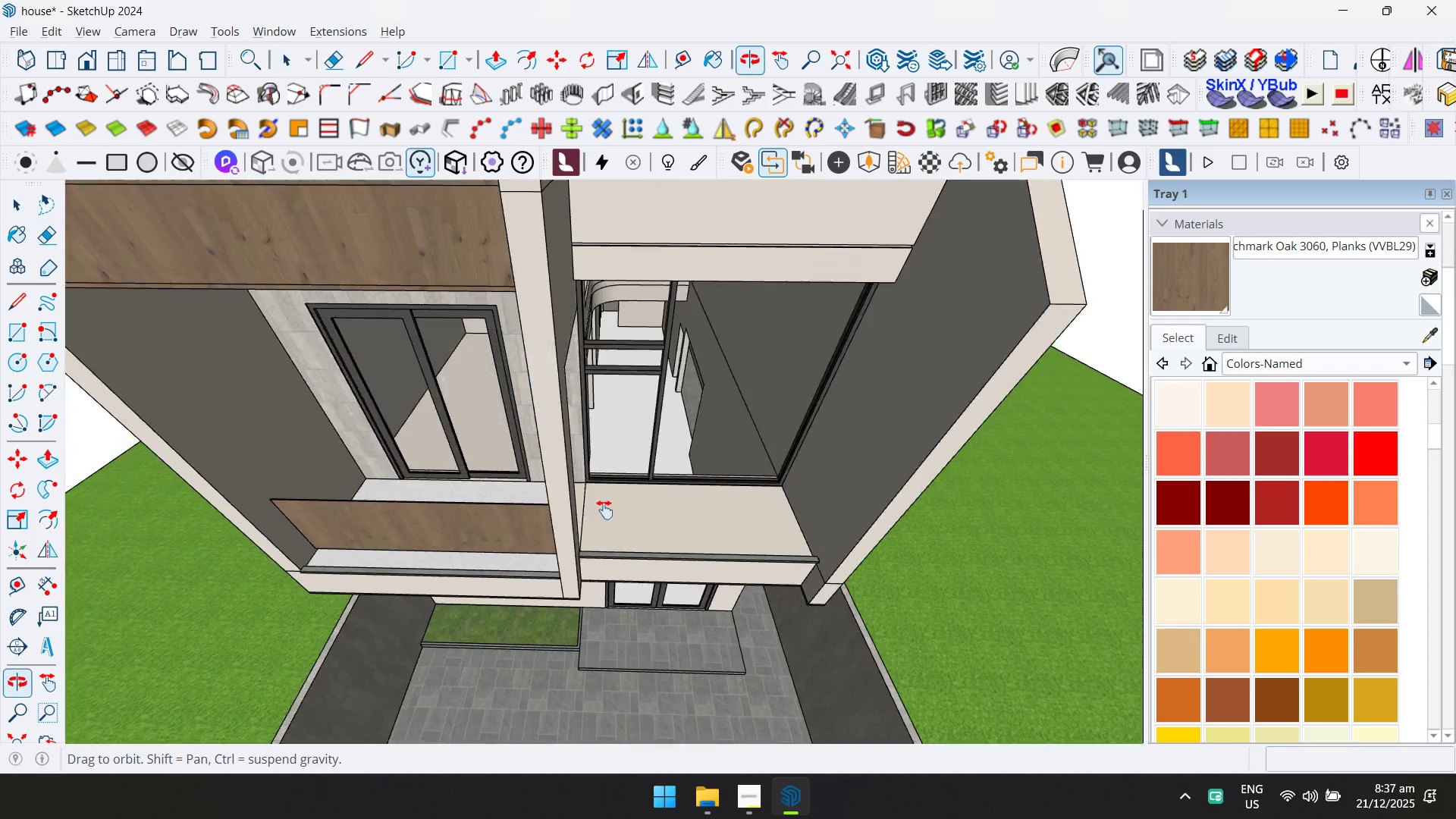 
left_click([538, 502])
 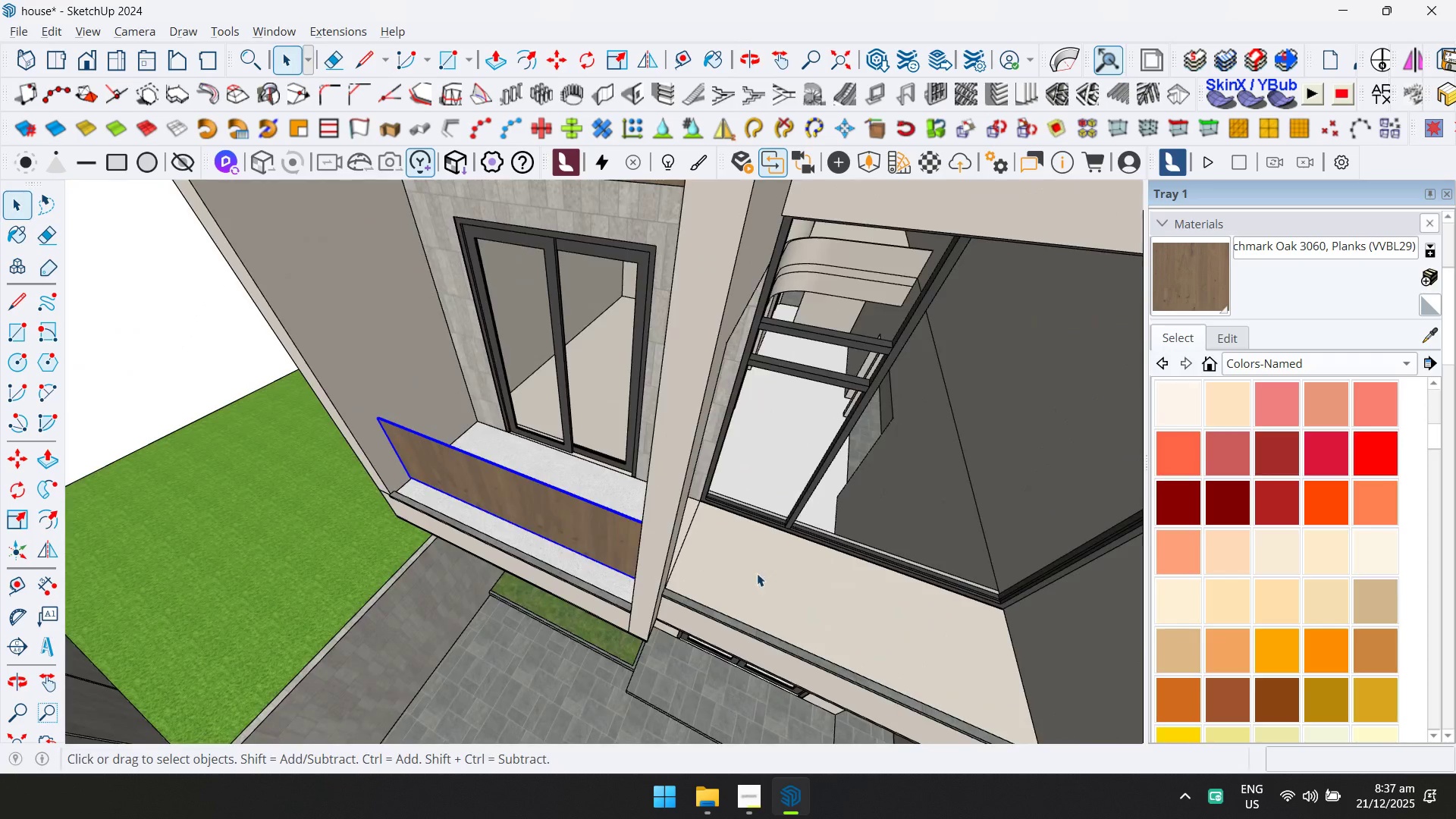 
key(Q)
 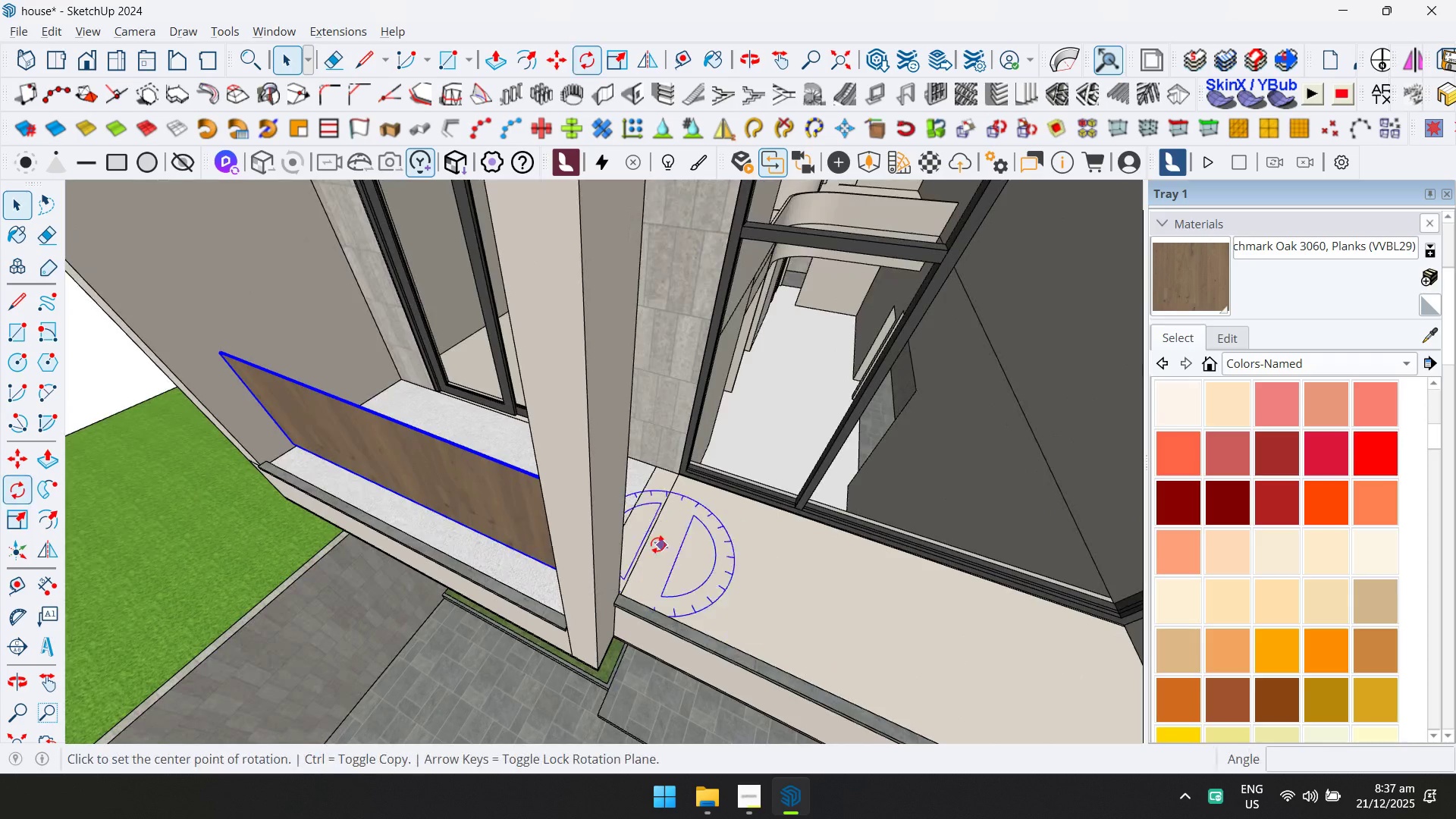 
key(Control+ControlLeft)
 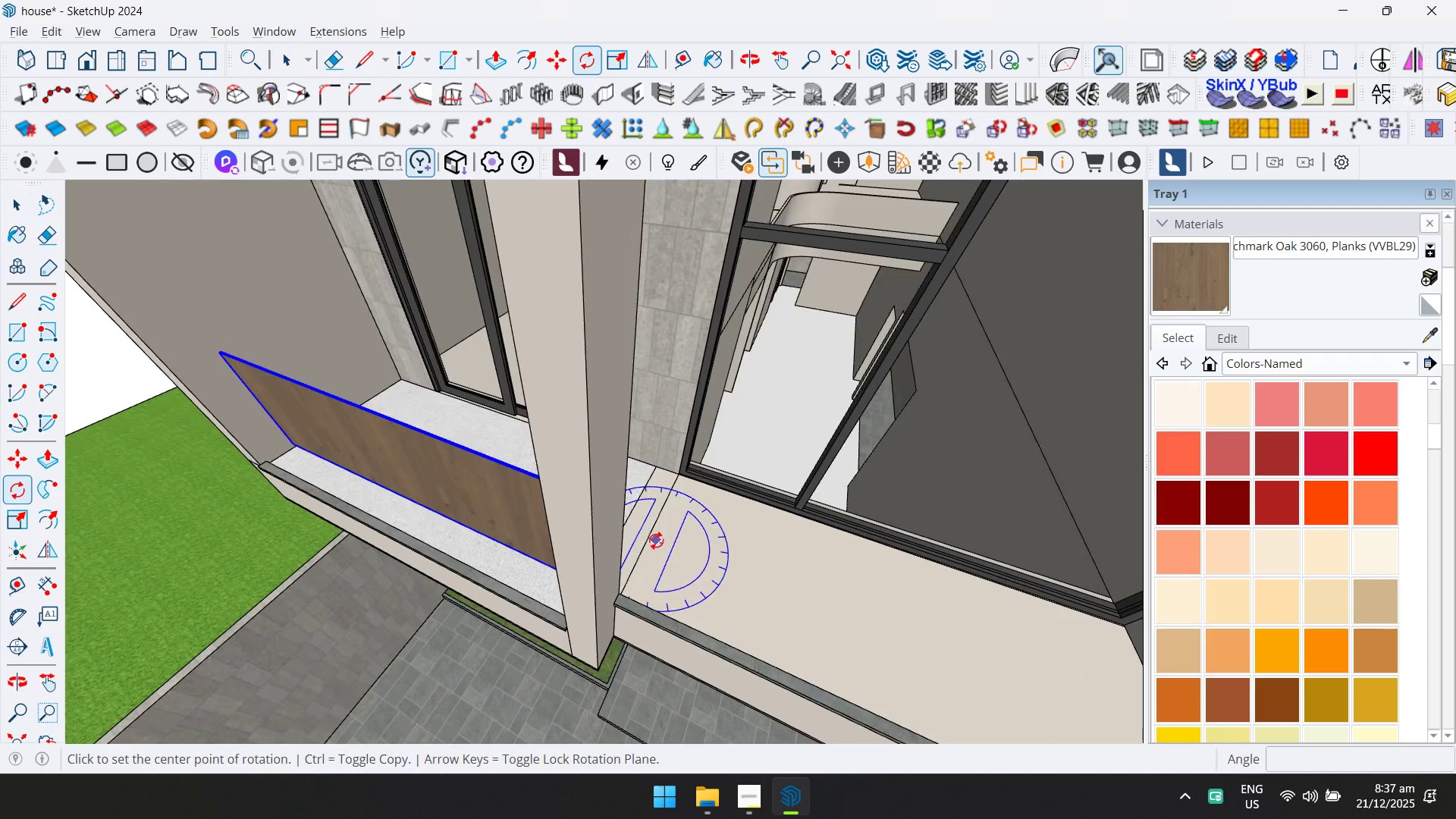 
left_click([656, 541])
 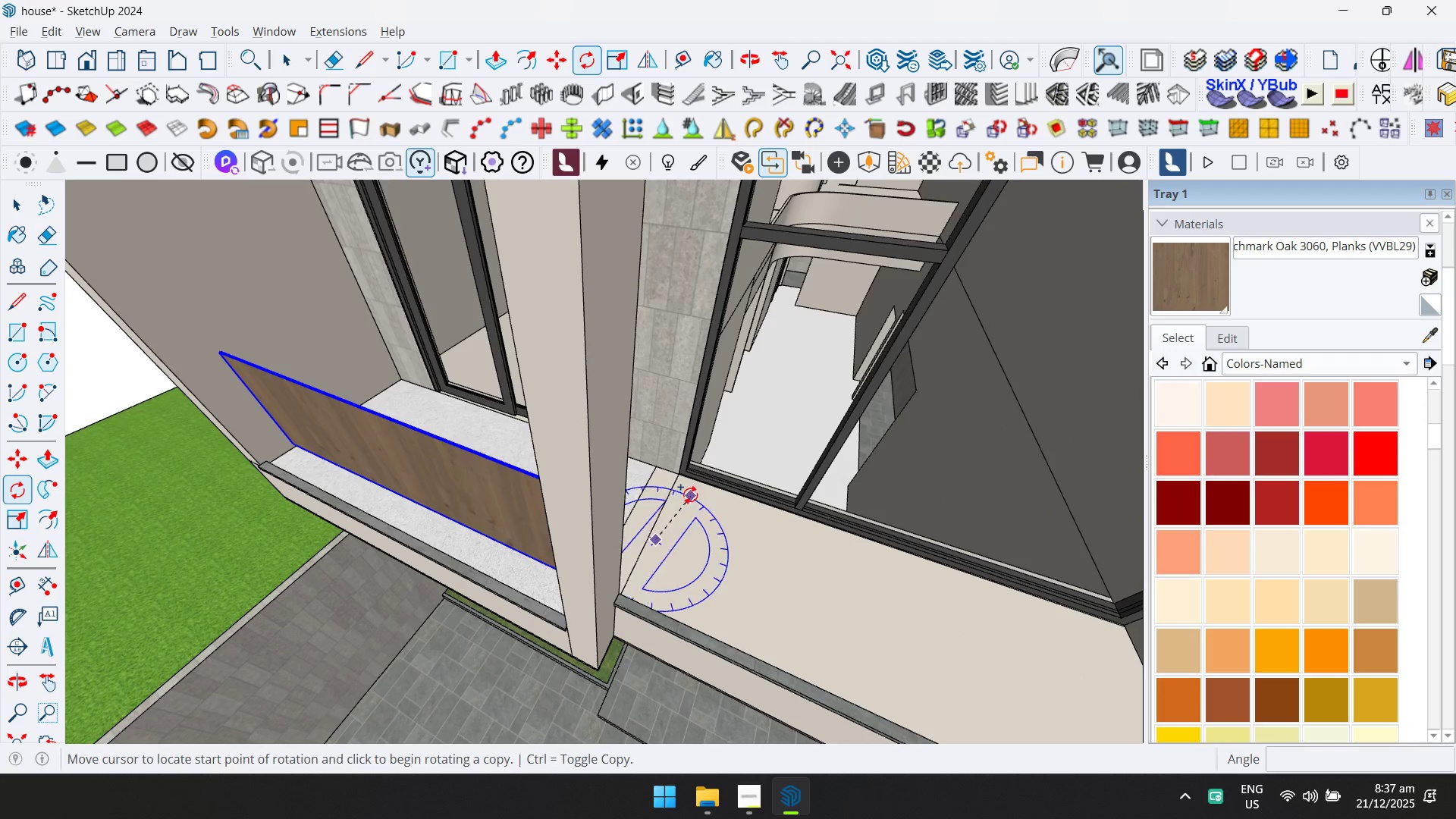 
scroll: coordinate [751, 577], scroll_direction: up, amount: 6.0
 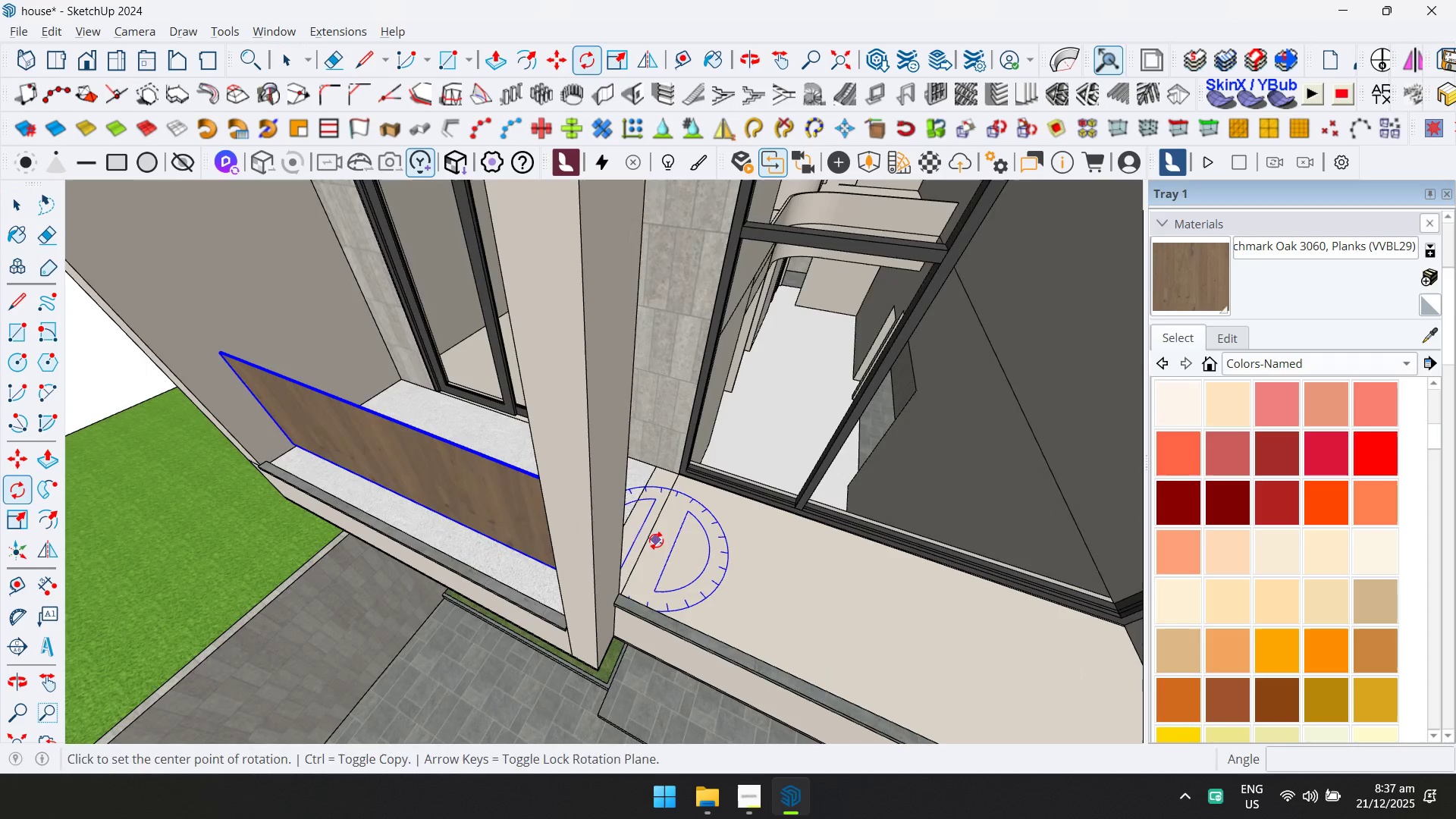 
left_click([686, 490])
 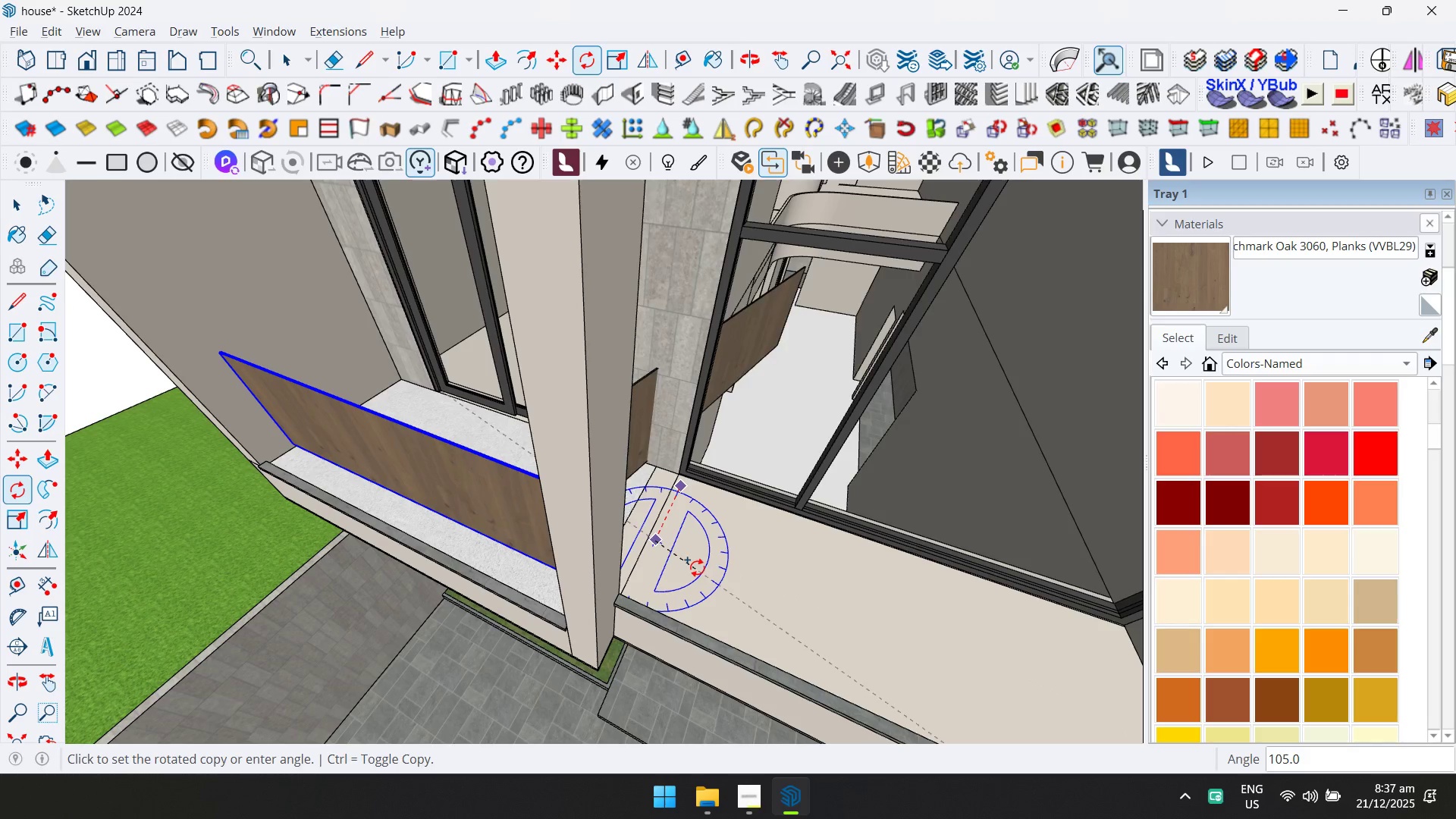 
left_click([705, 560])
 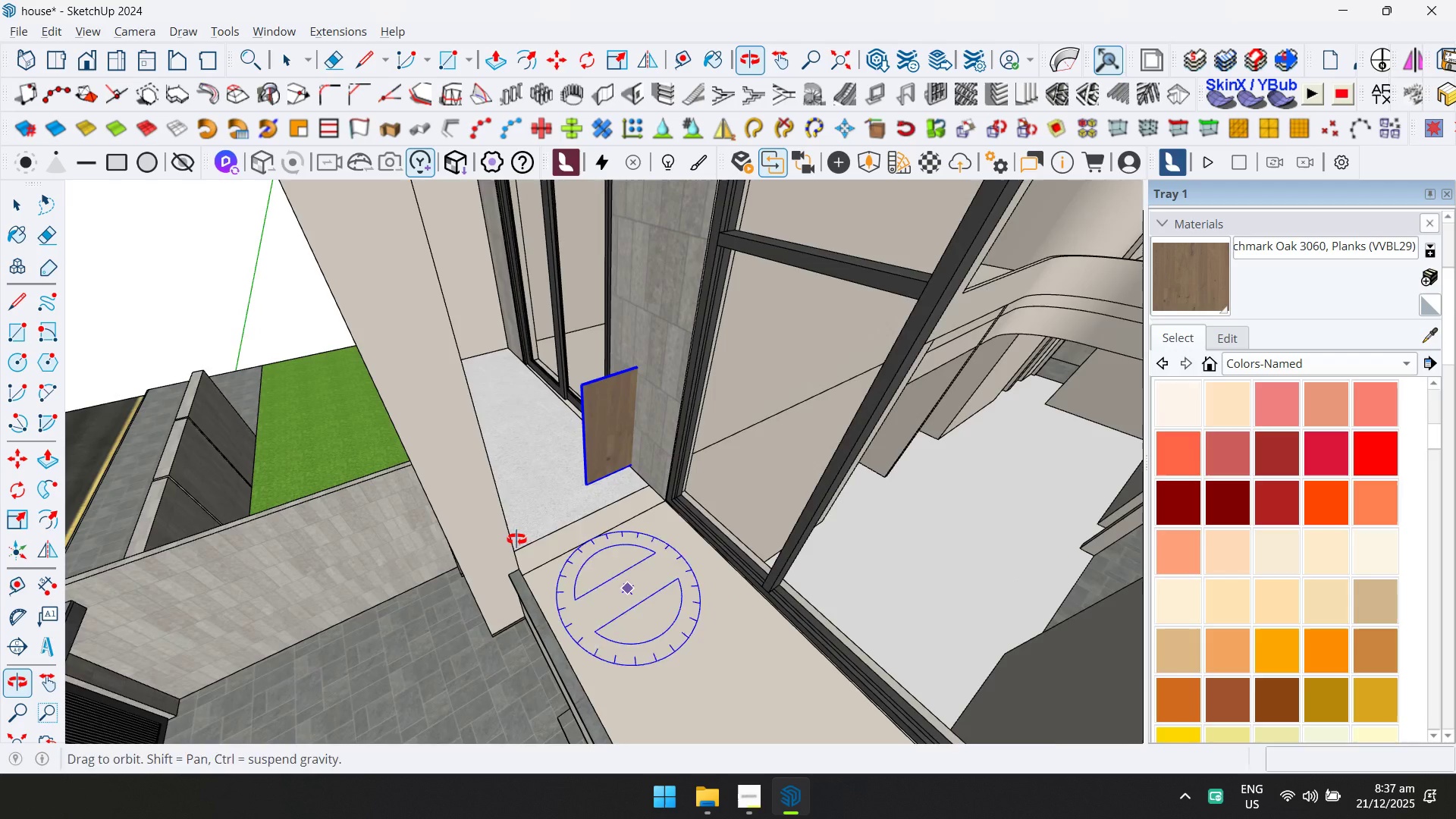 
key(M)
 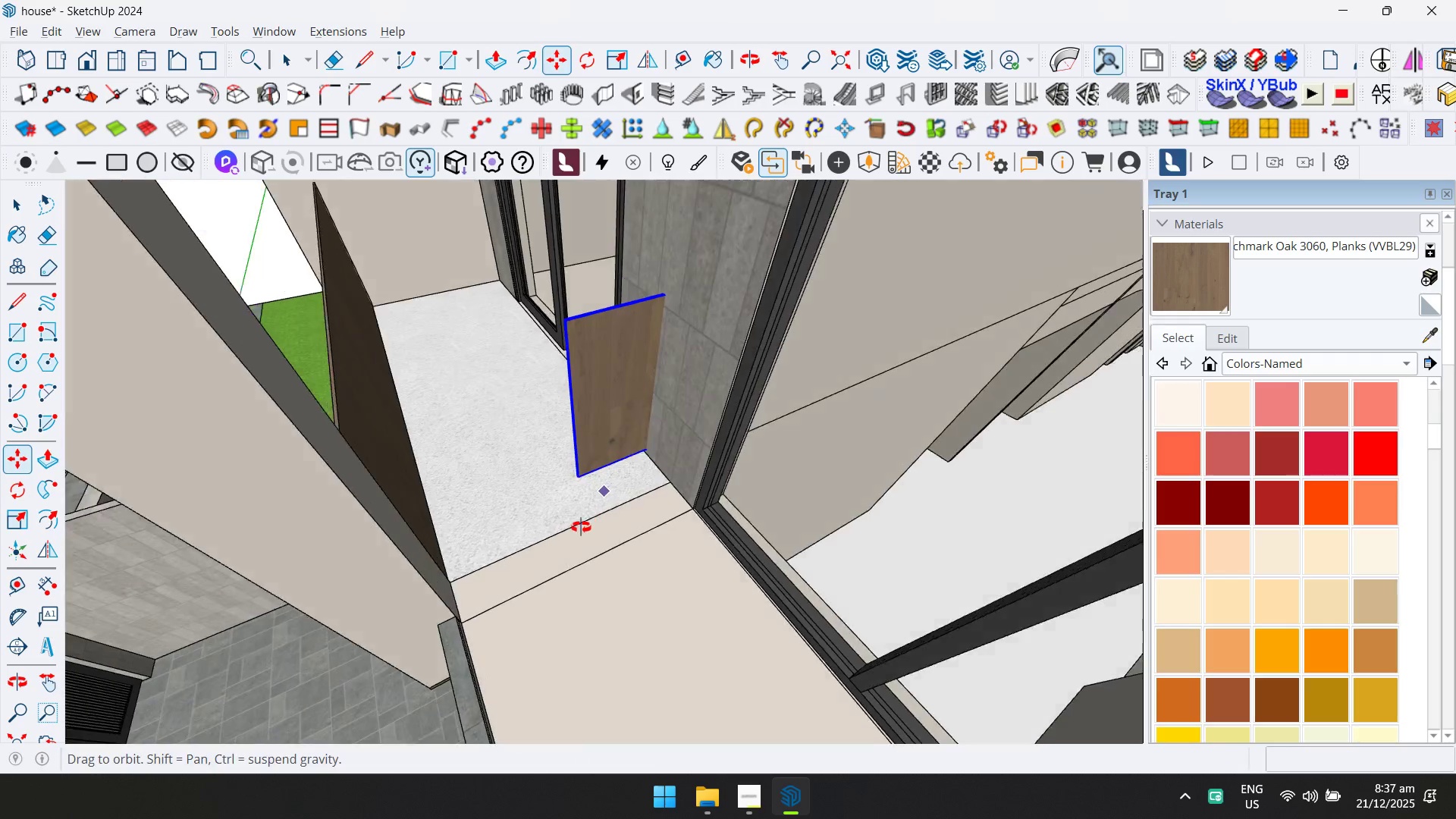 
scroll: coordinate [576, 526], scroll_direction: up, amount: 7.0
 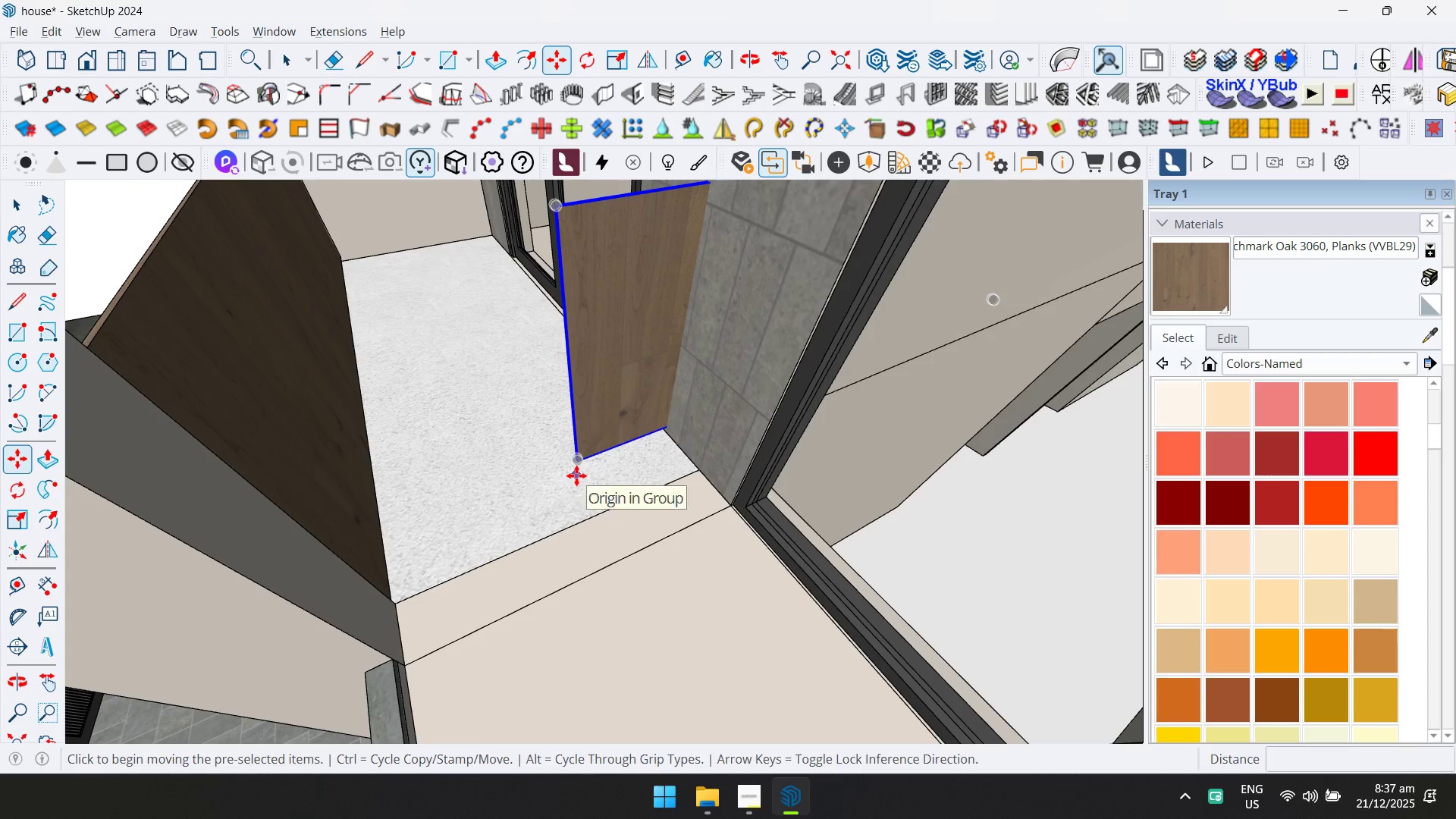 
left_click([578, 473])
 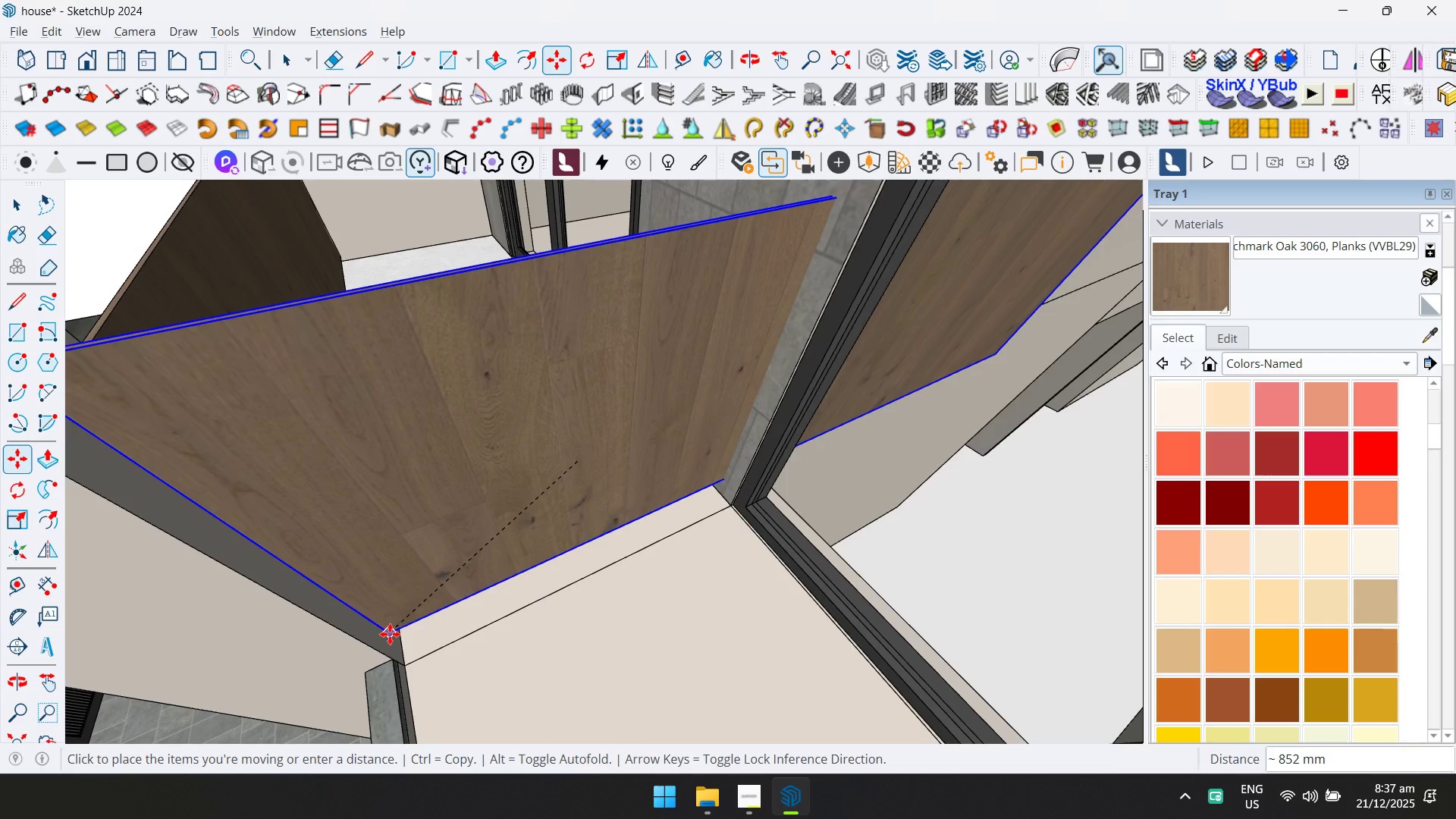 
left_click([398, 636])
 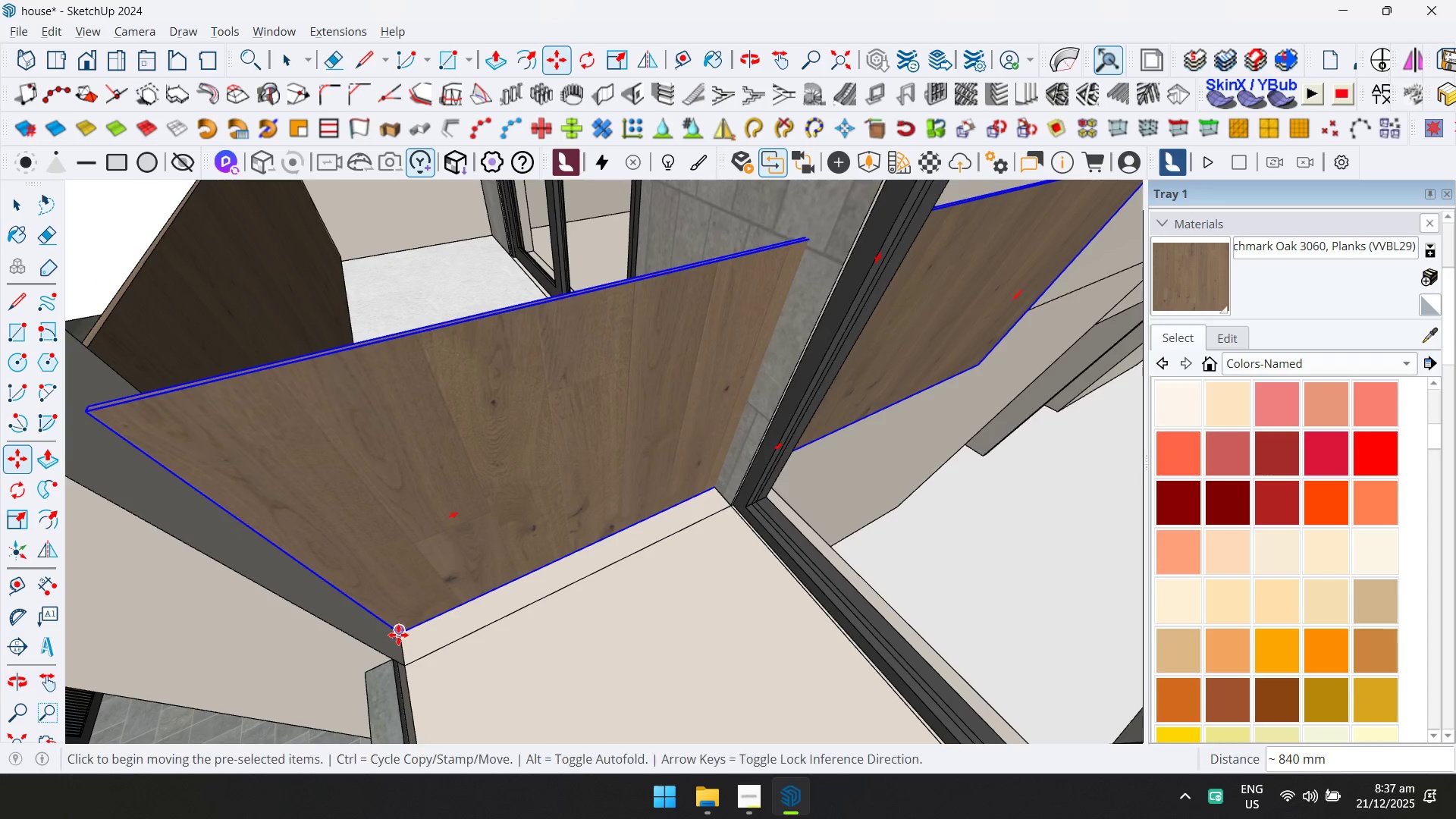 
key(Shift+ShiftLeft)
 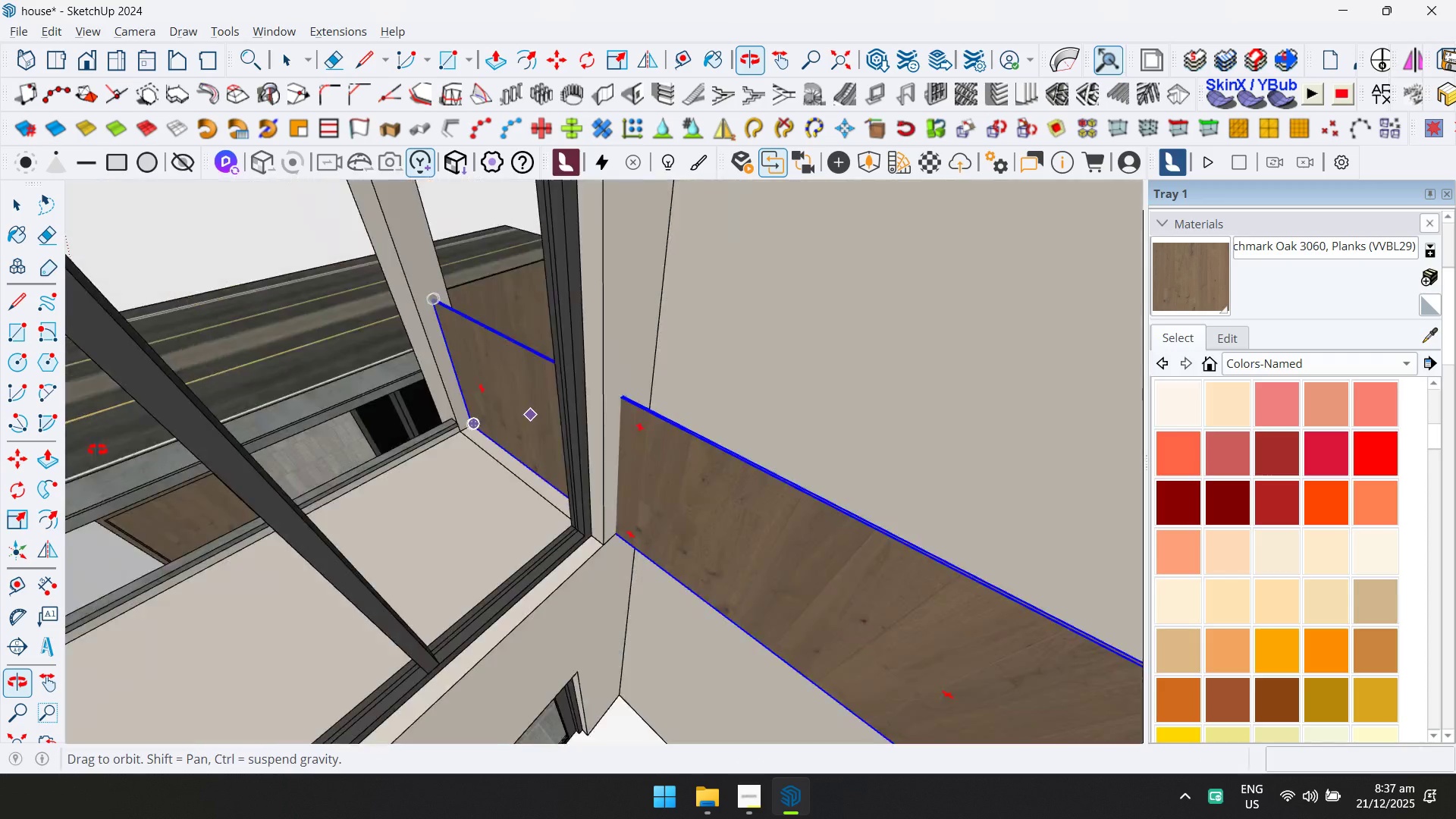 
scroll: coordinate [532, 502], scroll_direction: down, amount: 6.0
 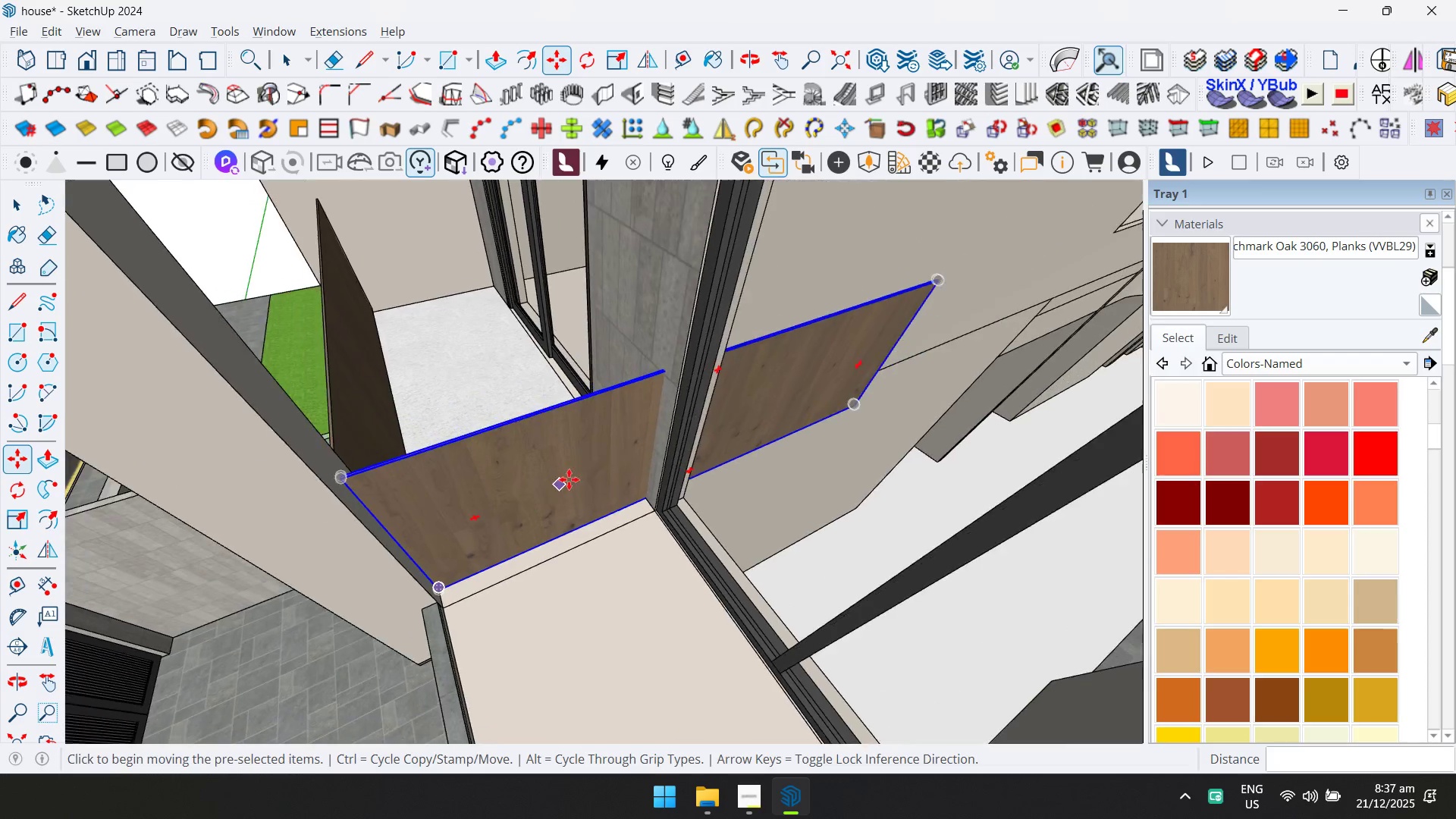 
key(Shift+ShiftLeft)
 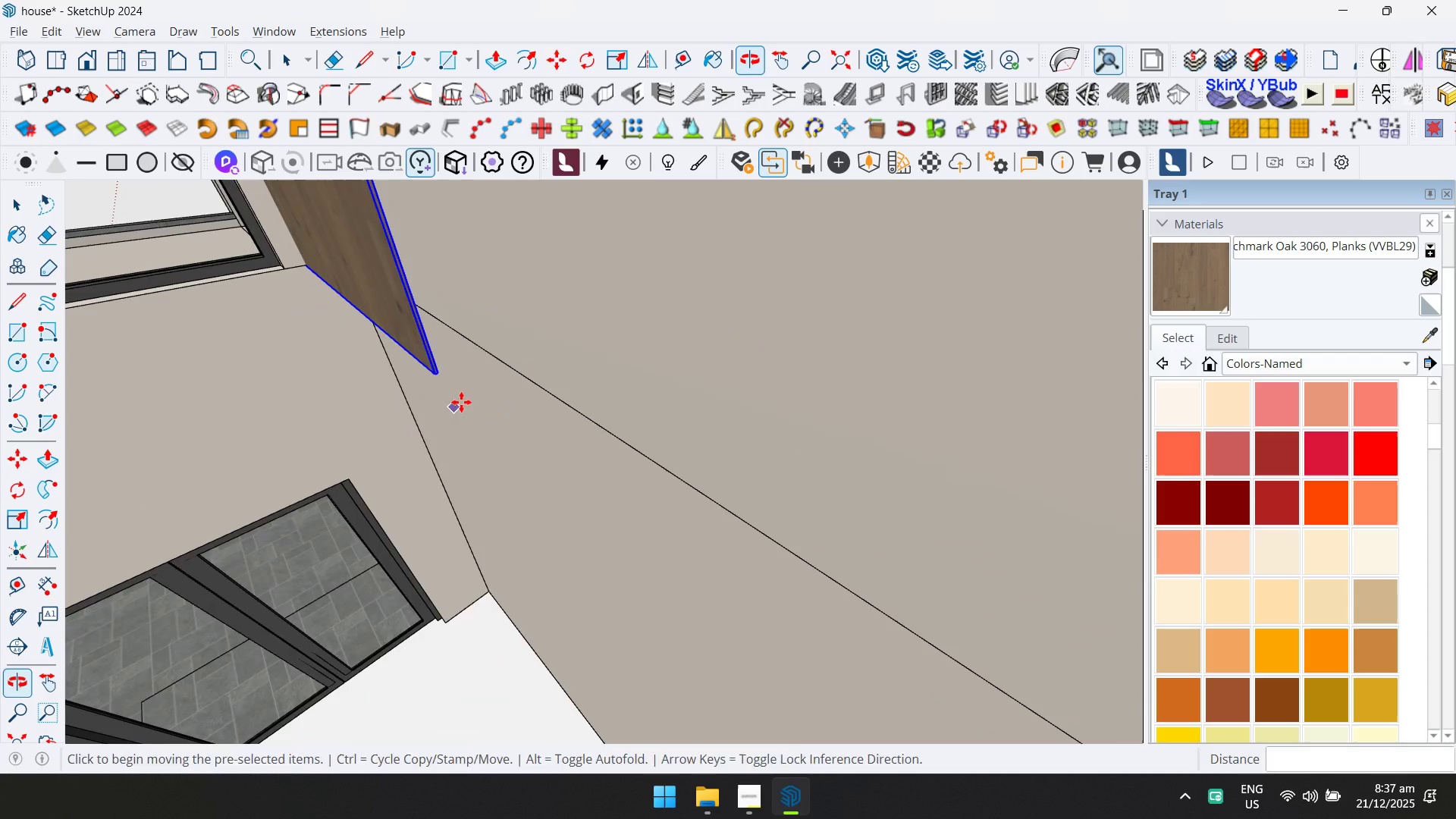 
key(Shift+ShiftLeft)
 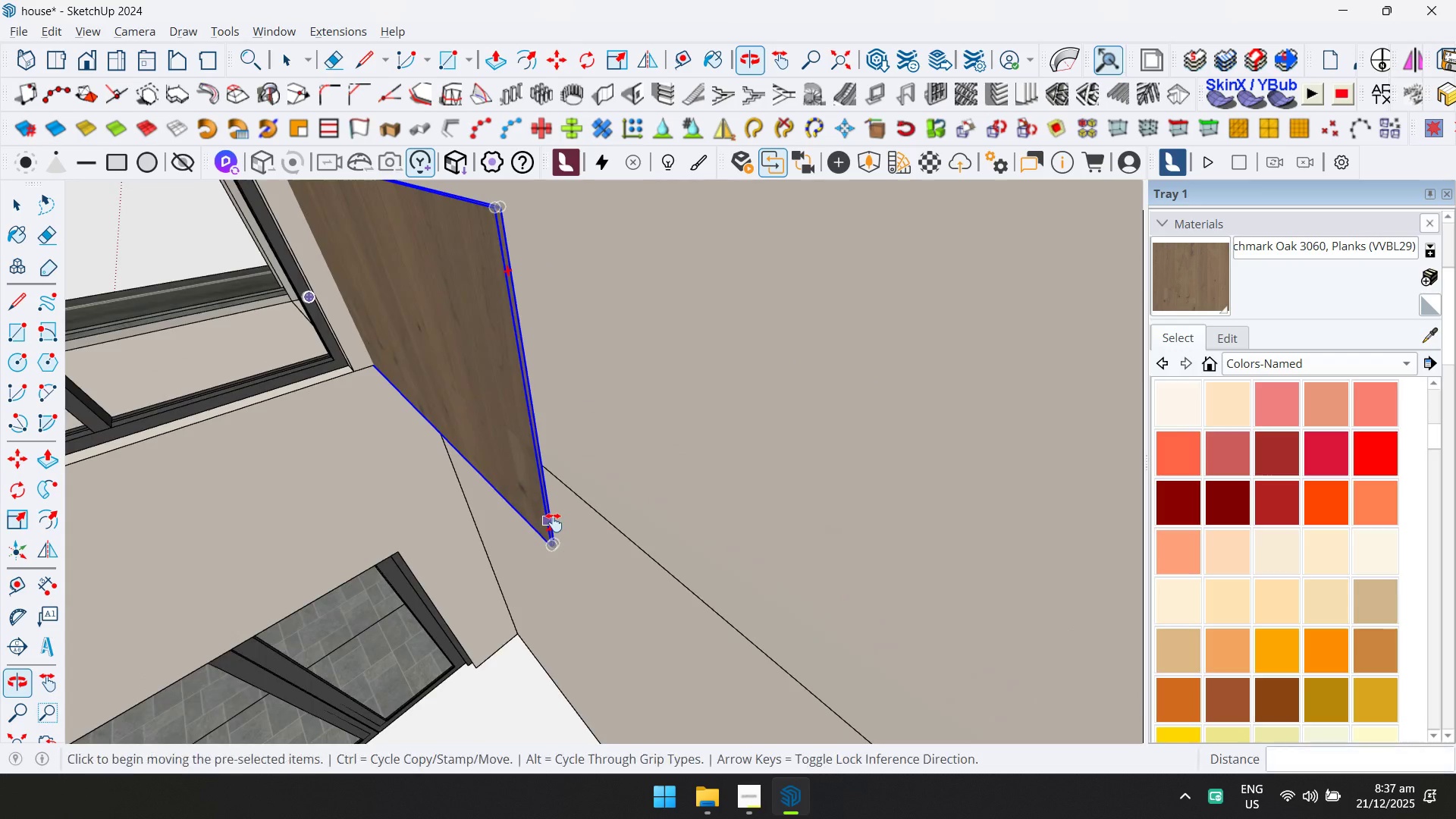 
key(S)
 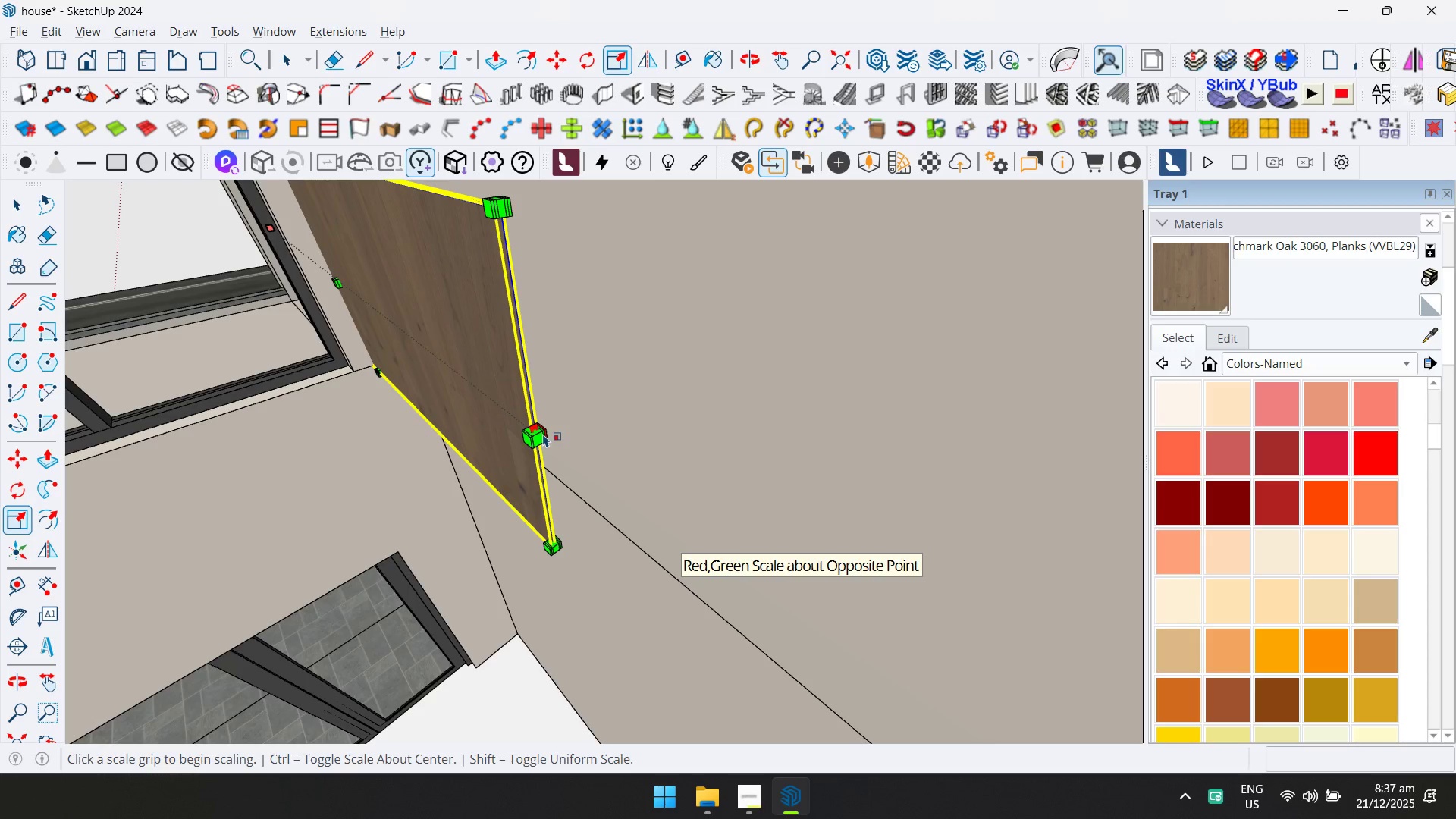 
left_click([542, 435])
 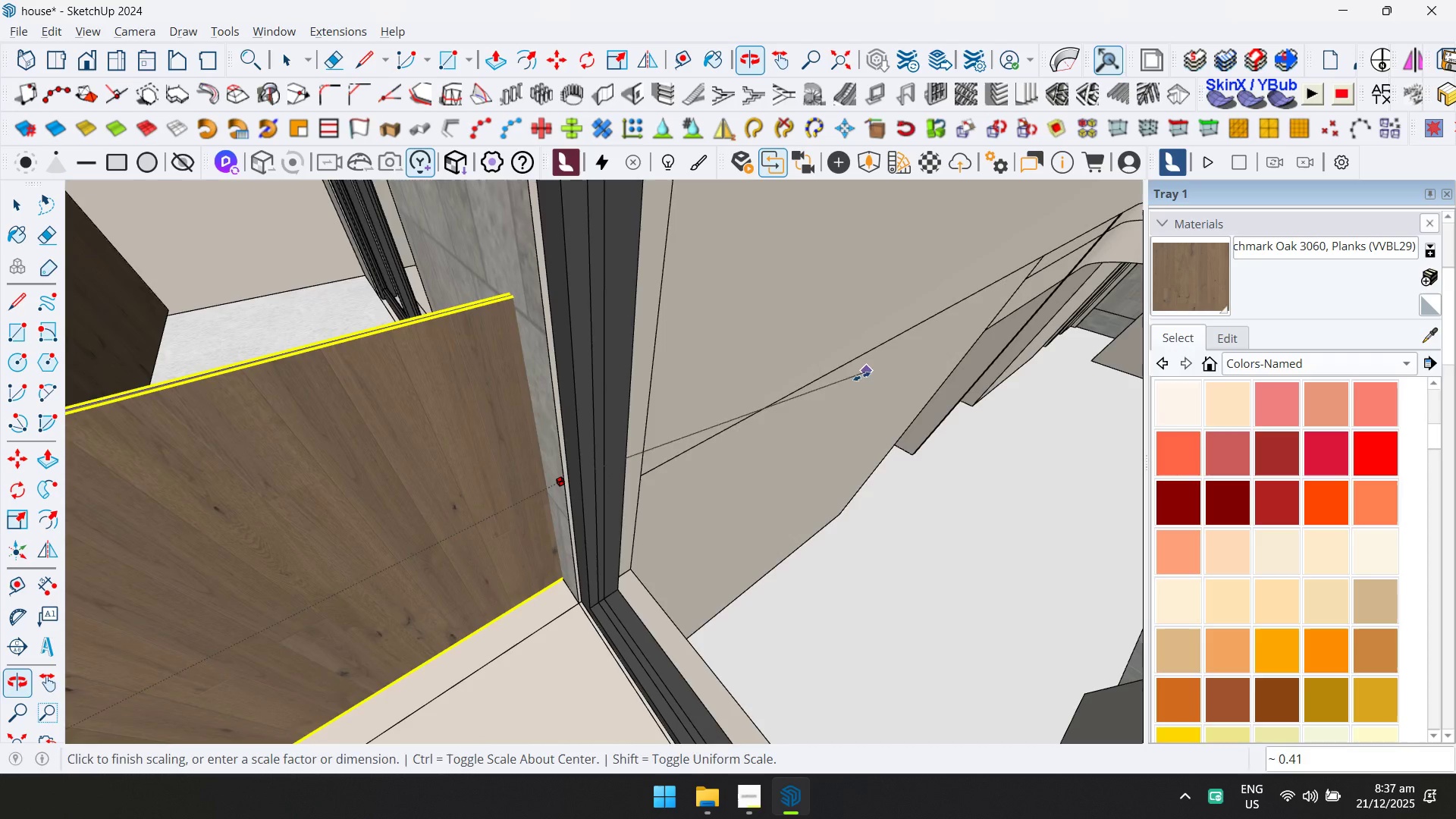 
scroll: coordinate [438, 494], scroll_direction: down, amount: 4.0
 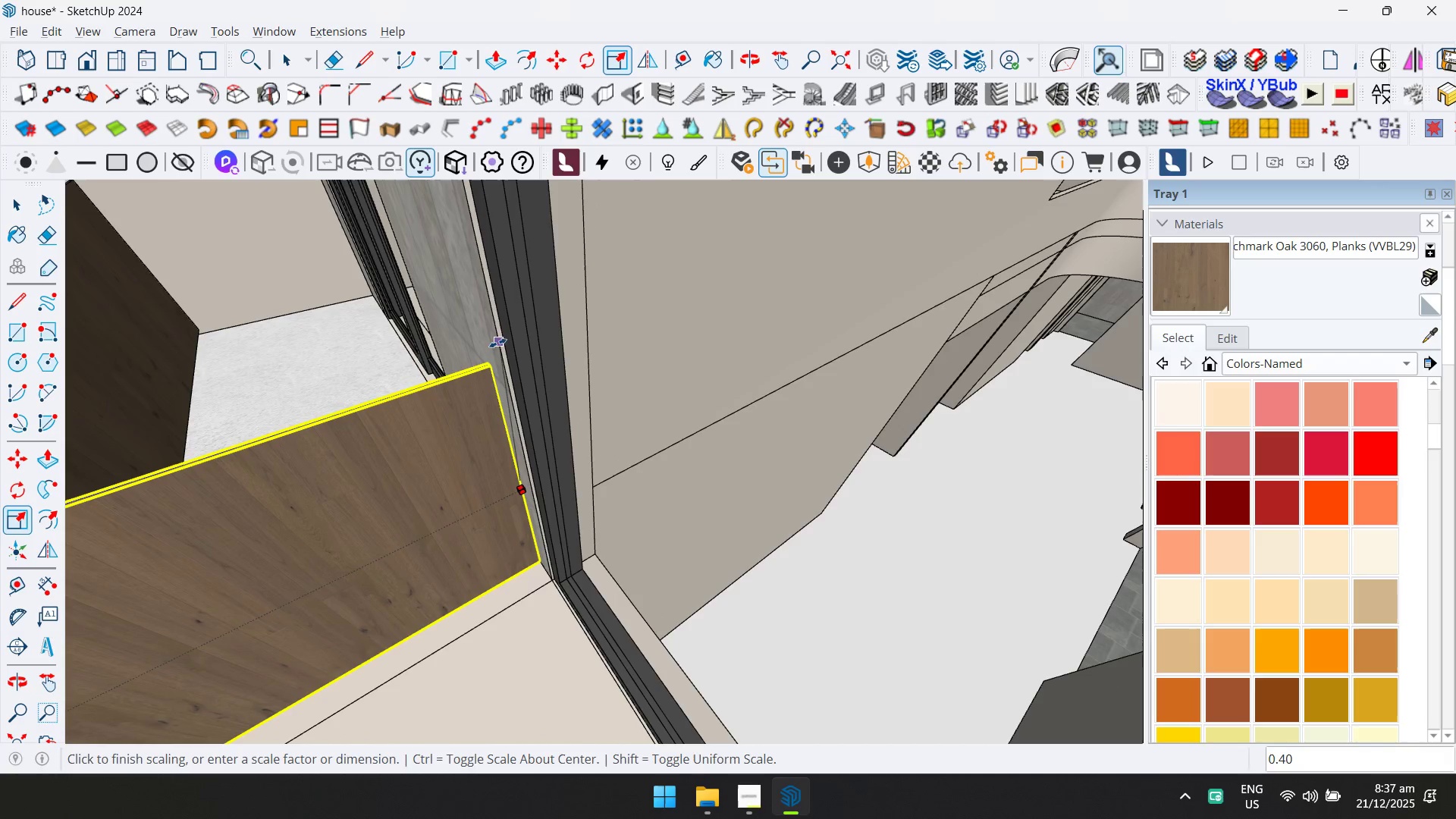 
left_click([499, 343])
 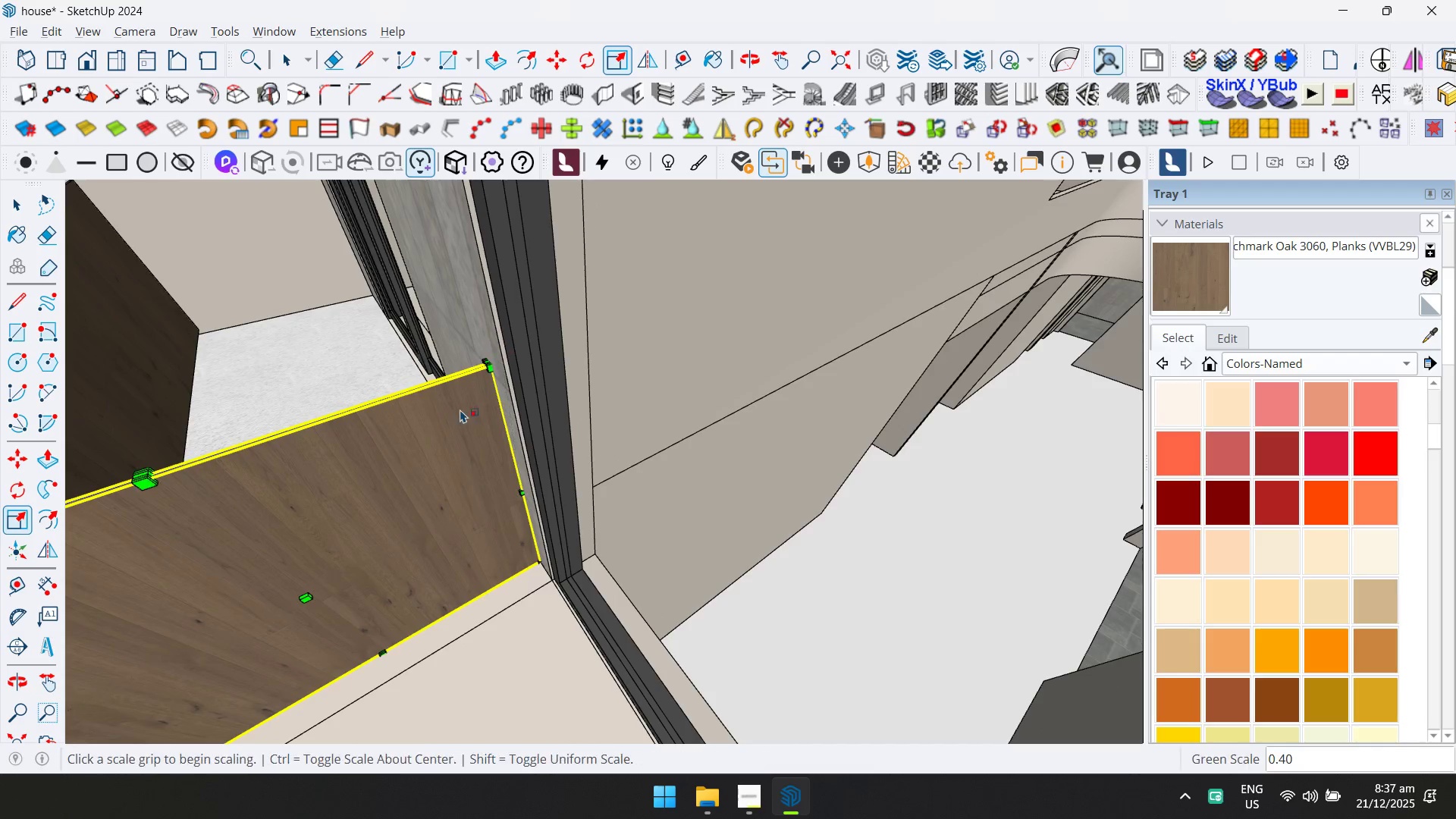 
key(Shift+ShiftLeft)
 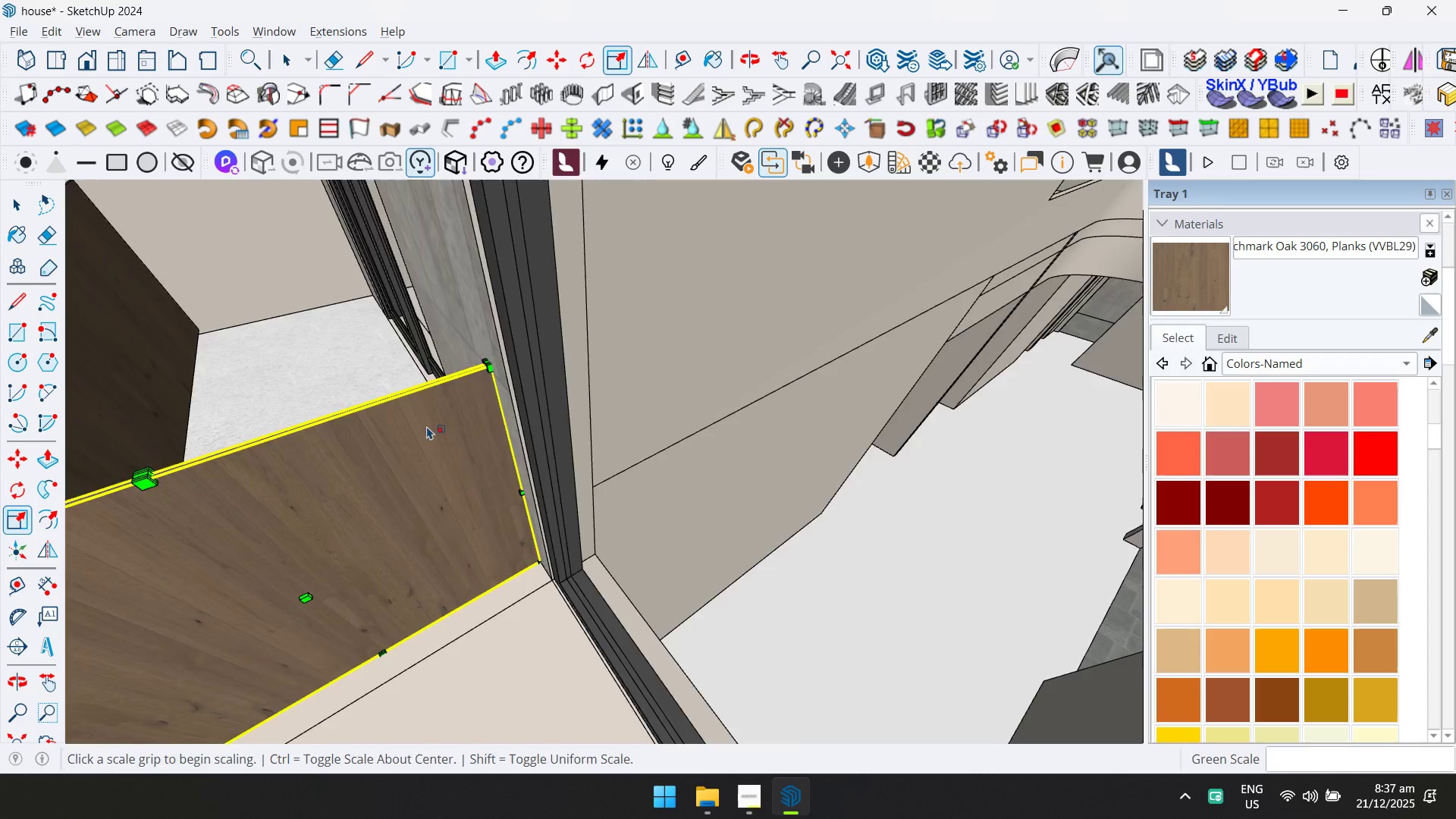 
key(Space)
 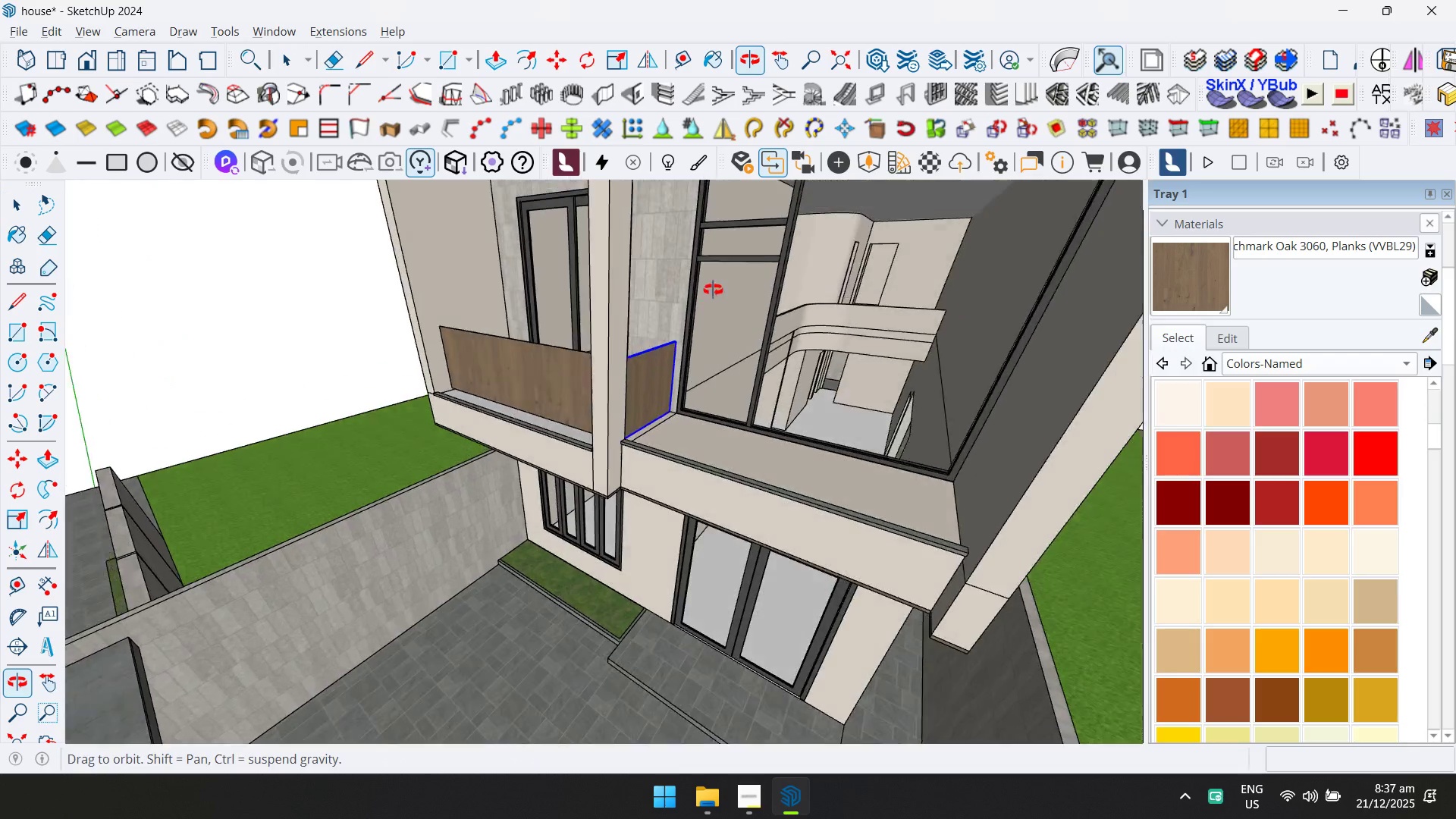 
left_click([375, 248])
 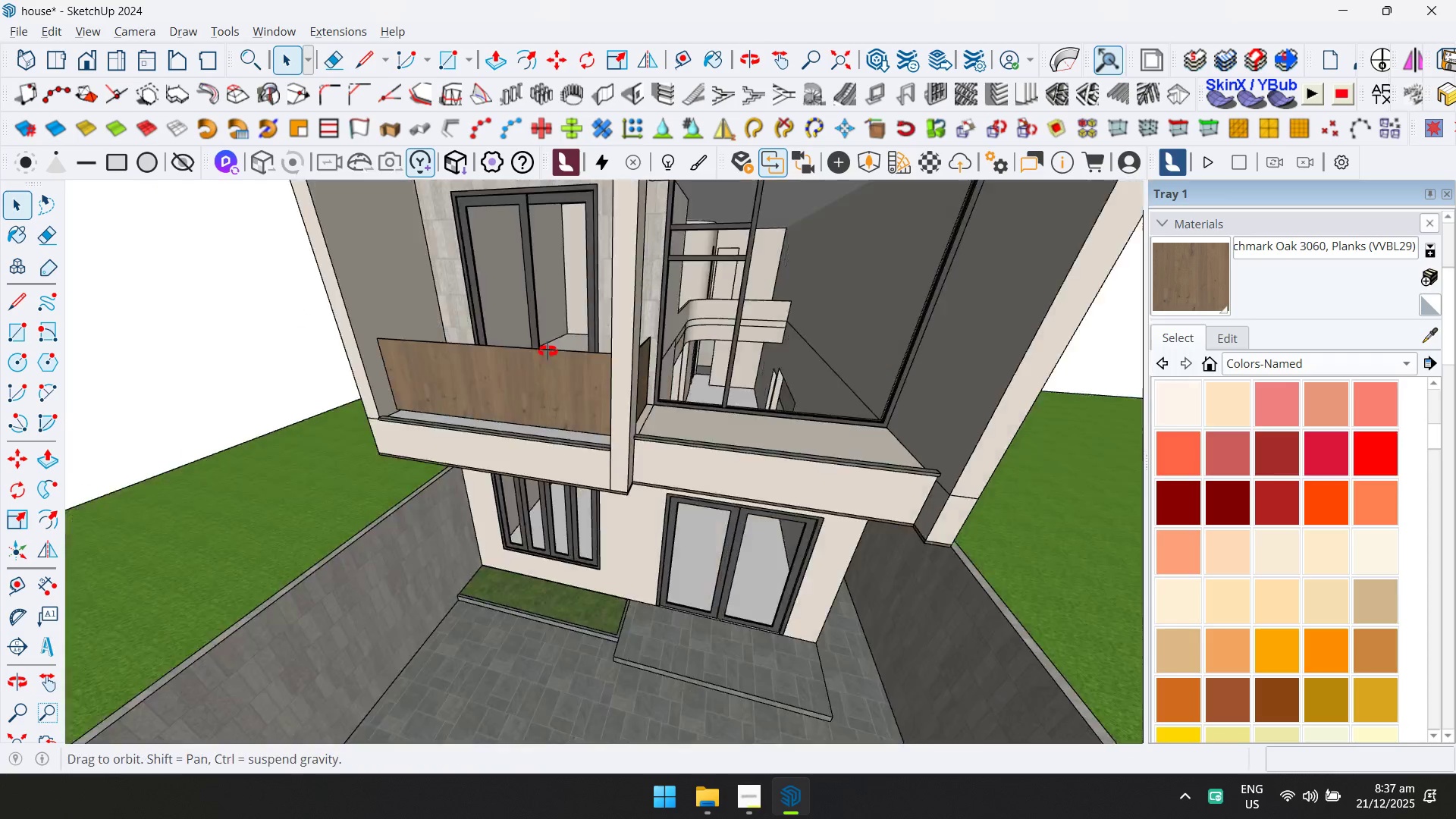 
scroll: coordinate [672, 364], scroll_direction: down, amount: 17.0
 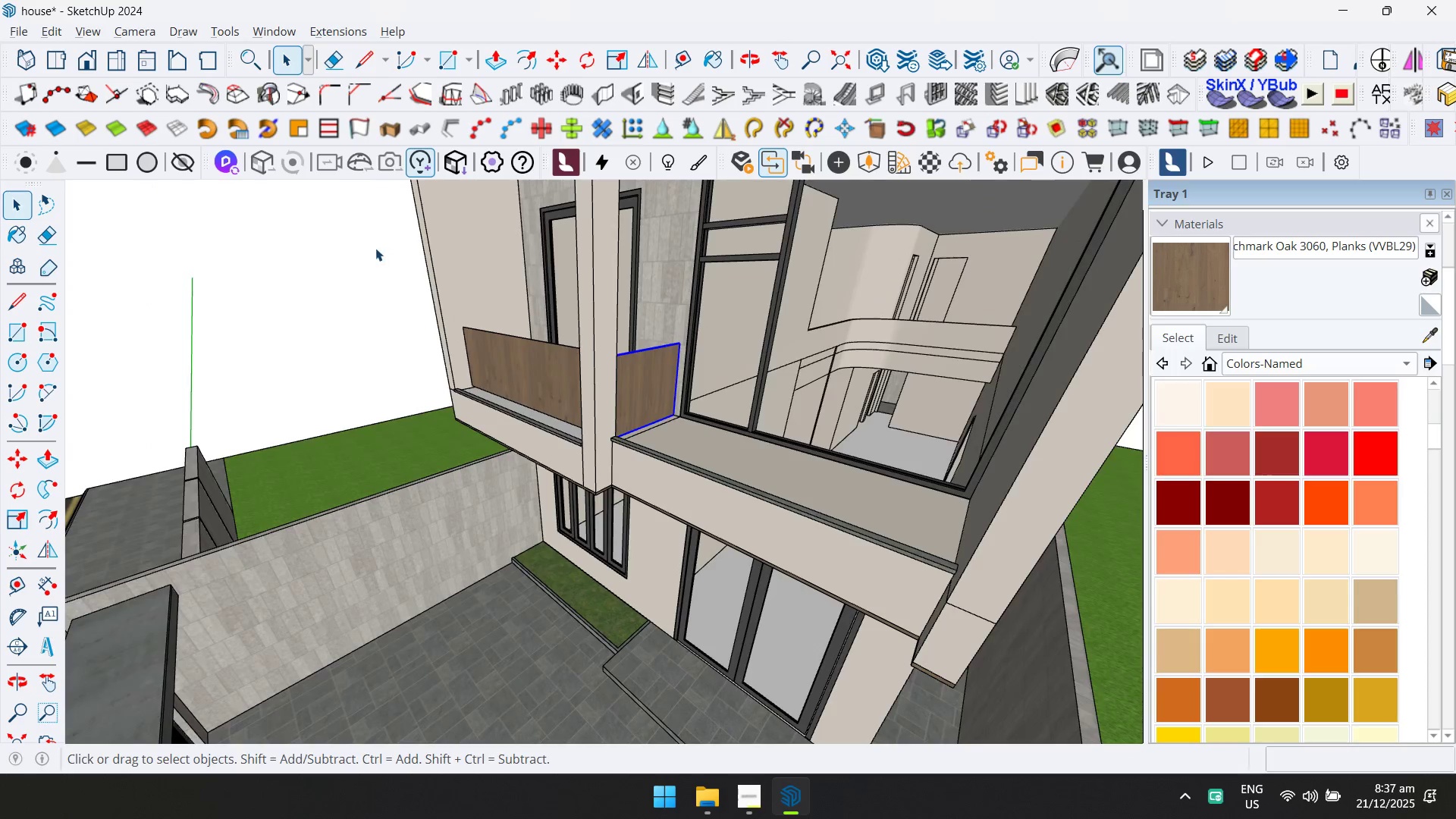 
key(Shift+ShiftLeft)
 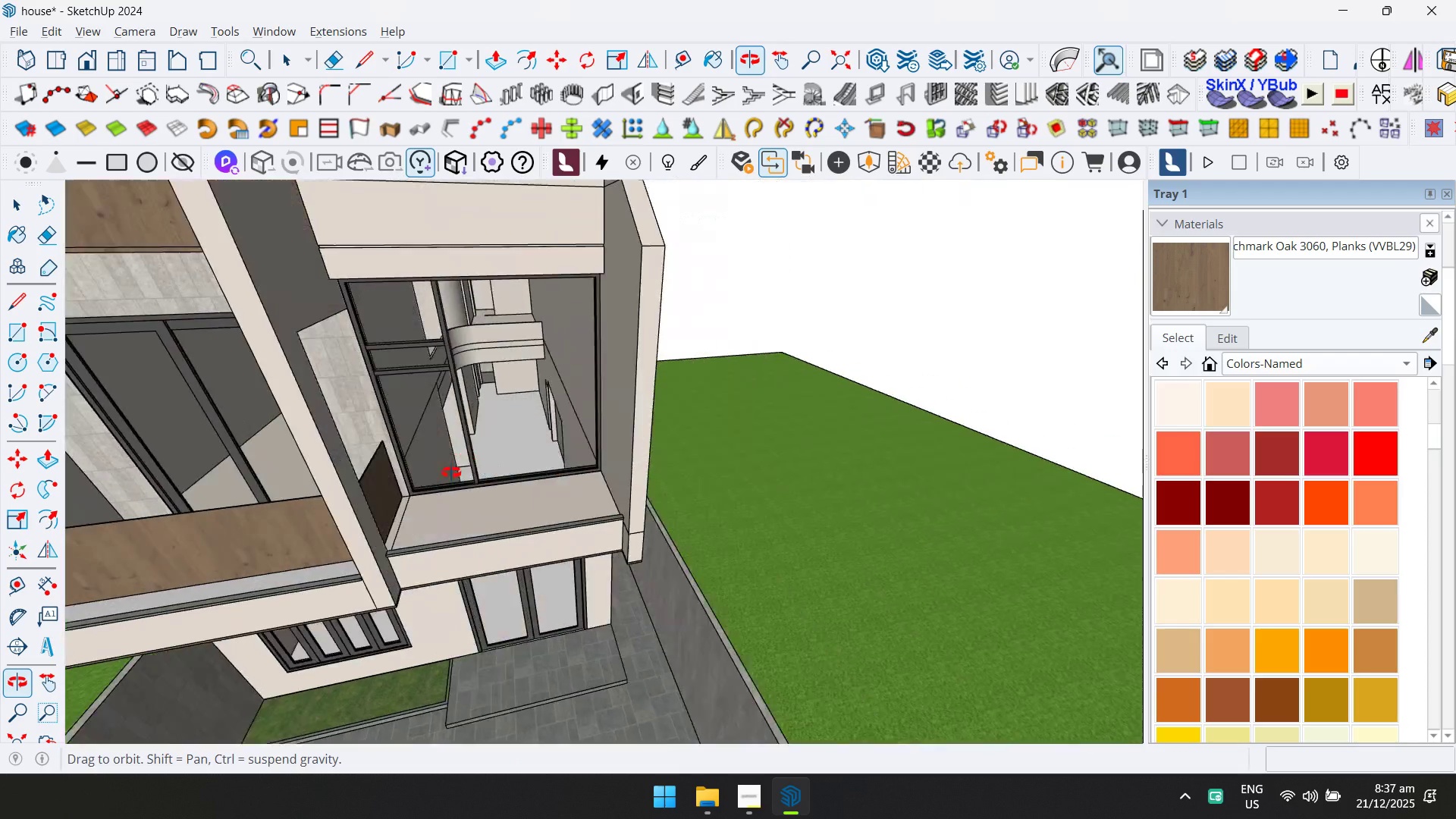 
double_click([489, 497])
 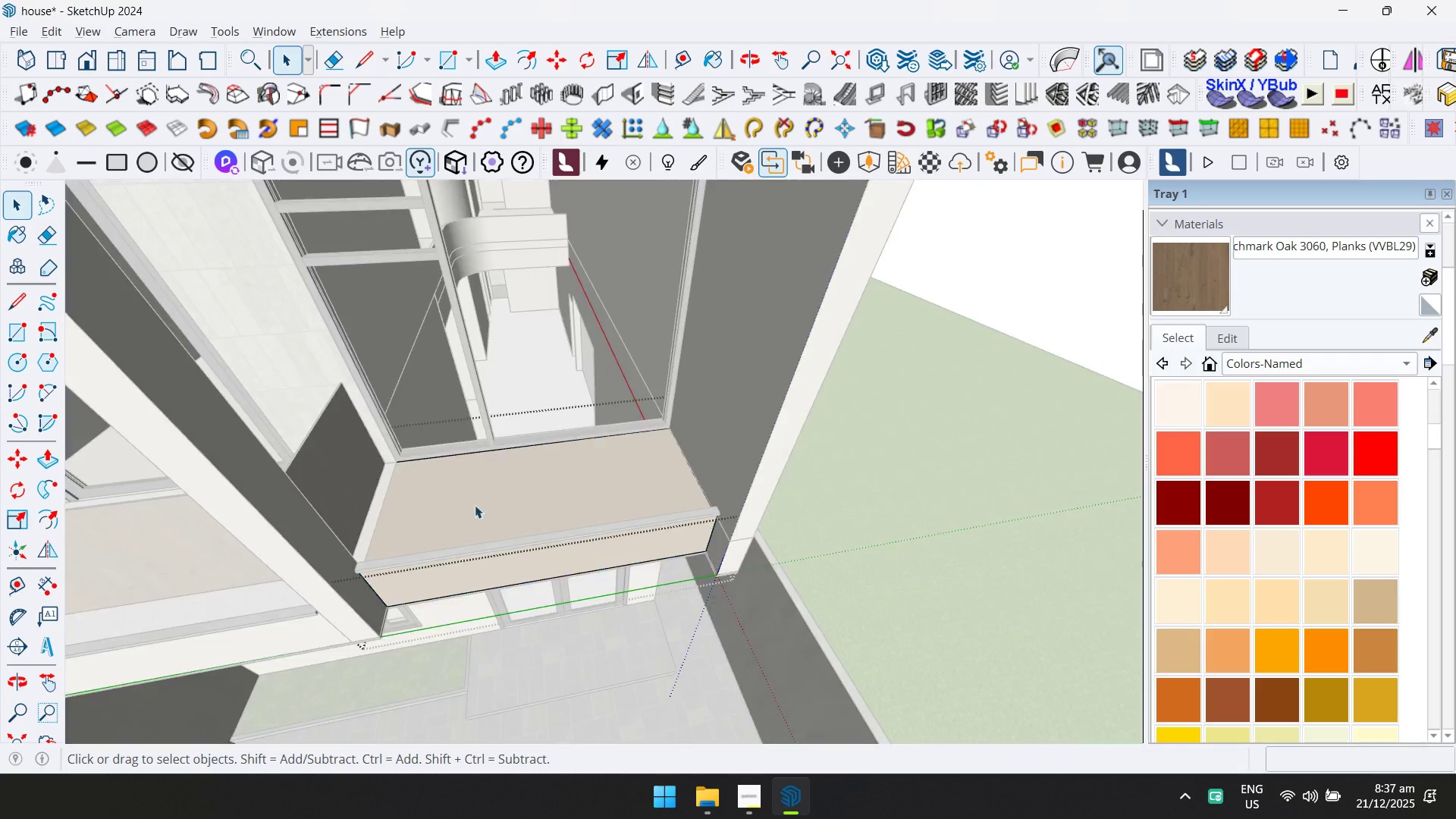 
scroll: coordinate [464, 529], scroll_direction: up, amount: 5.0
 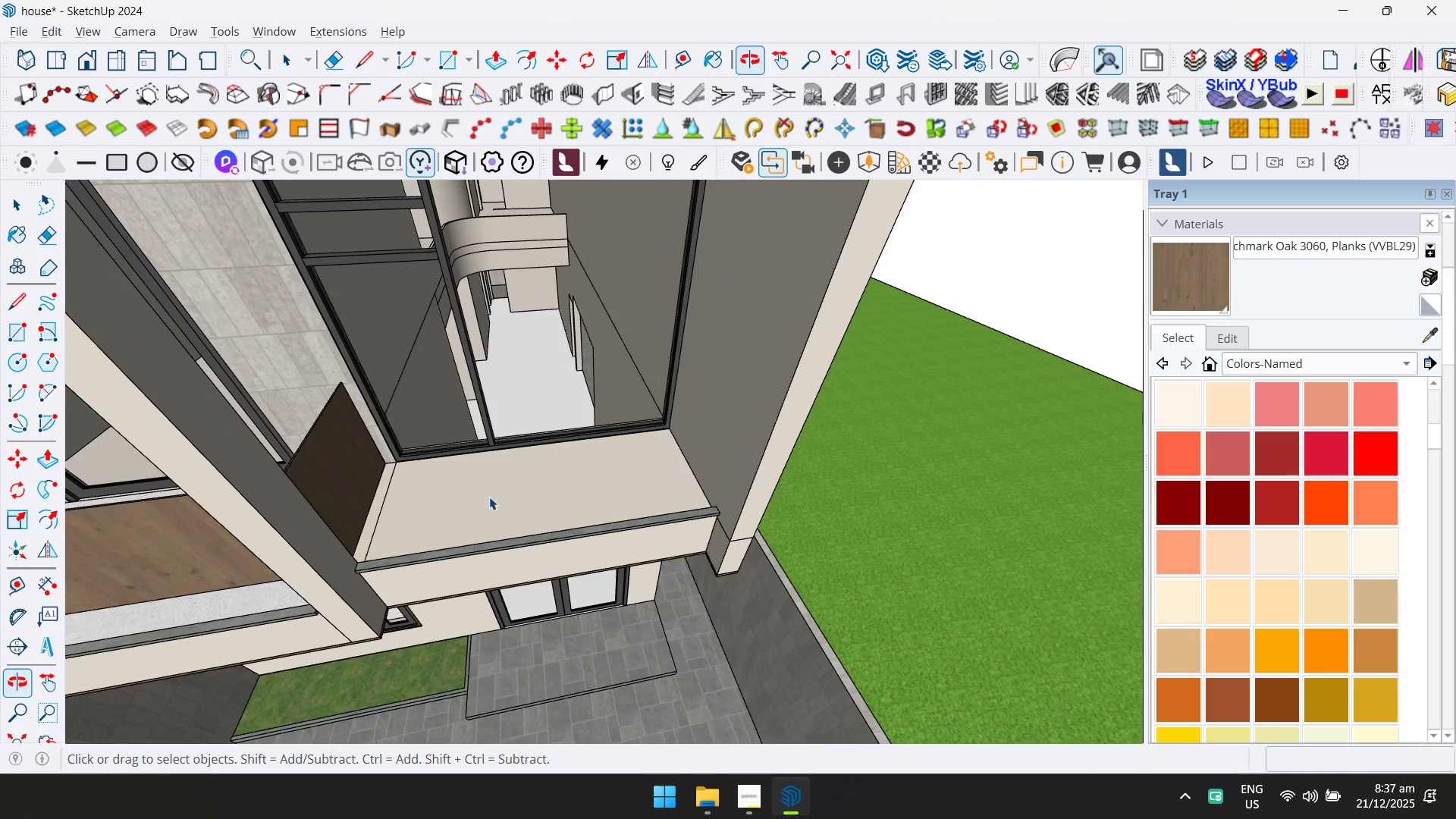 
left_click([464, 523])
 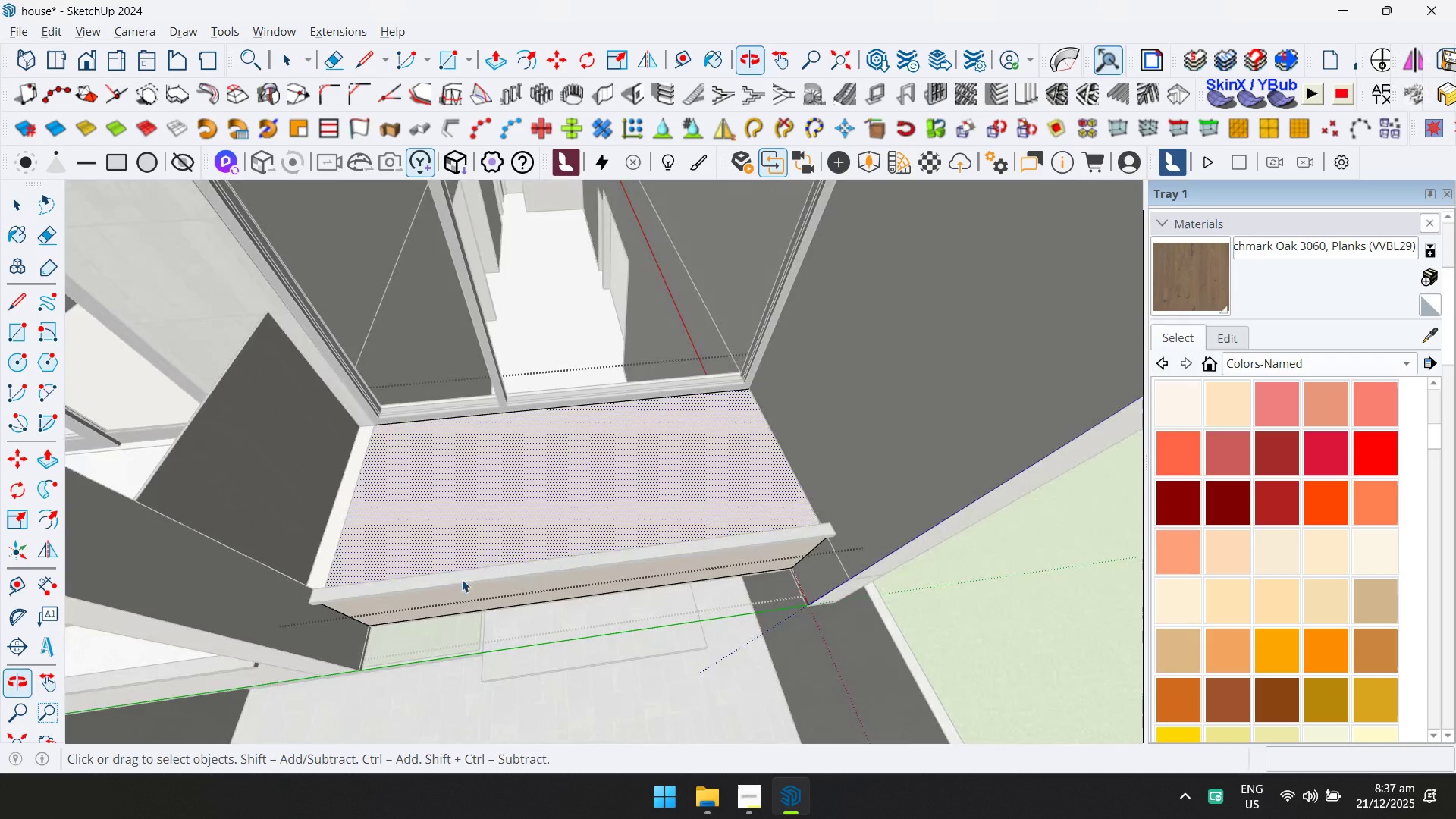 
scroll: coordinate [464, 523], scroll_direction: up, amount: 4.0
 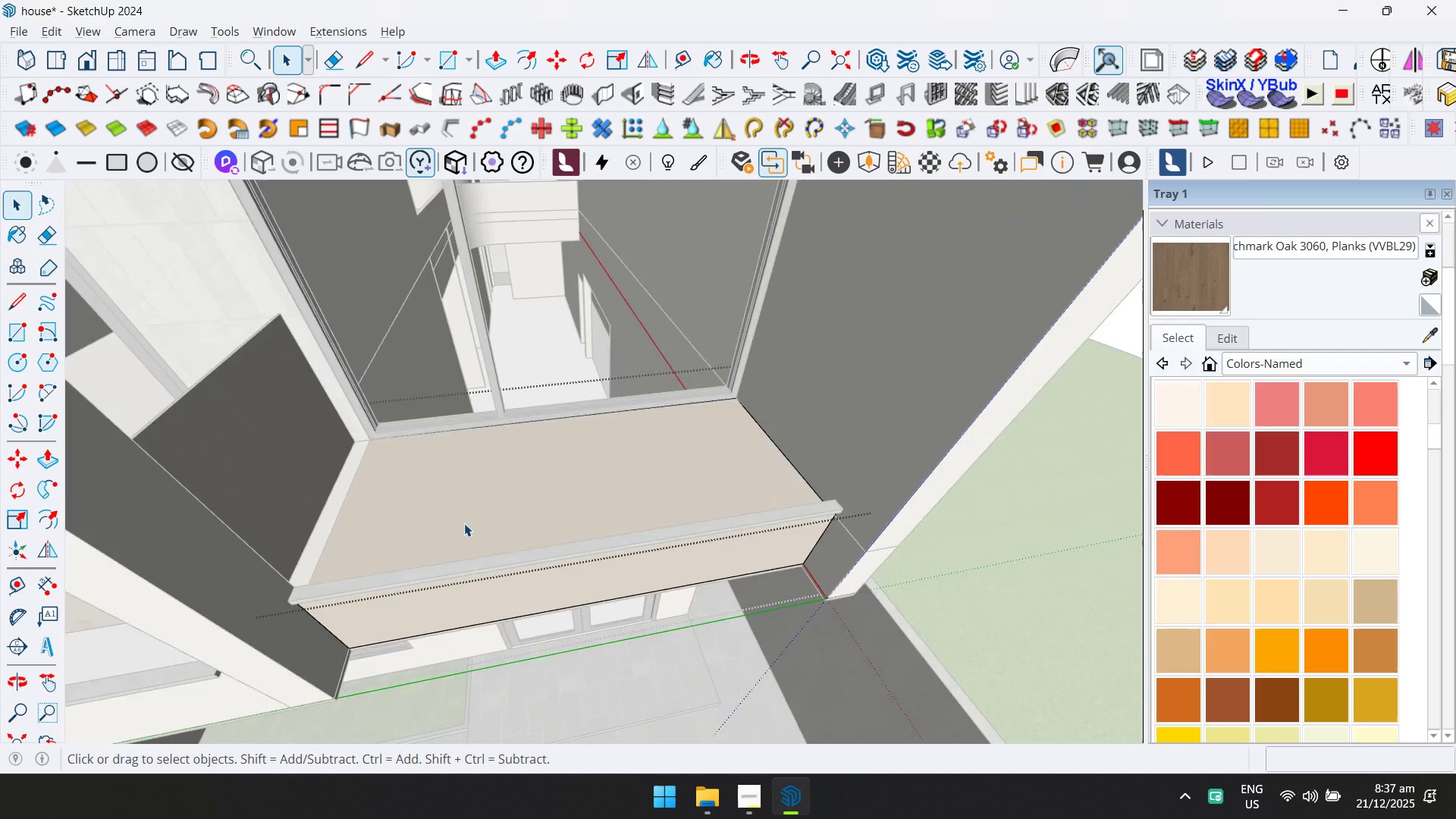 
scroll: coordinate [483, 522], scroll_direction: down, amount: 5.0
 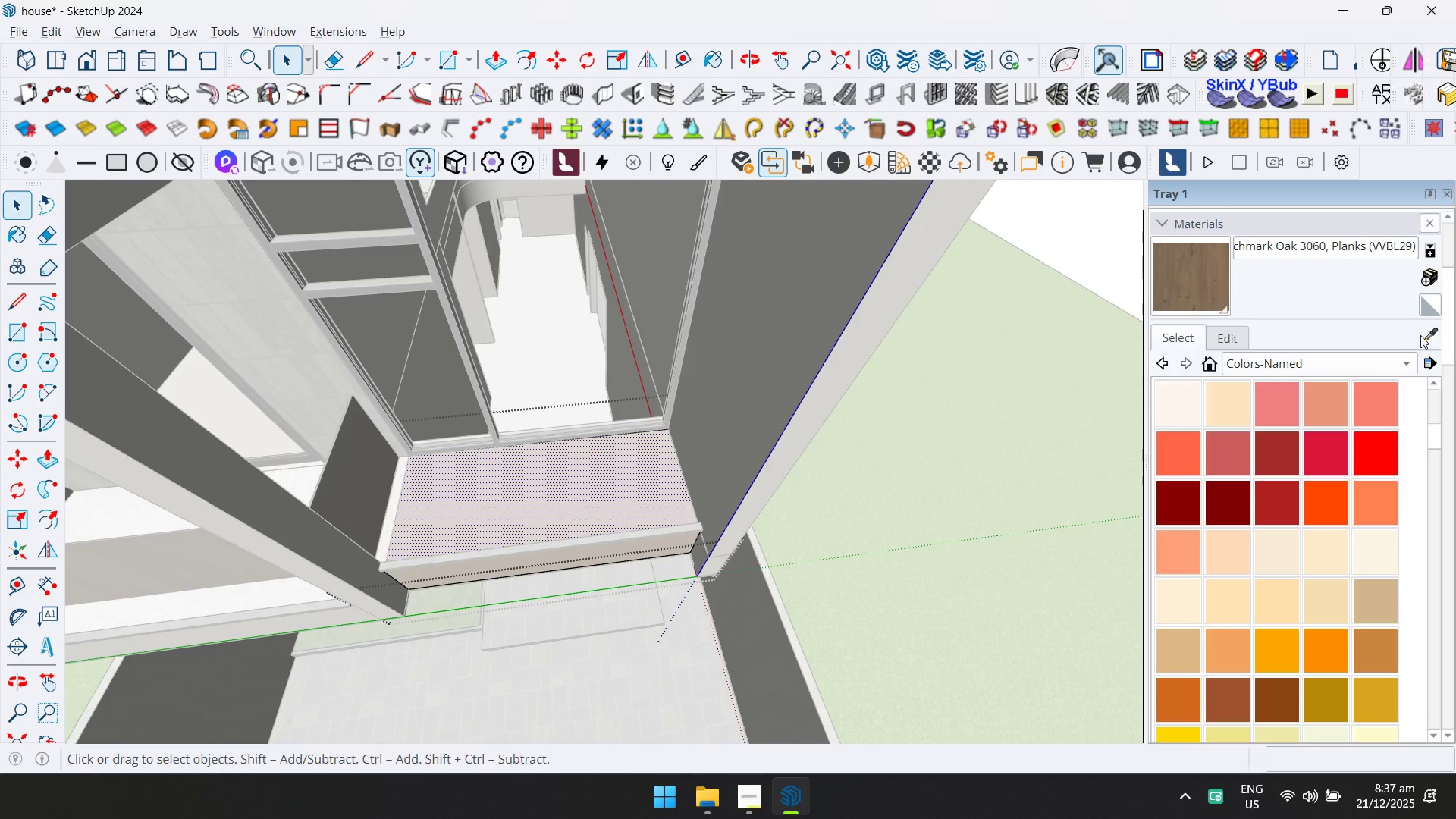 
double_click([943, 538])
 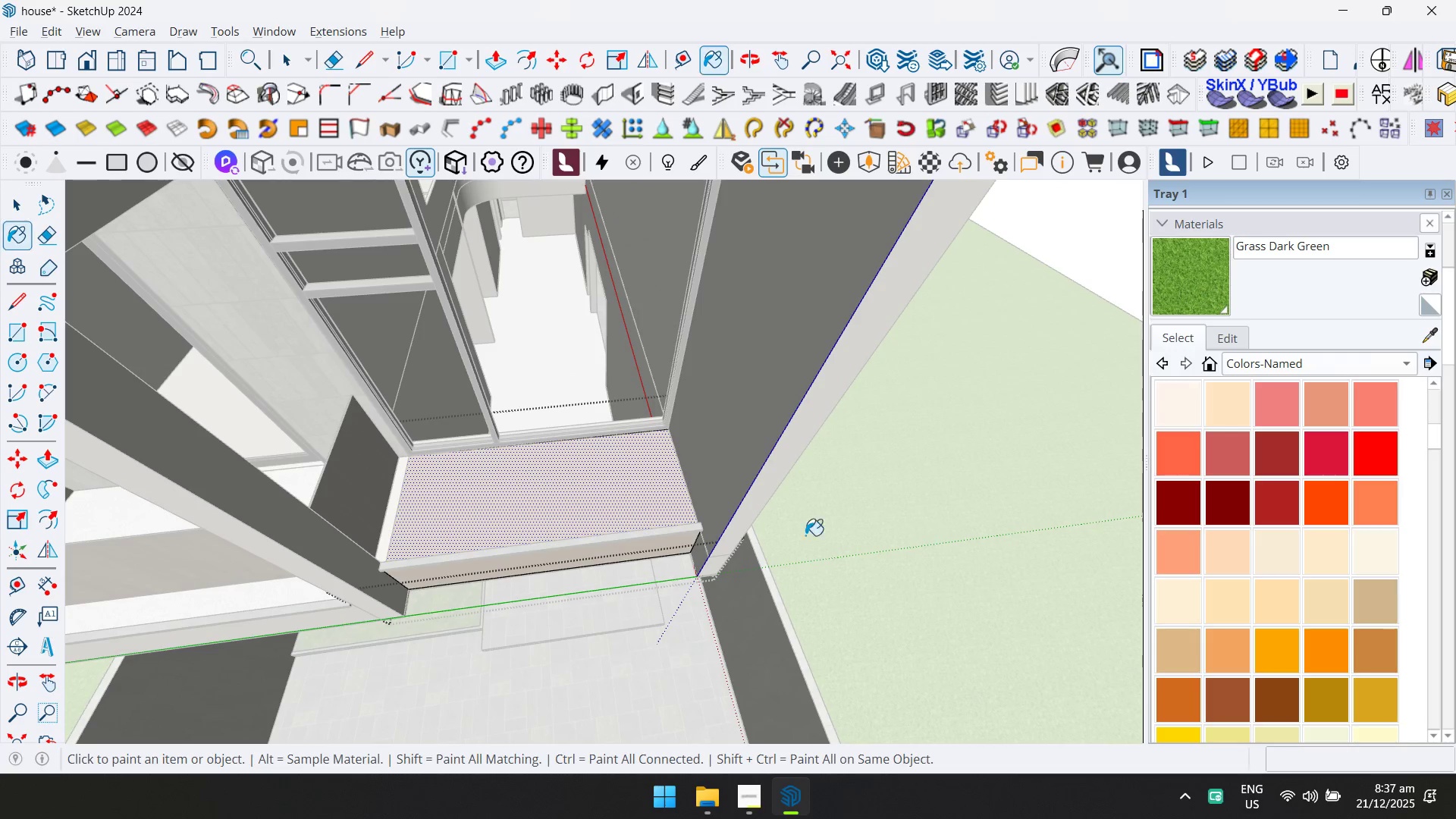 
triple_click([600, 479])
 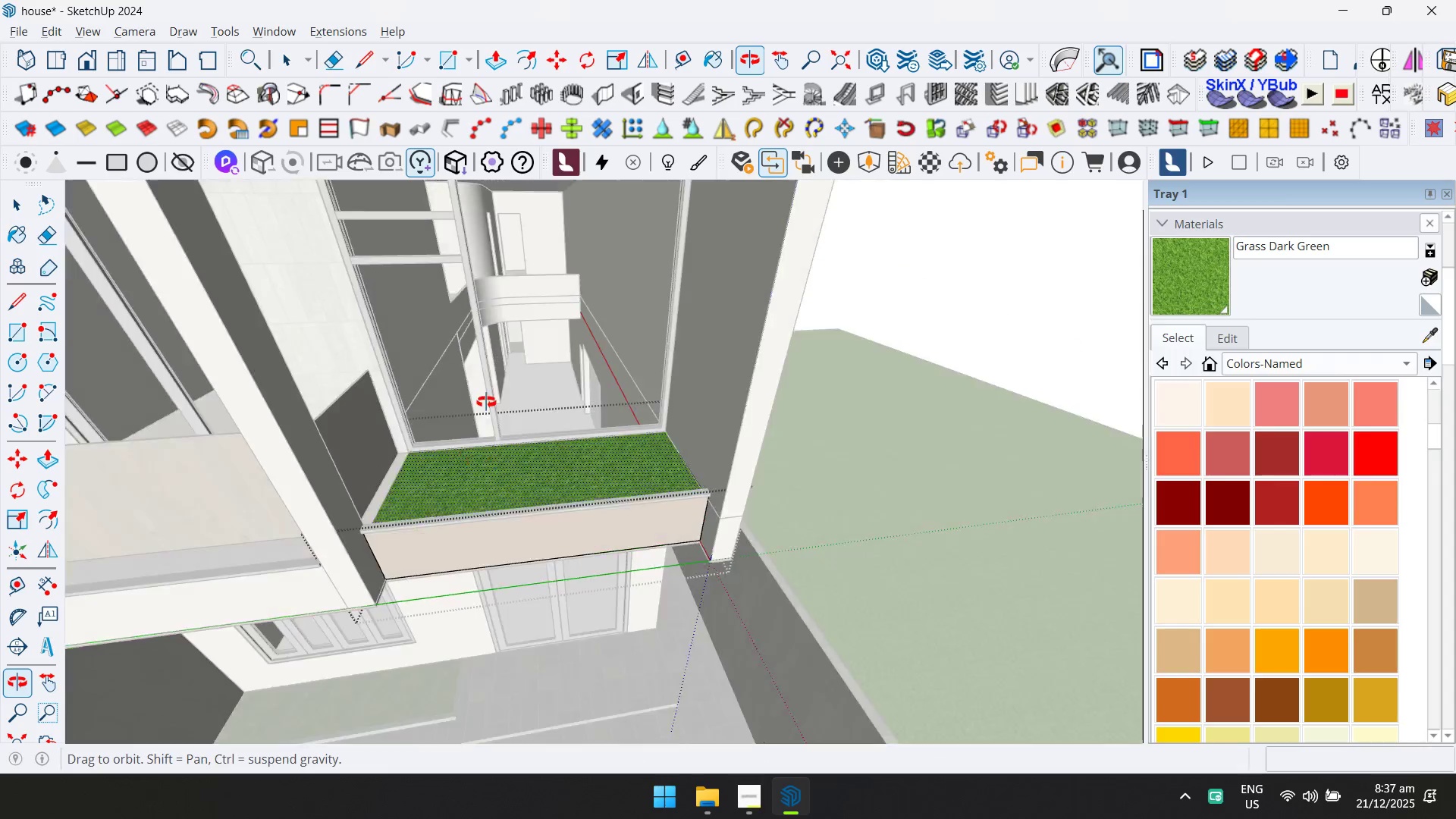 
key(Space)
 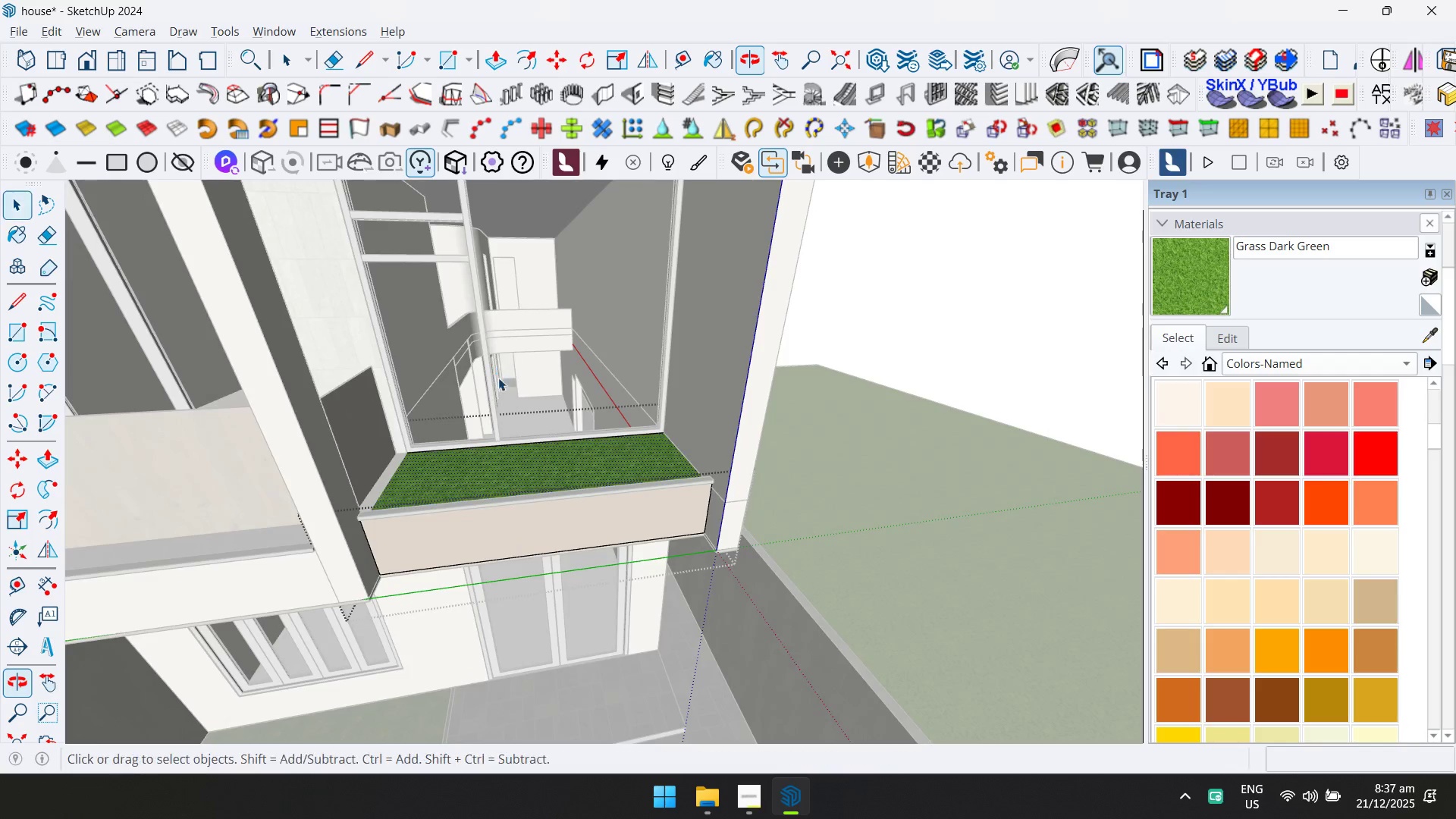 
key(Escape)
 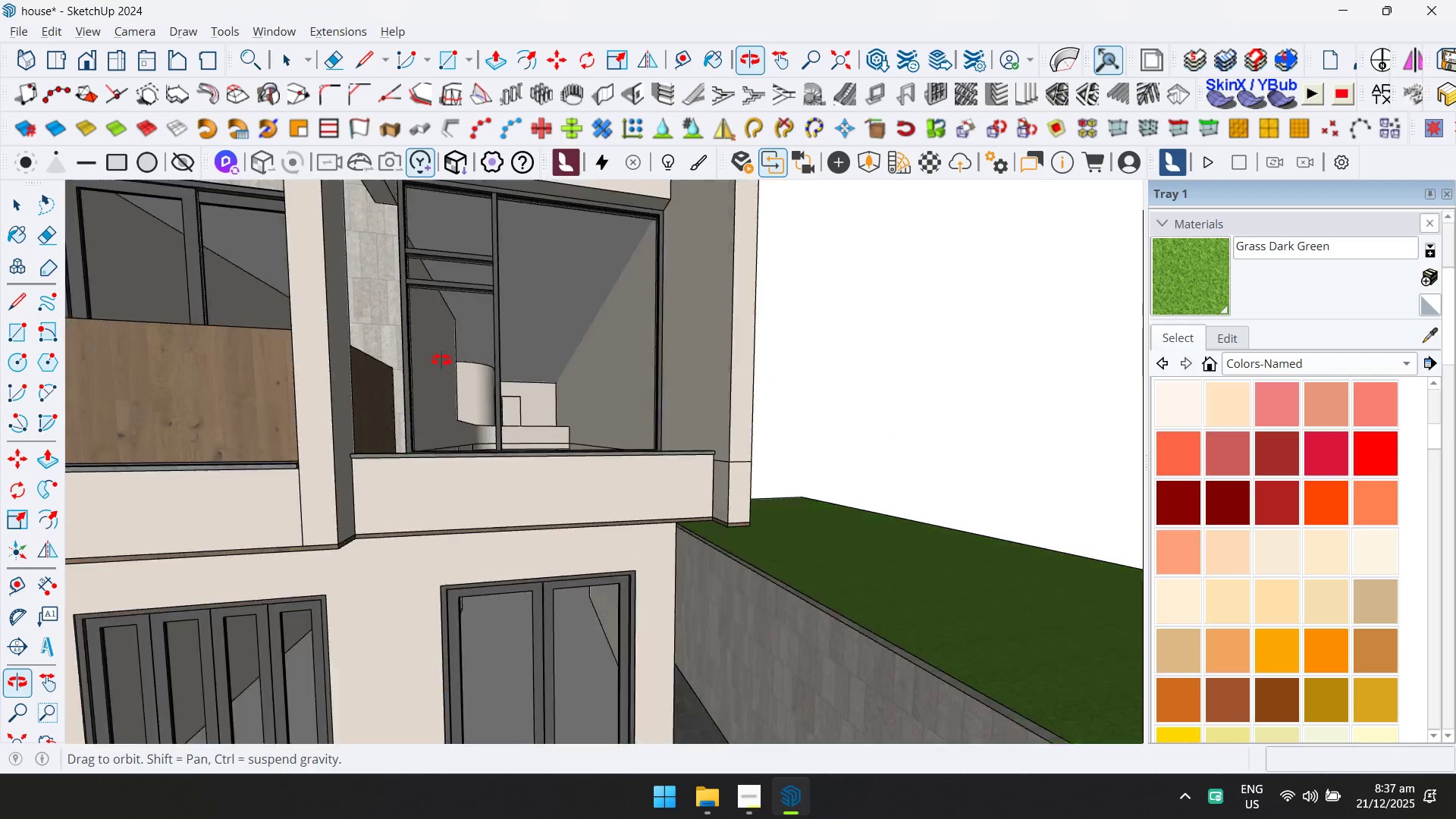 
key(Shift+ShiftLeft)
 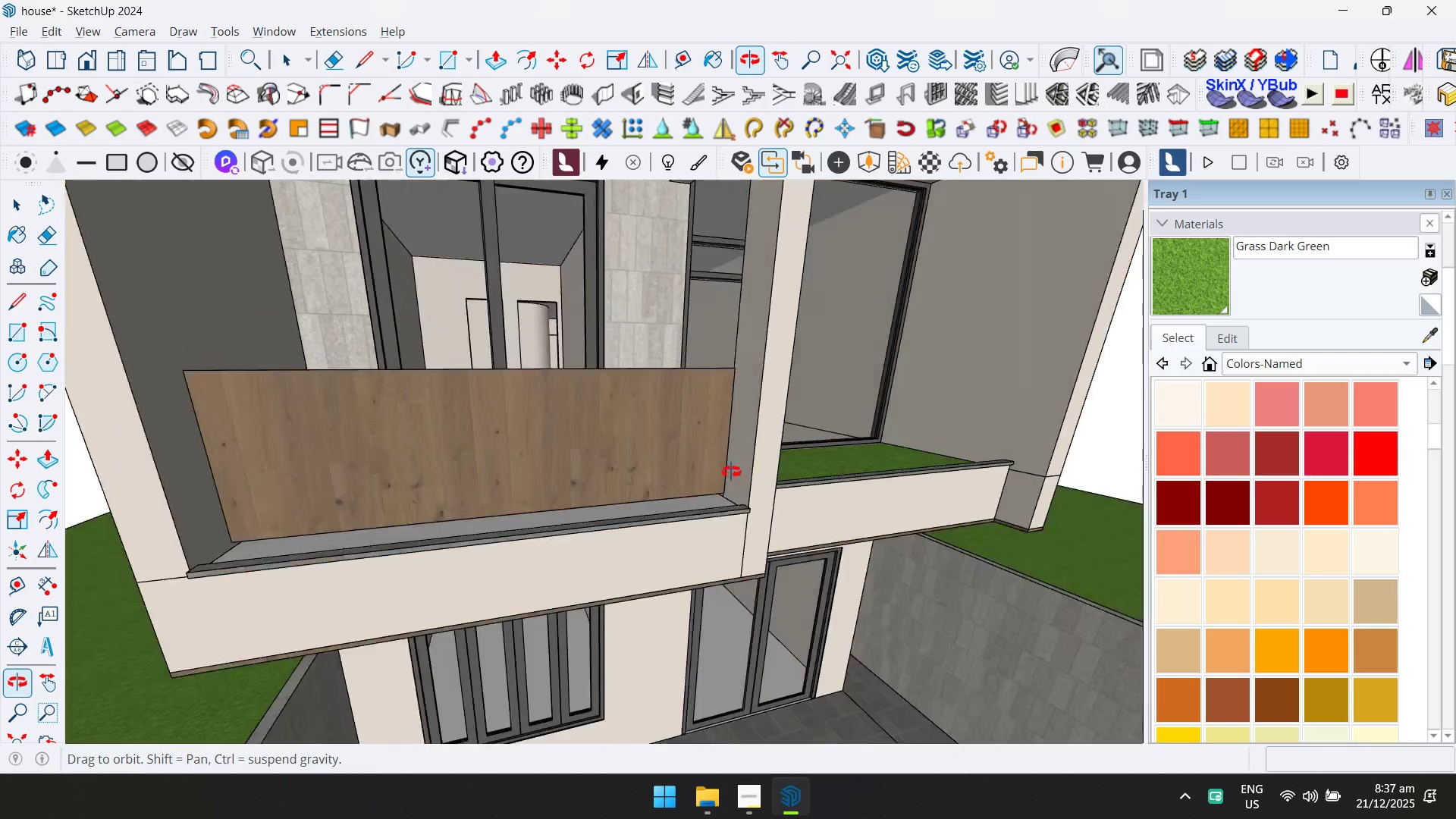 
left_click([737, 518])
 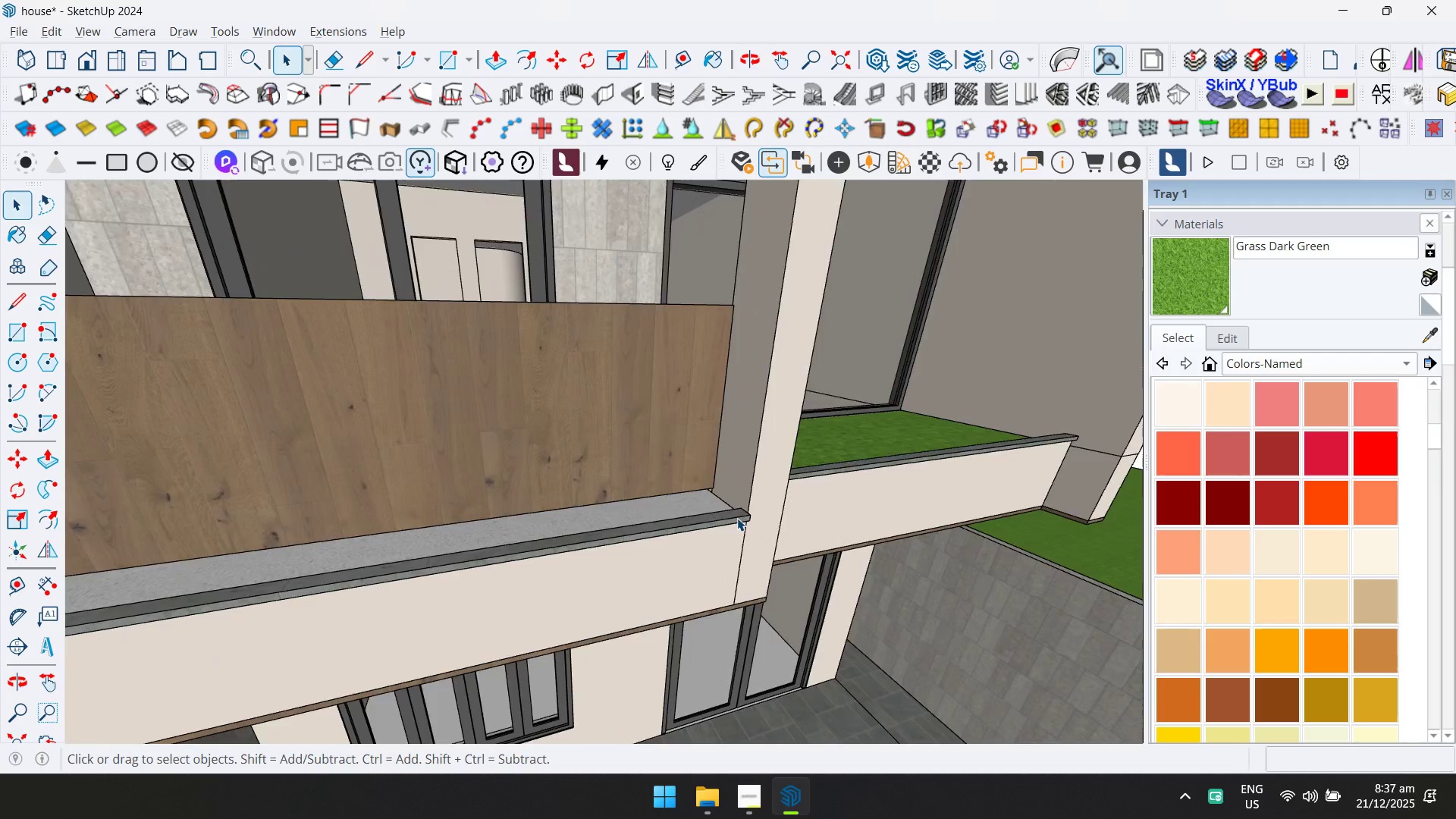 
scroll: coordinate [756, 528], scroll_direction: up, amount: 4.0
 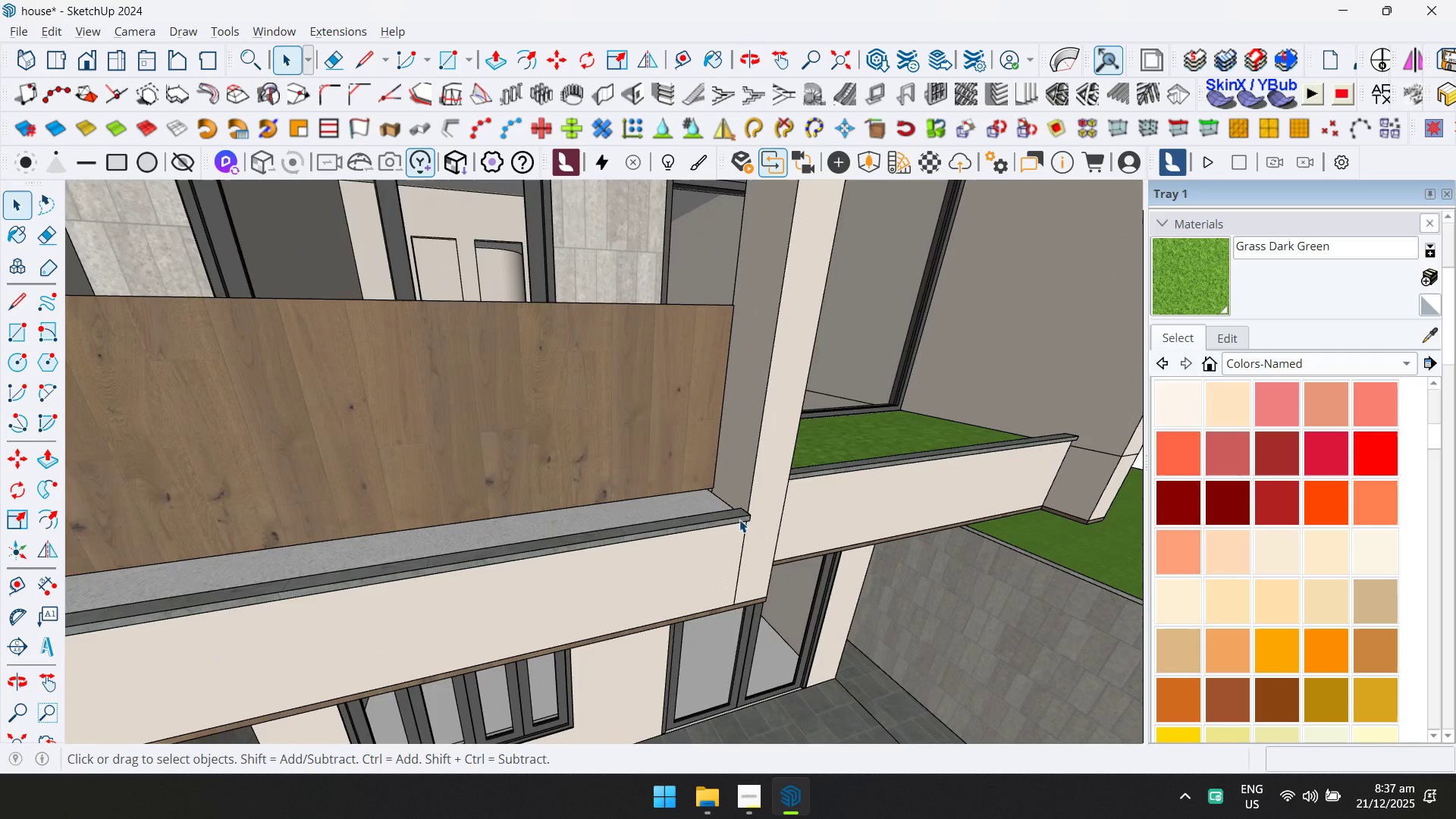 
double_click([737, 518])
 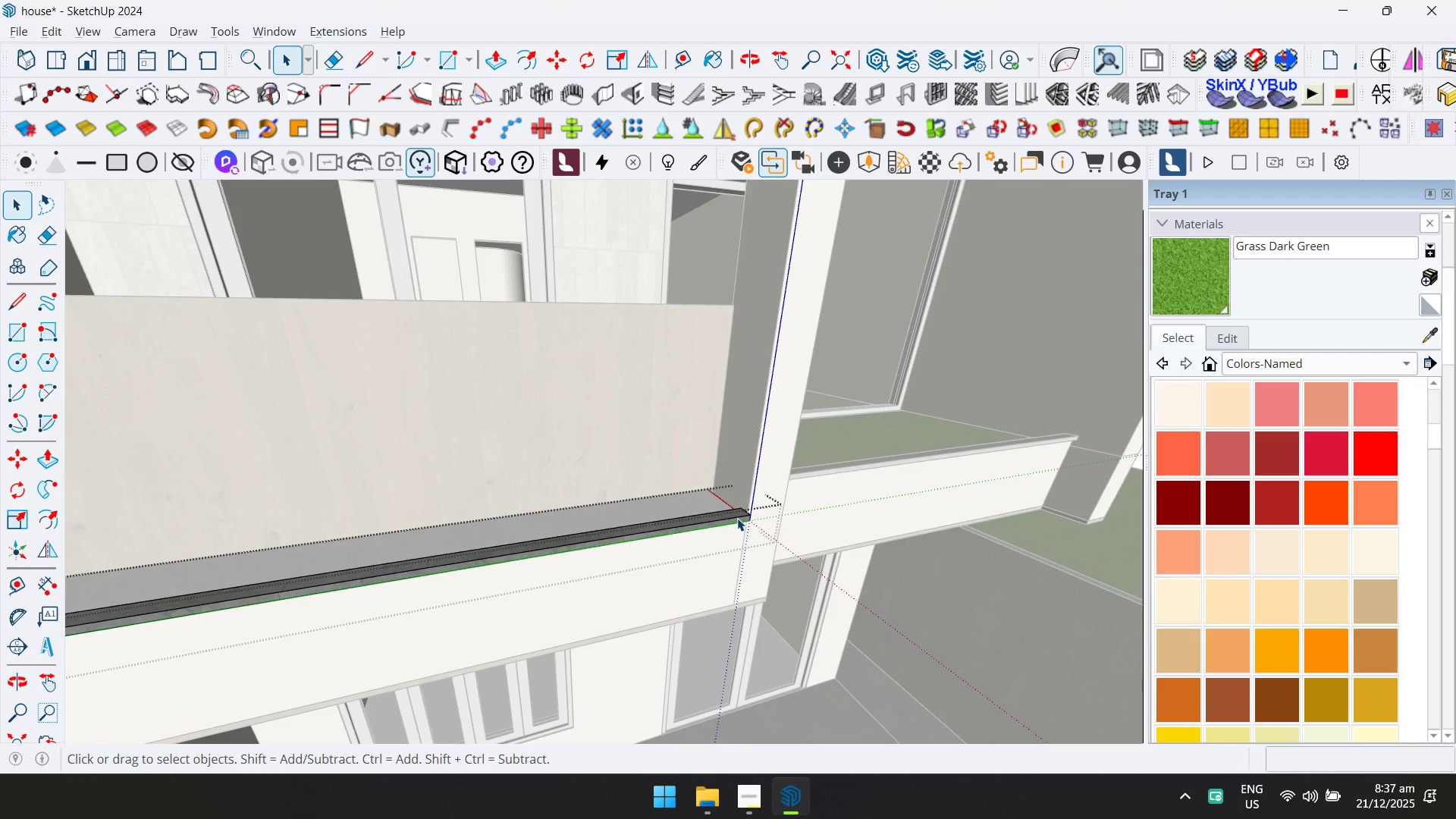 
triple_click([737, 518])
 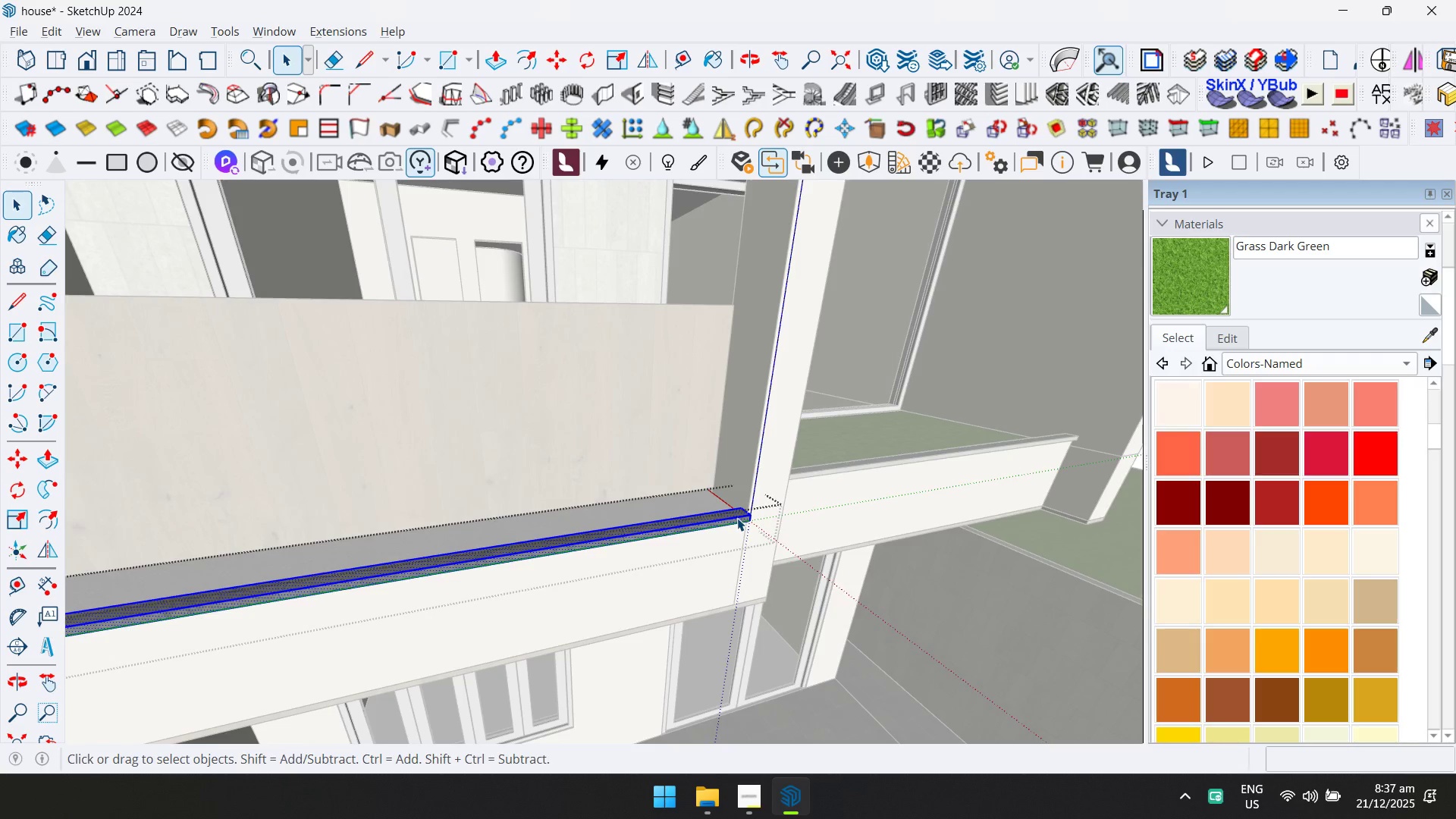 
key(Control+ControlLeft)
 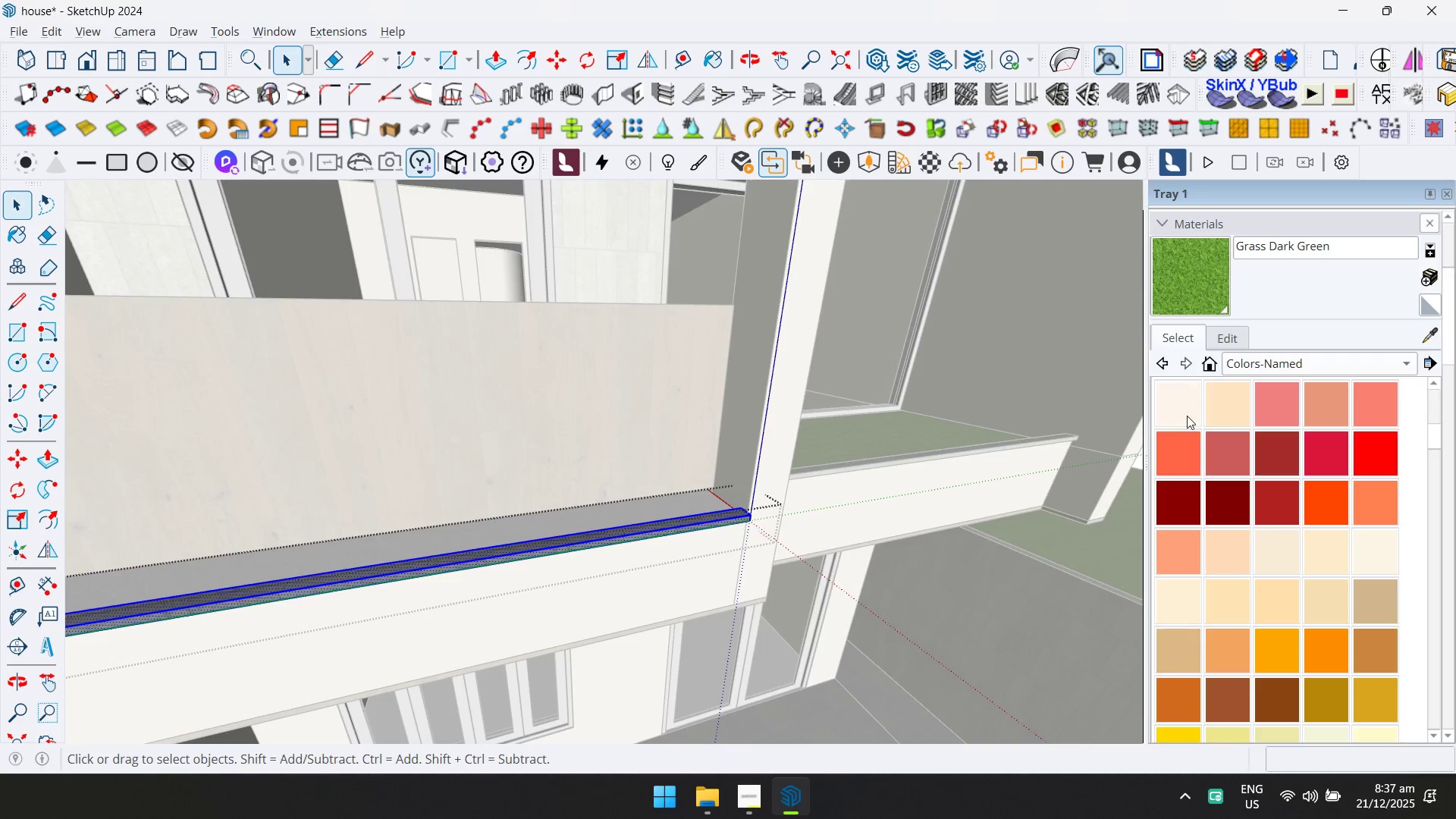 
key(Control+A)
 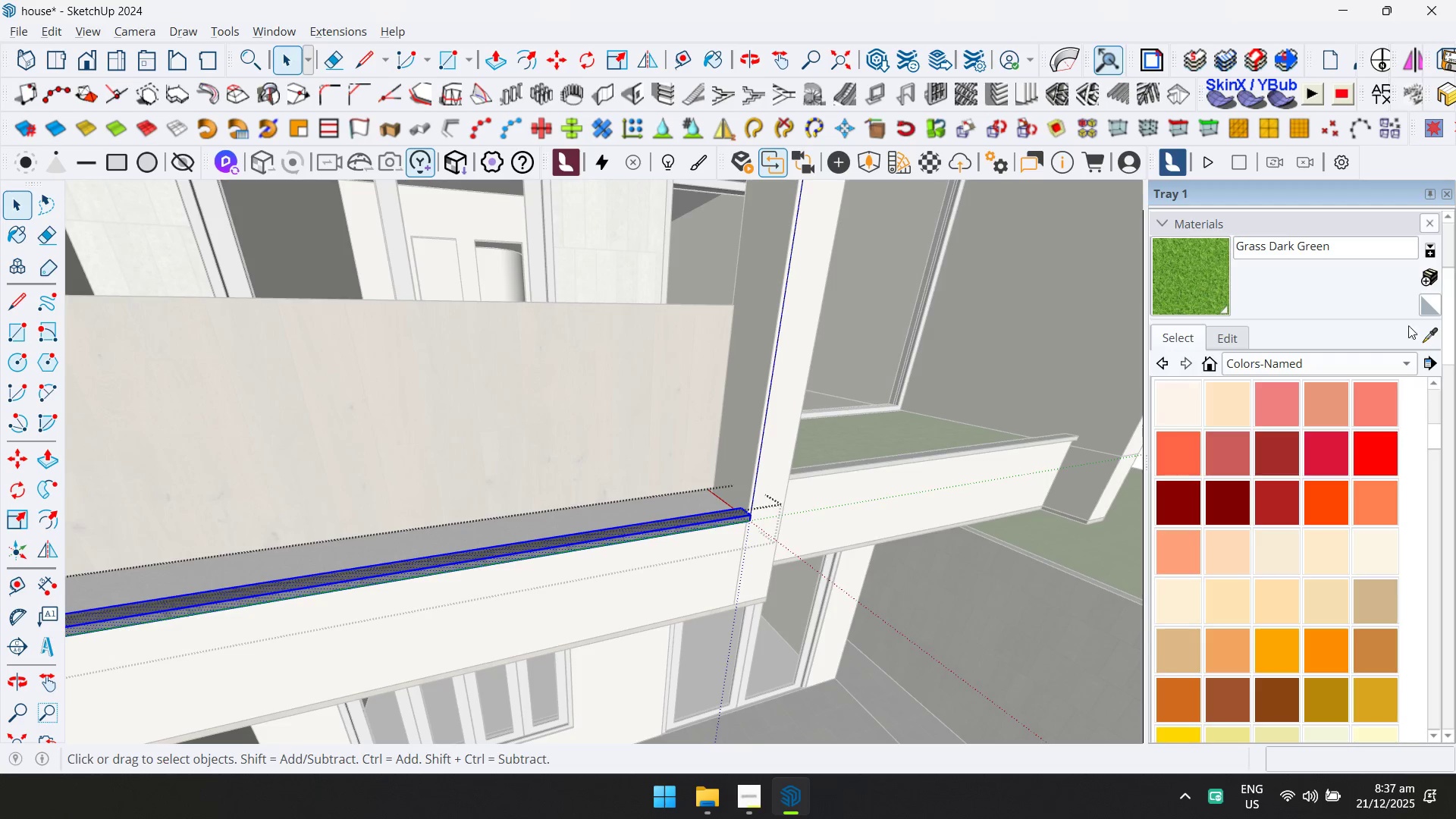 
left_click([1423, 334])
 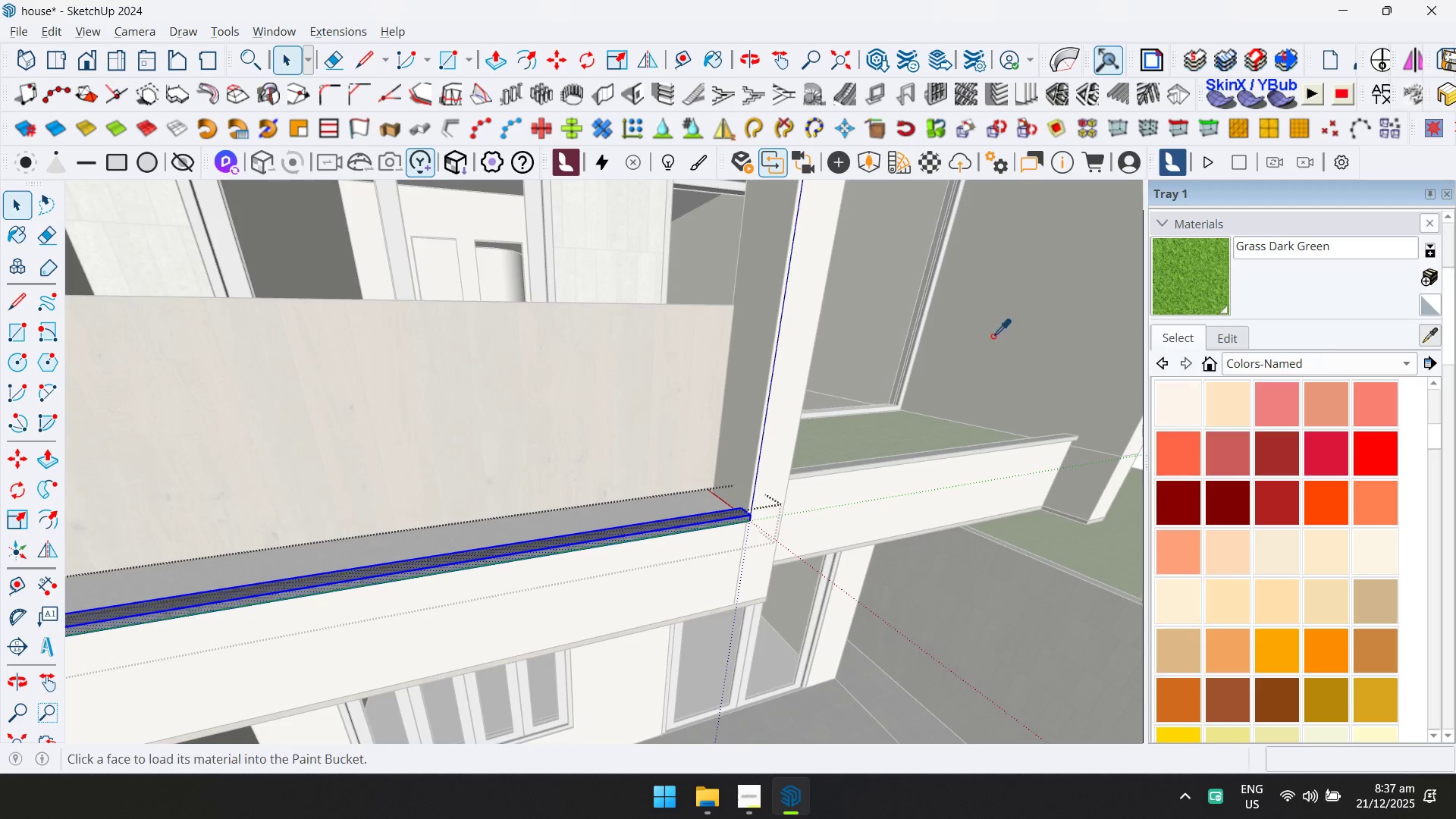 
hold_key(key=ShiftLeft, duration=0.61)
scroll: coordinate [470, 300], scroll_direction: down, amount: 4.0
 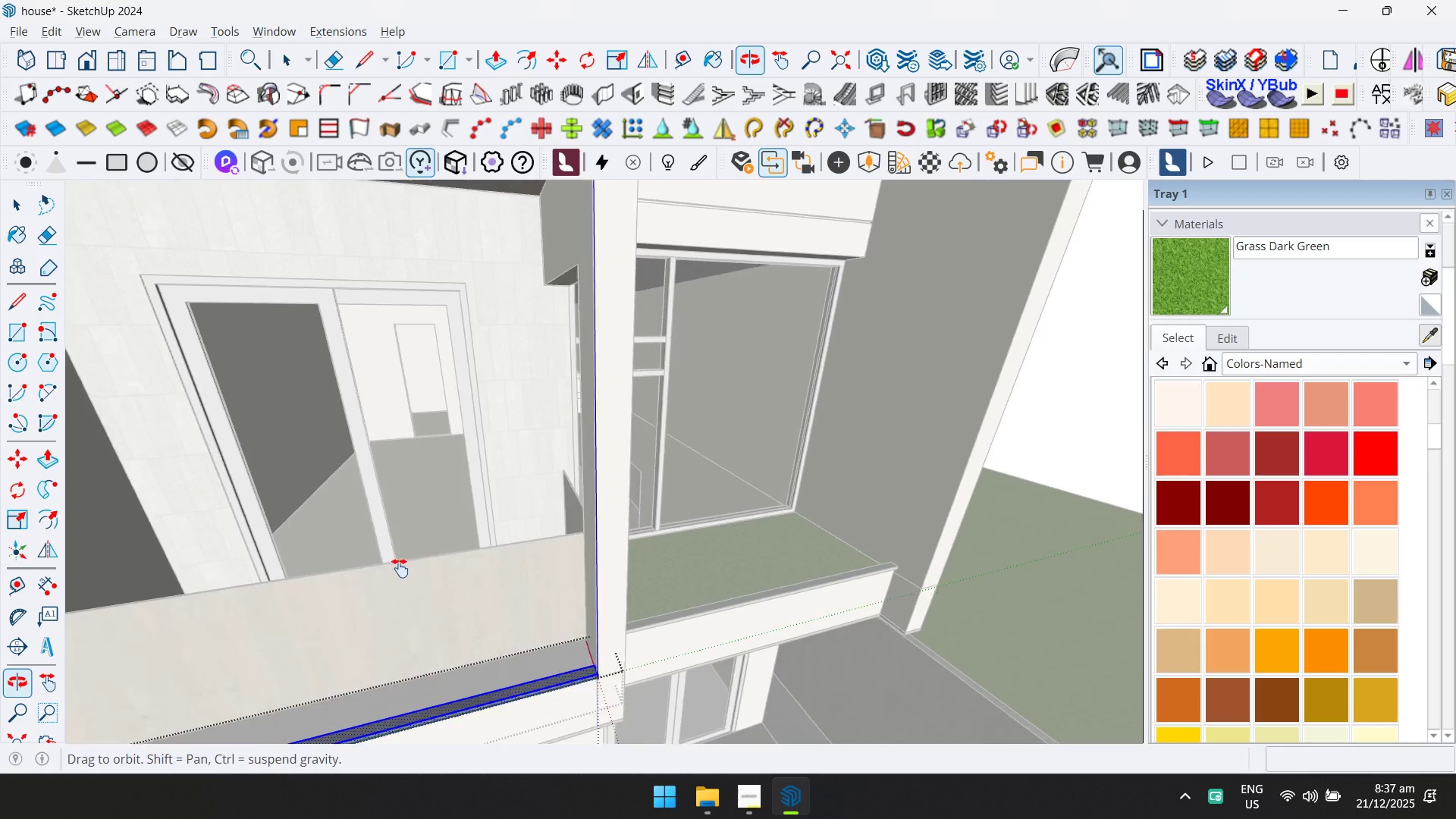 
hold_key(key=ShiftLeft, duration=0.5)
 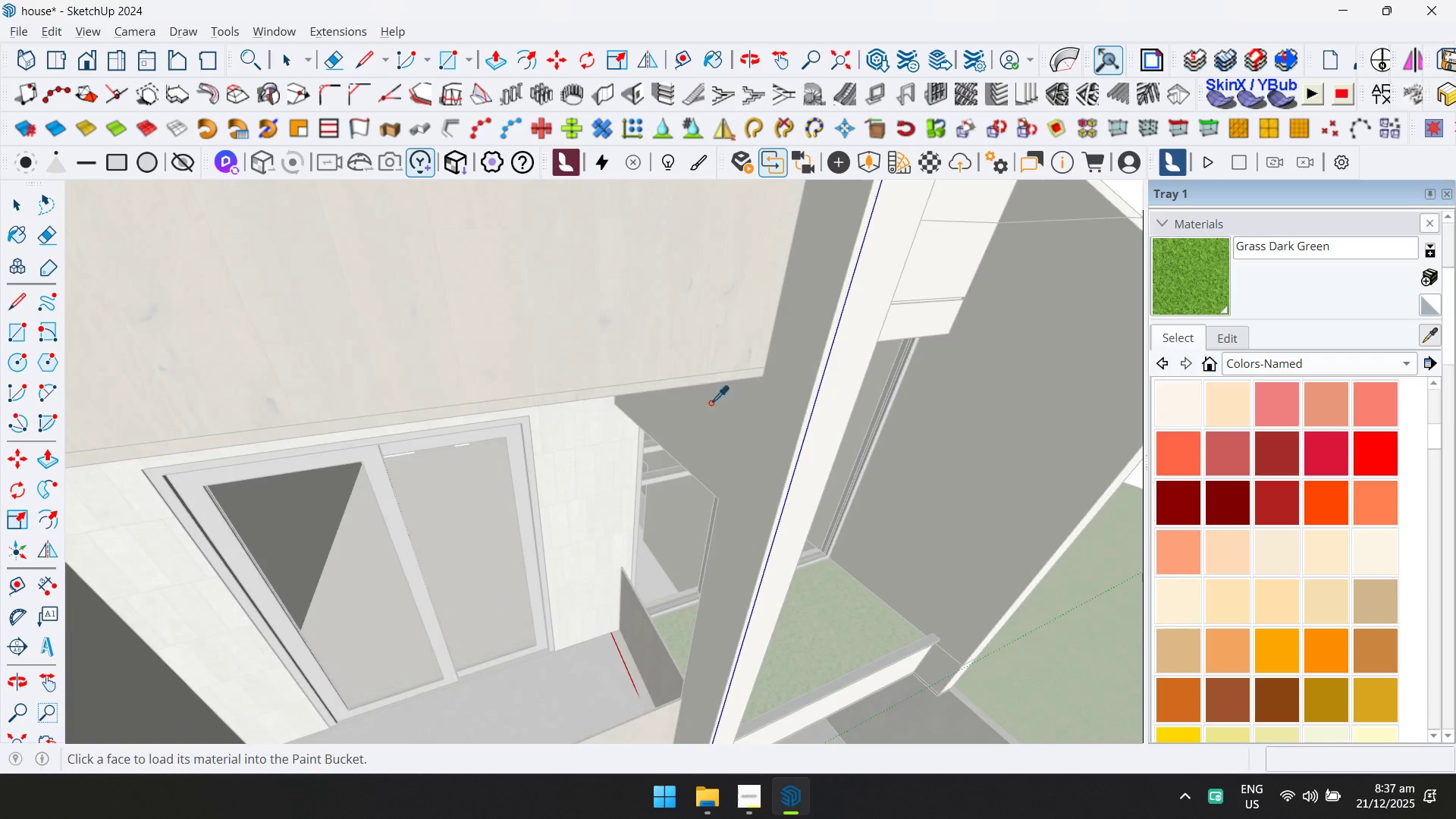 
scroll: coordinate [713, 388], scroll_direction: up, amount: 1.0
 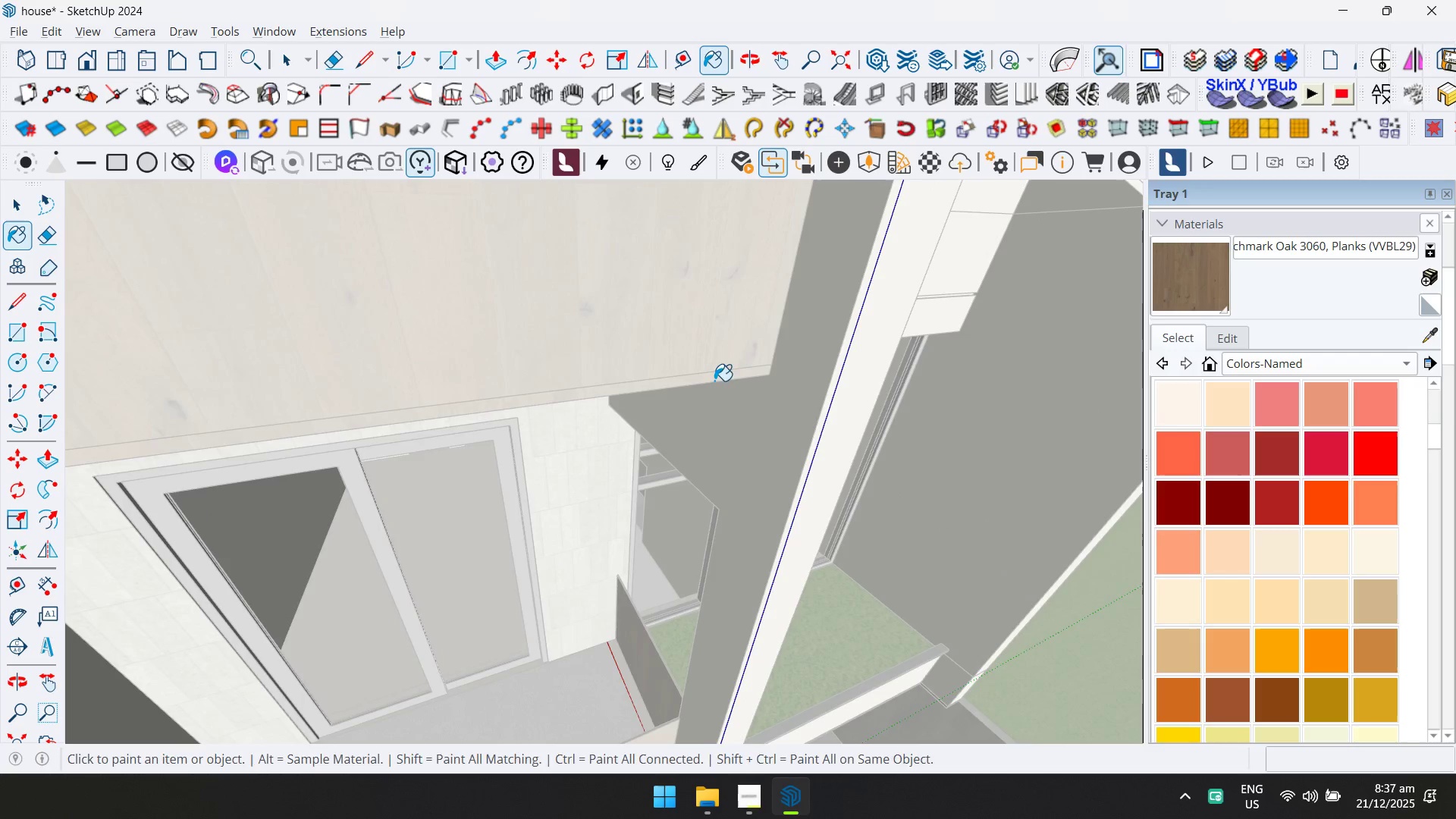 
hold_key(key=ShiftLeft, duration=0.33)
scroll: coordinate [755, 467], scroll_direction: down, amount: 1.0
 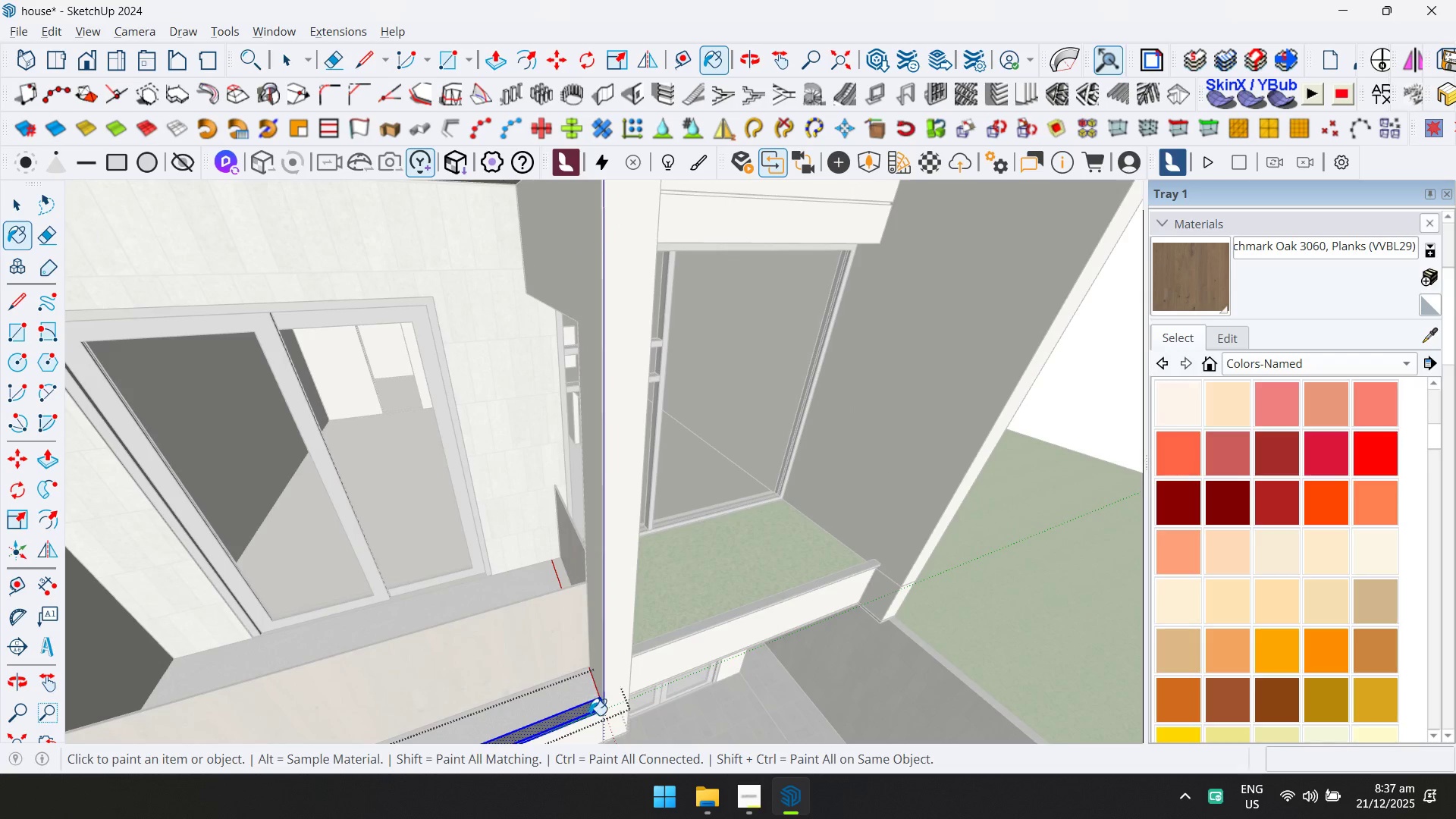 
left_click([592, 708])
 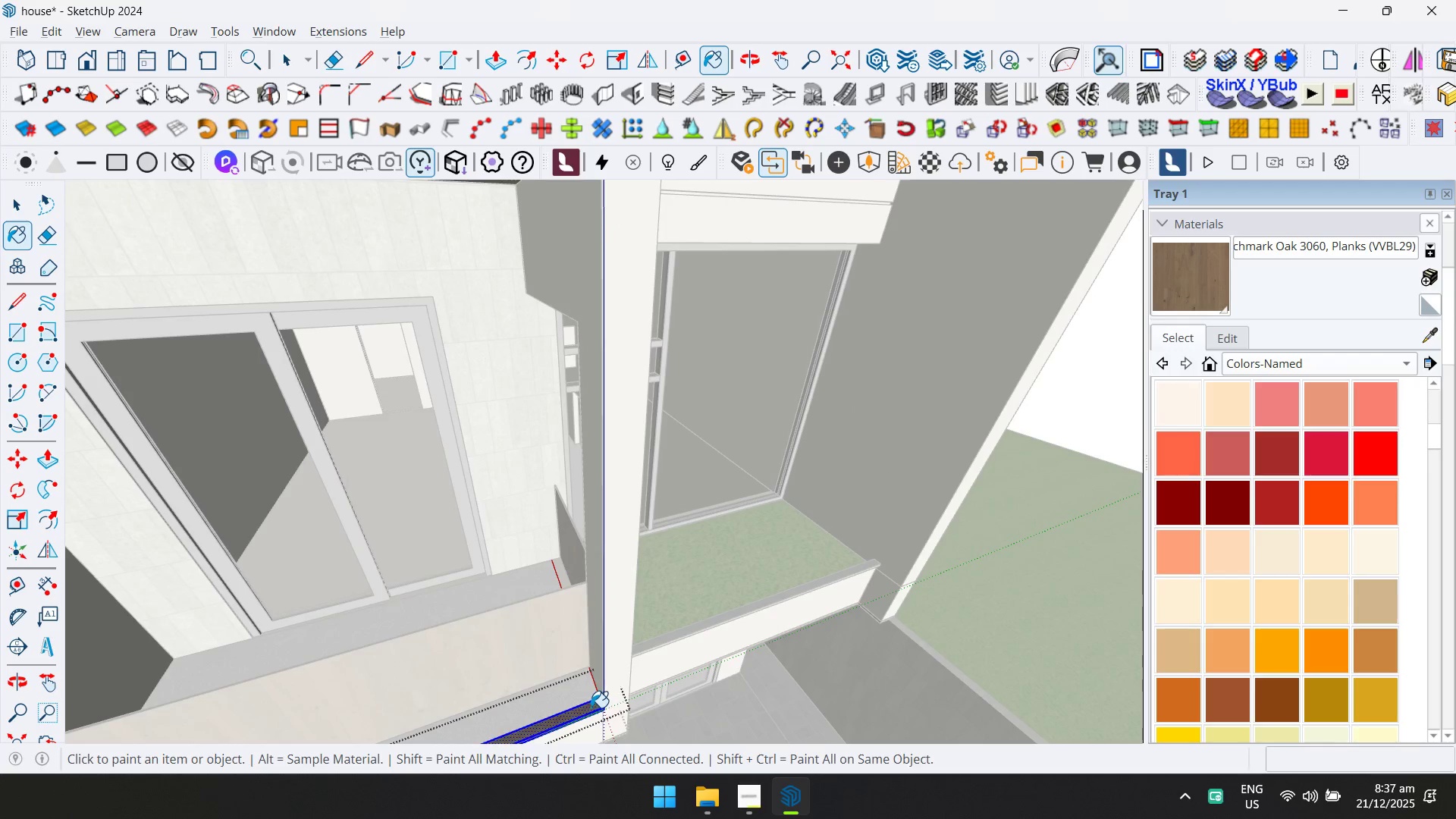 
key(Space)
 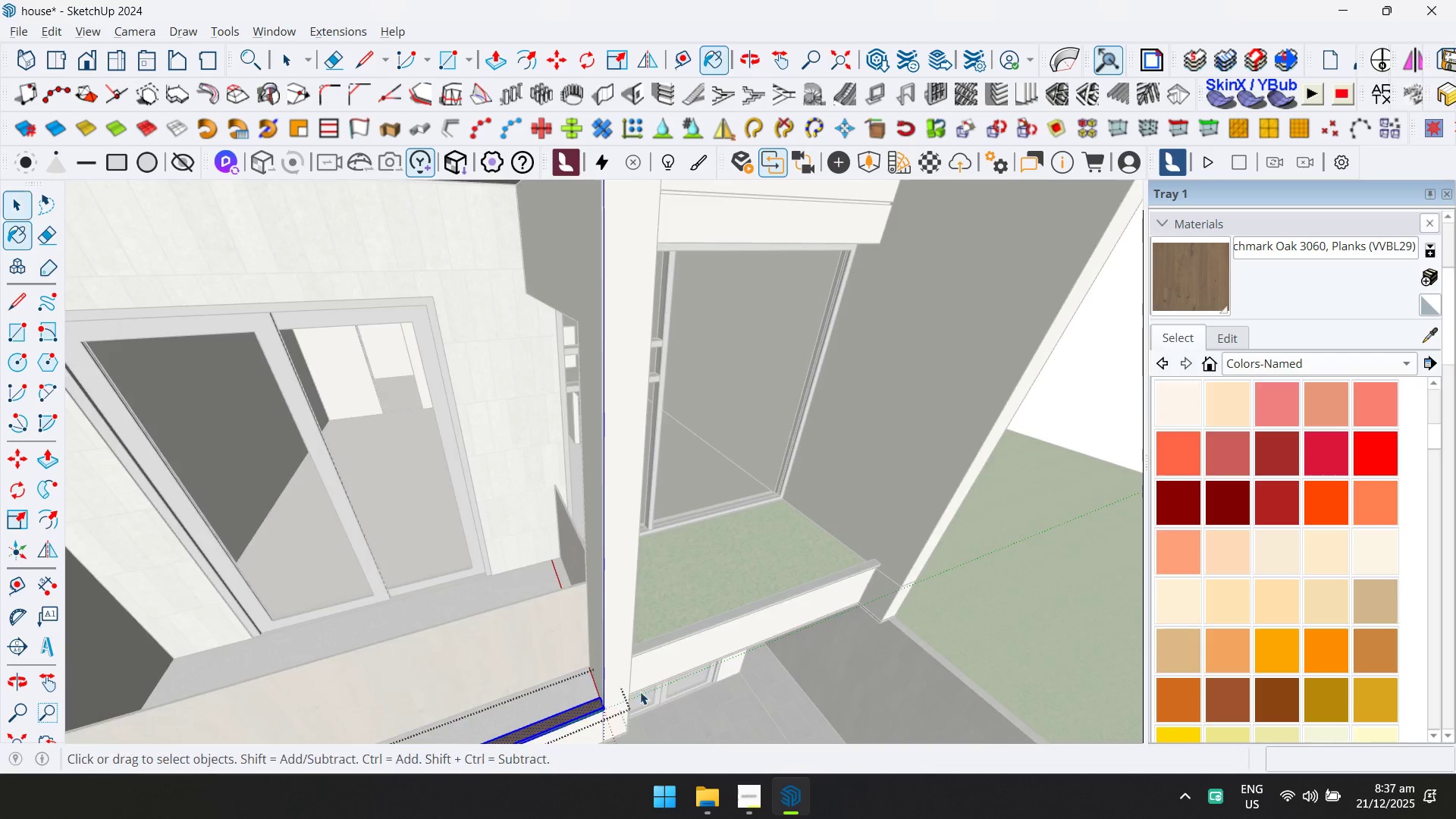 
key(Escape)
 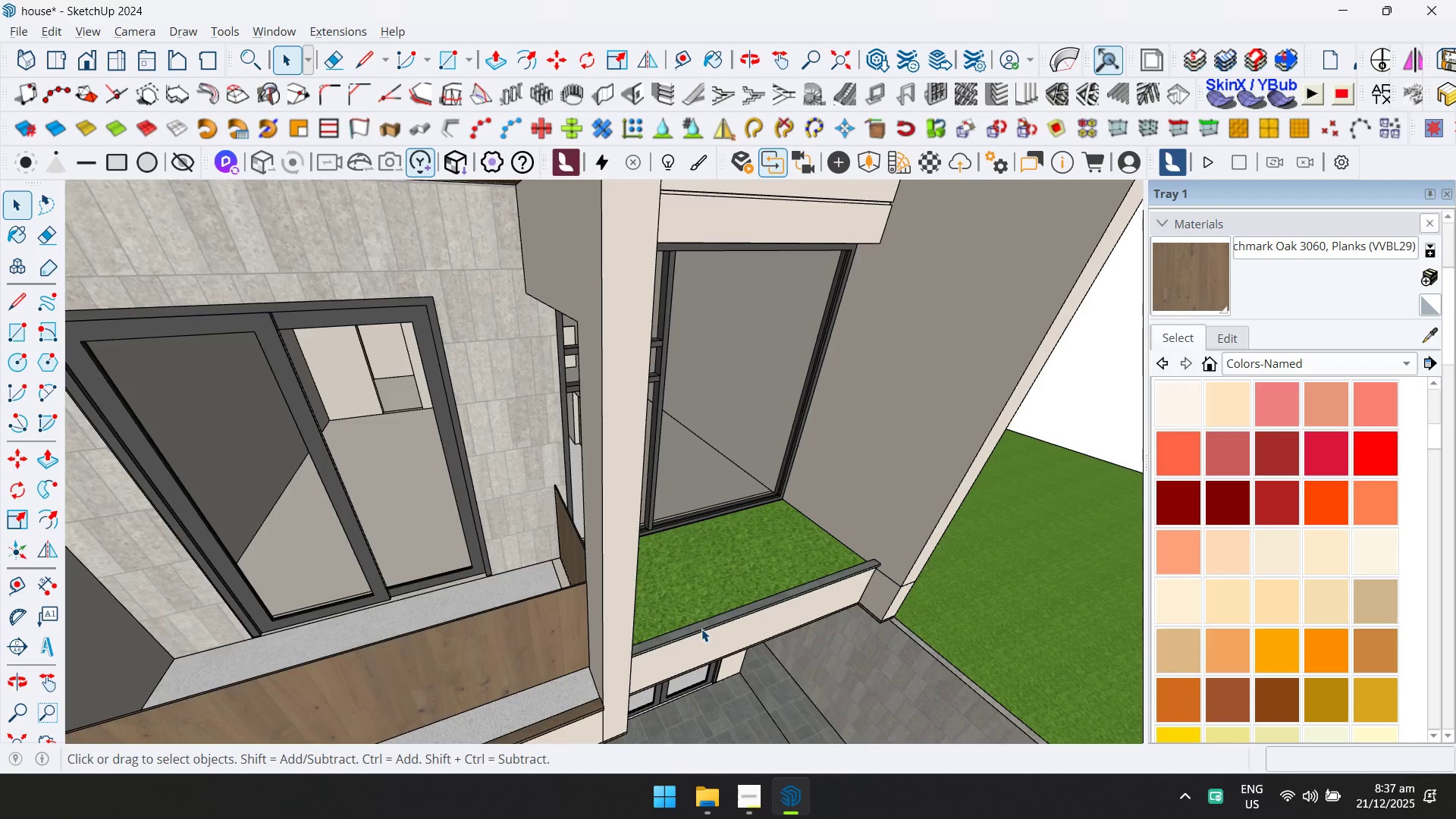 
double_click([701, 629])
 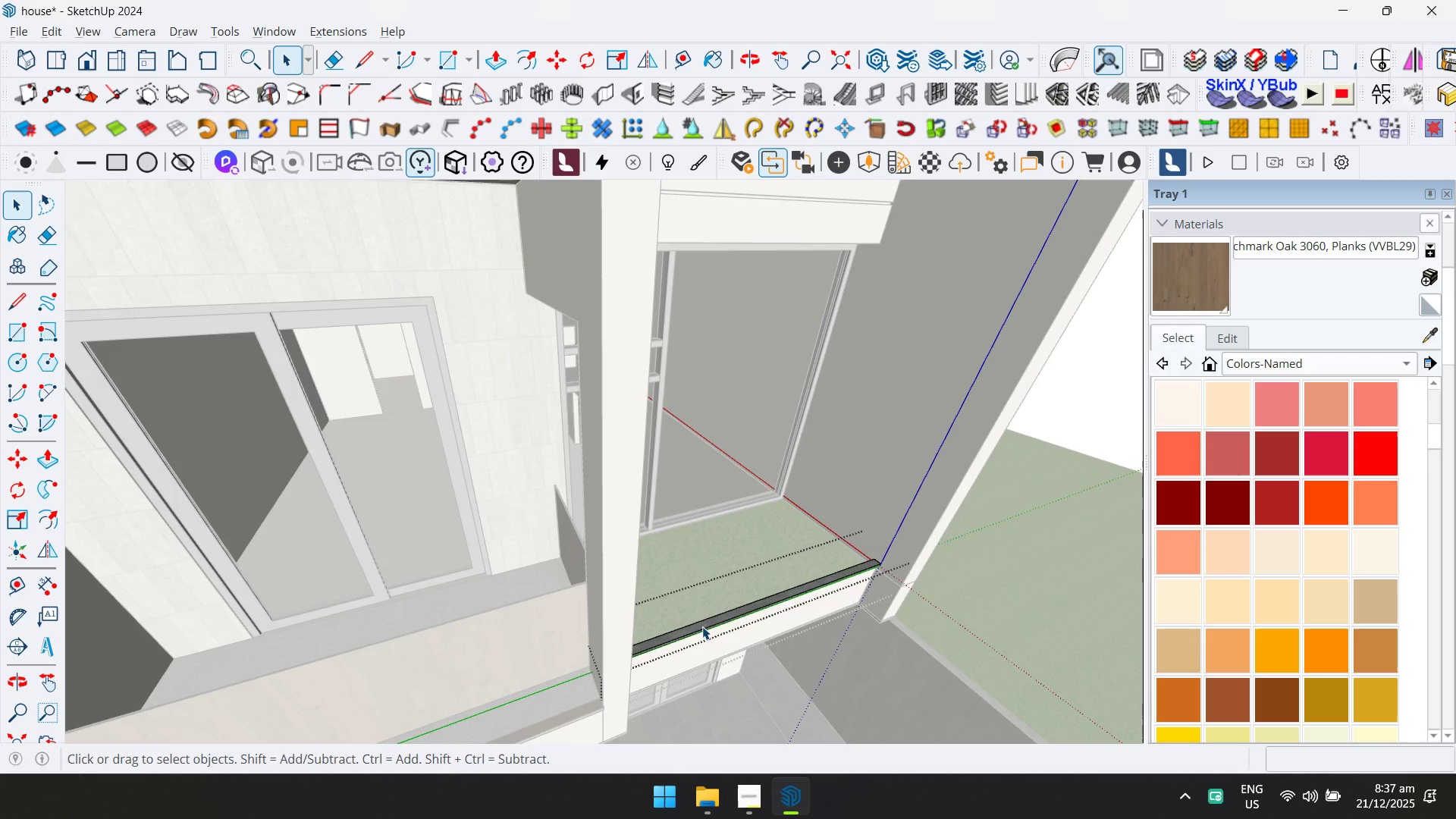 
triple_click([704, 625])
 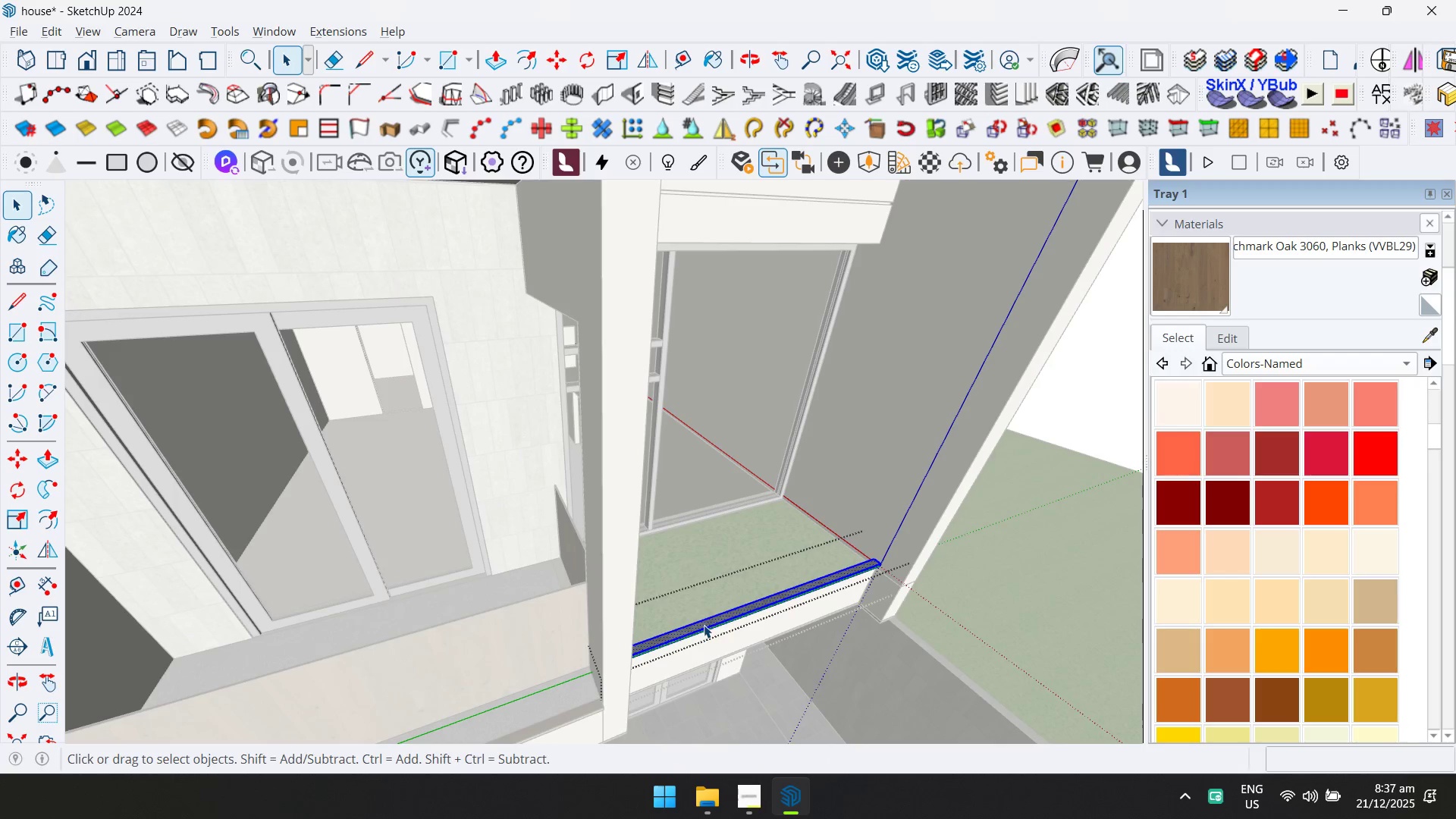 
key(Control+ControlLeft)
 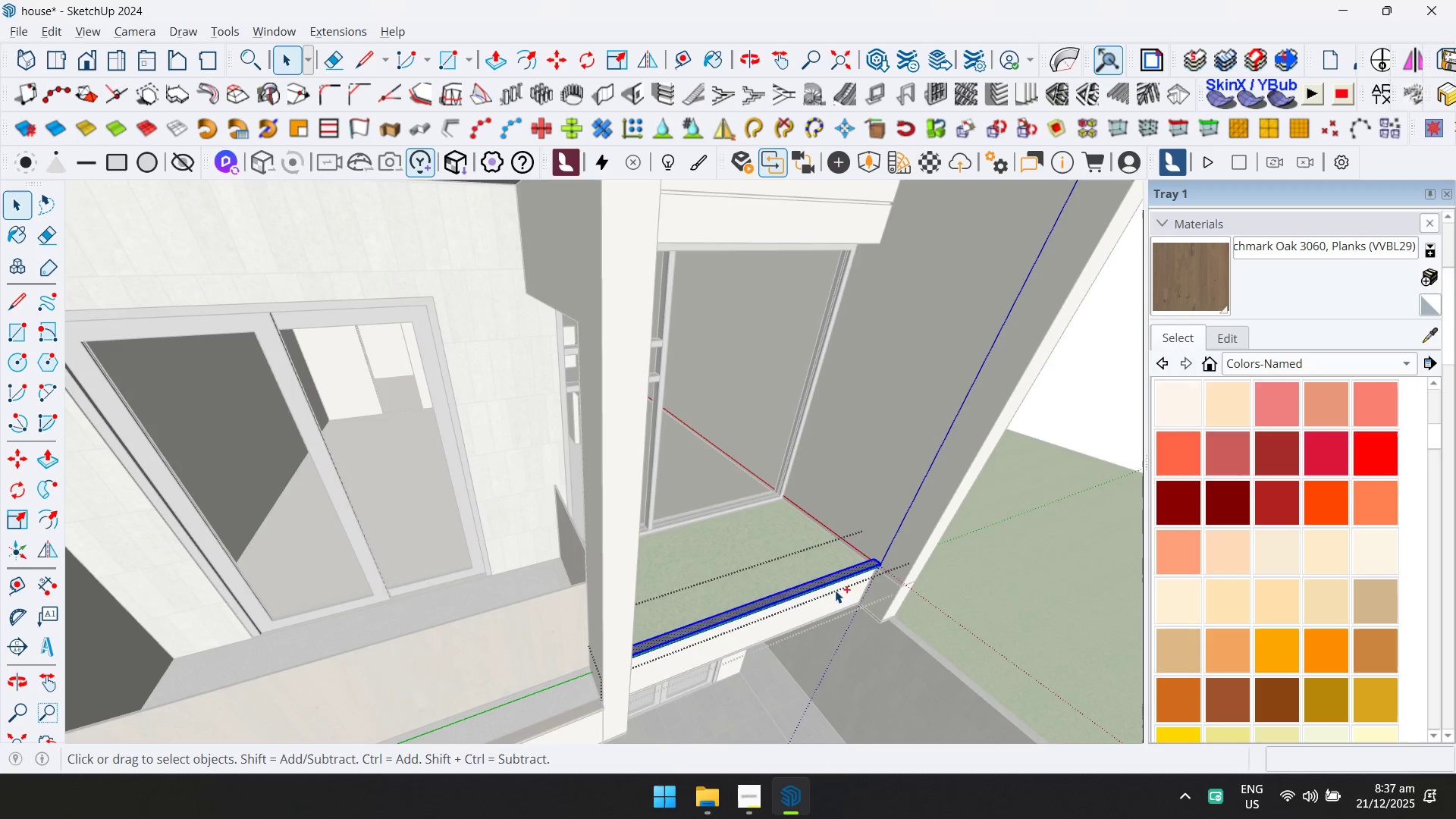 
key(Control+A)
 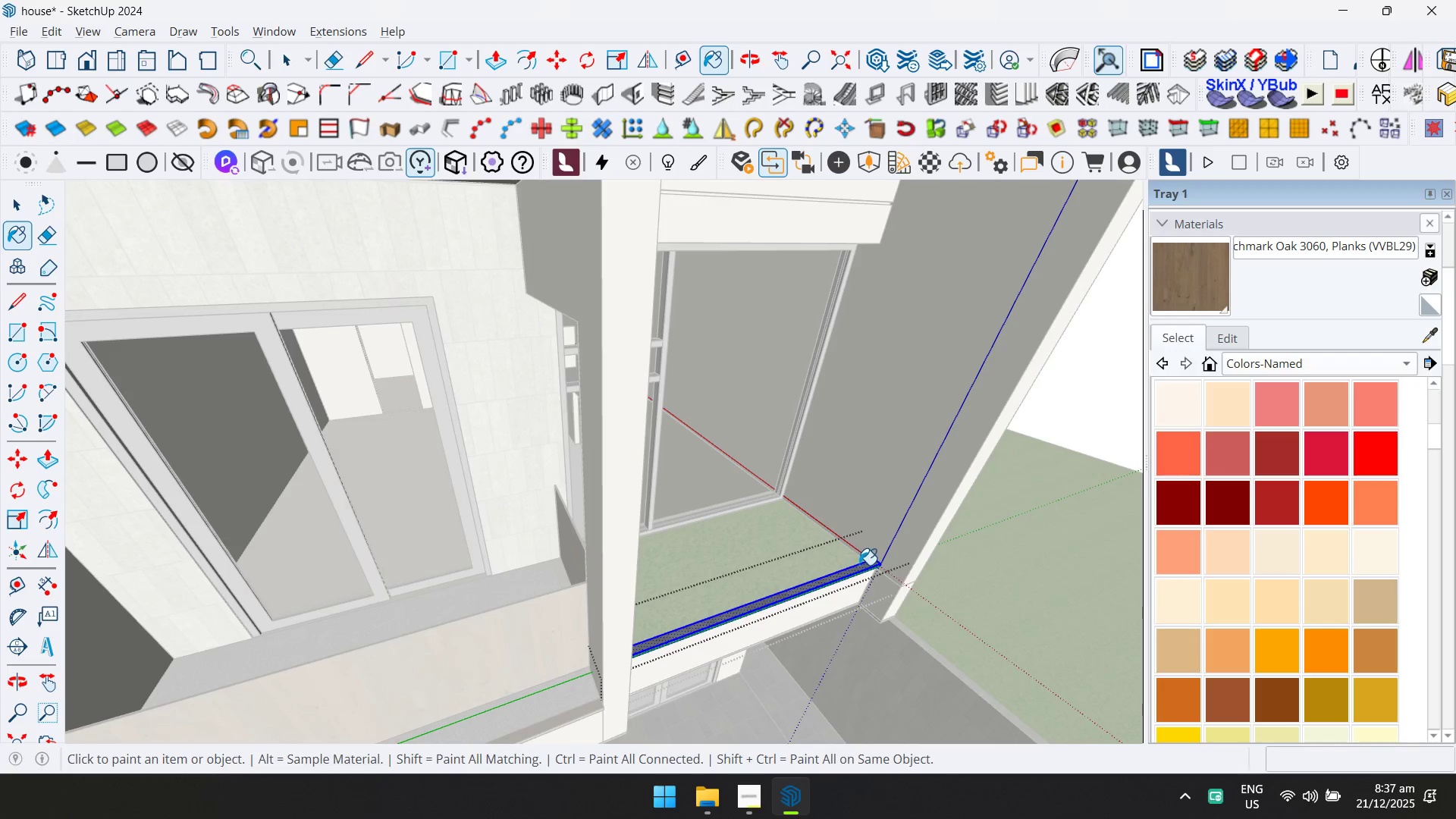 
key(Space)
 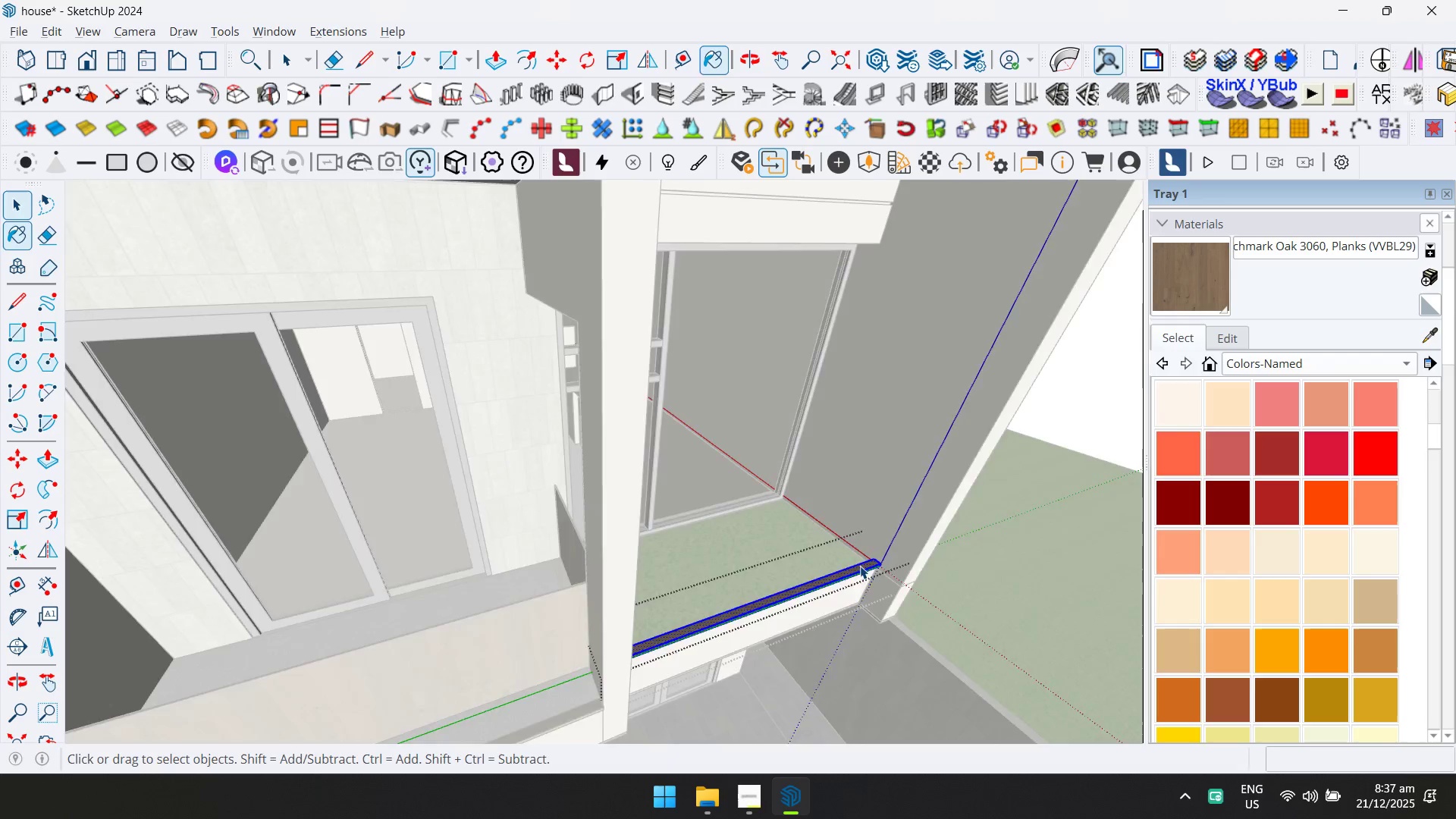 
key(Escape)
 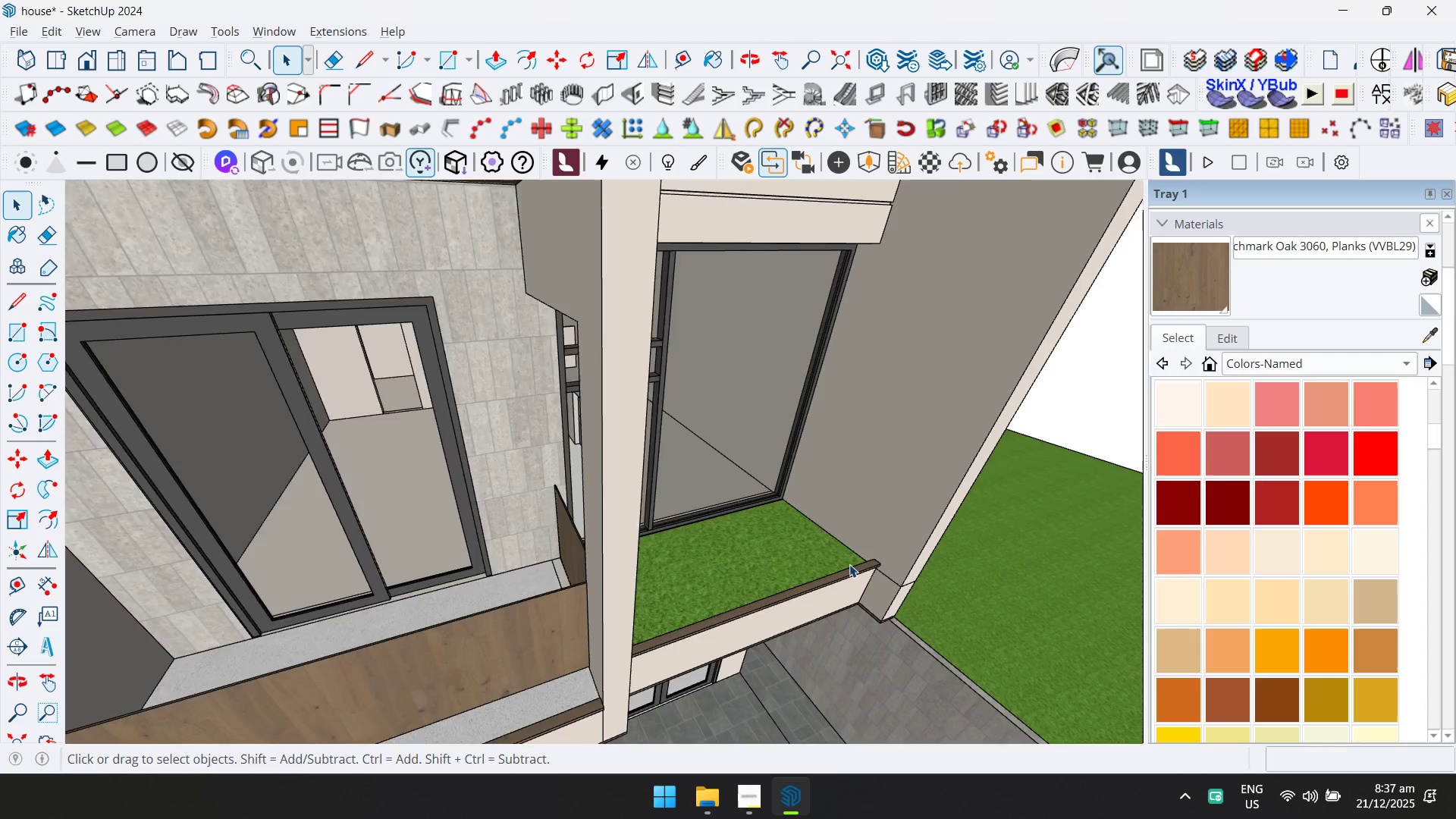 
key(Escape)
 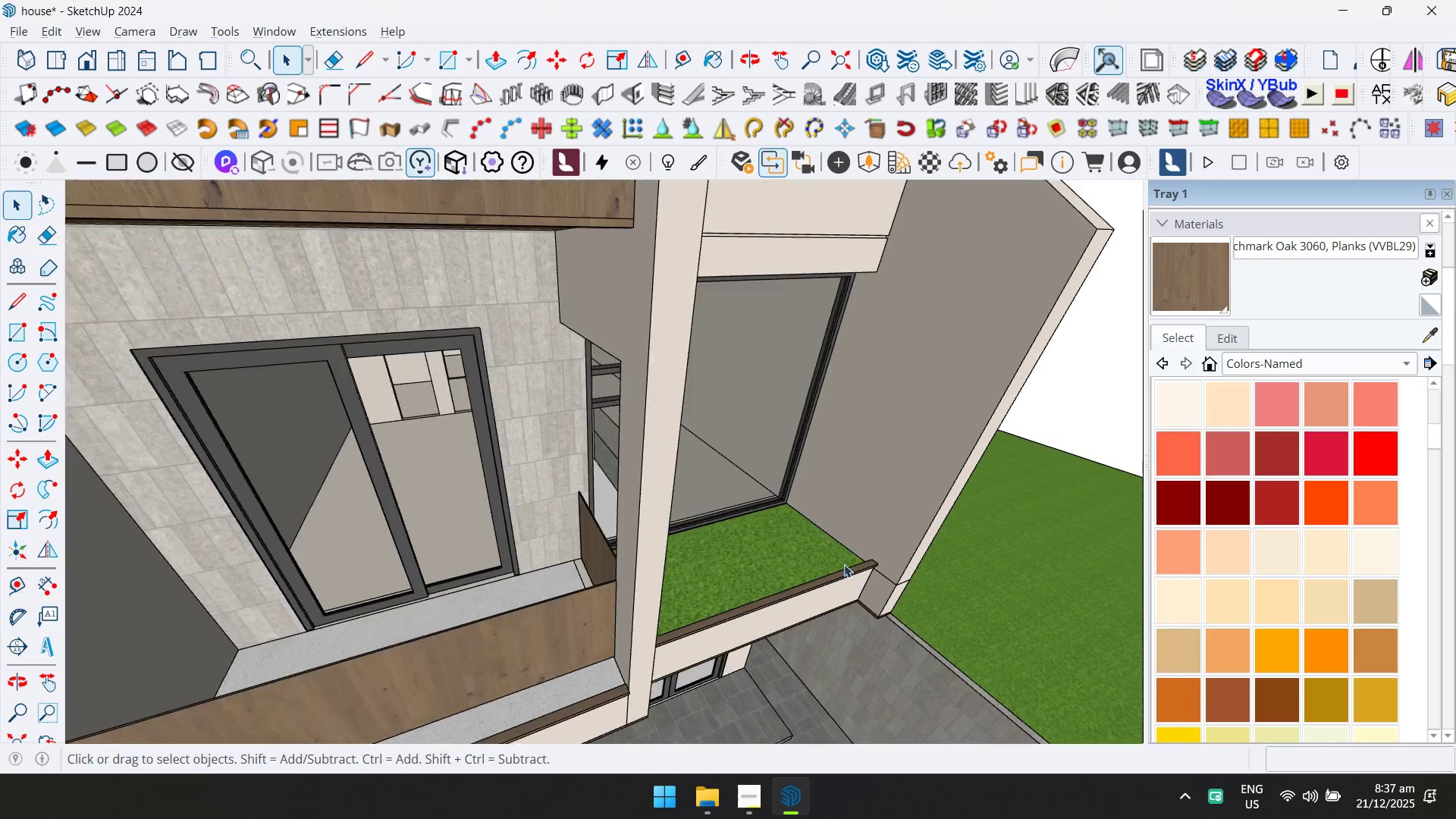 
scroll: coordinate [774, 516], scroll_direction: down, amount: 6.0
 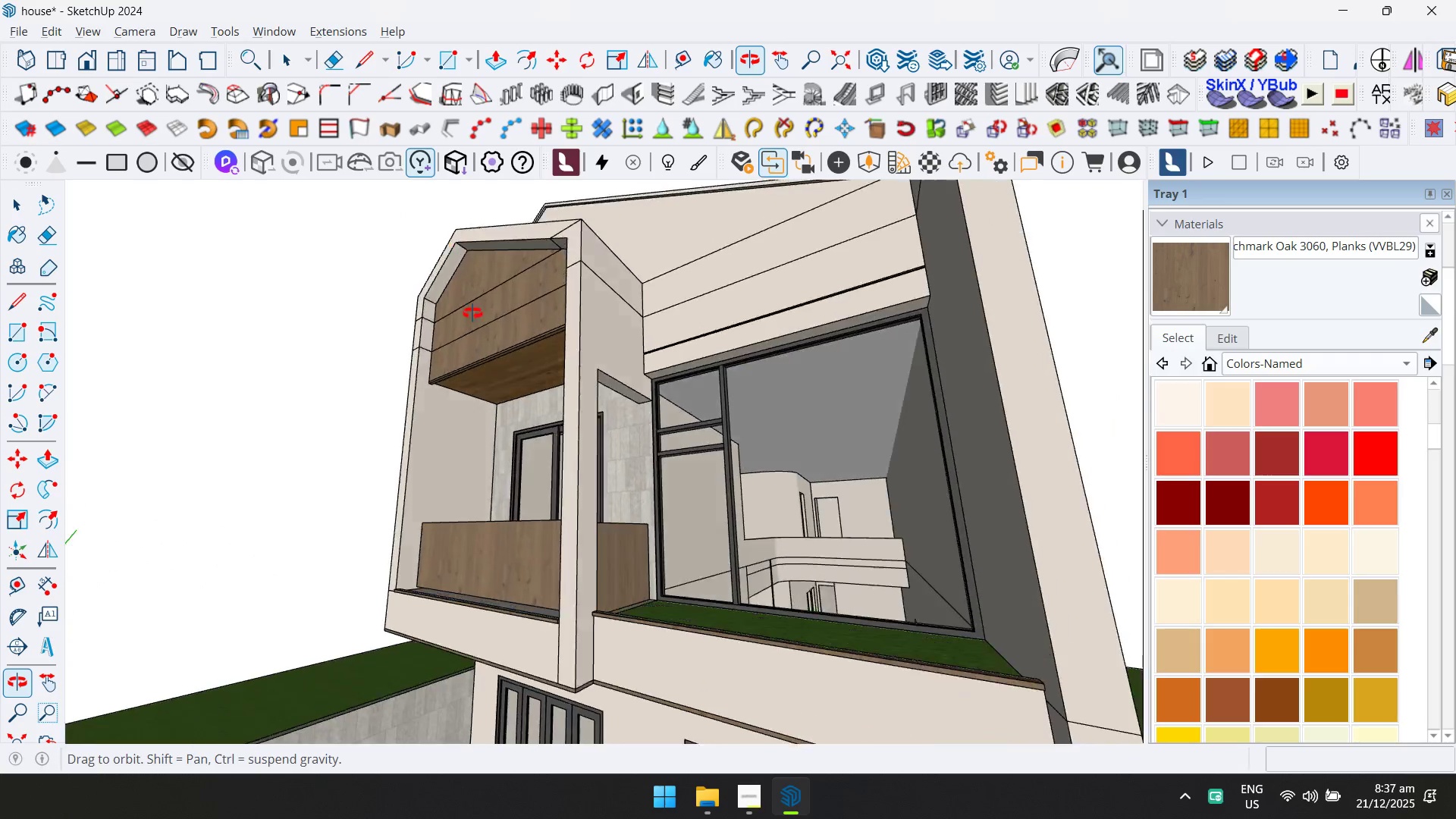 
left_click([584, 571])
 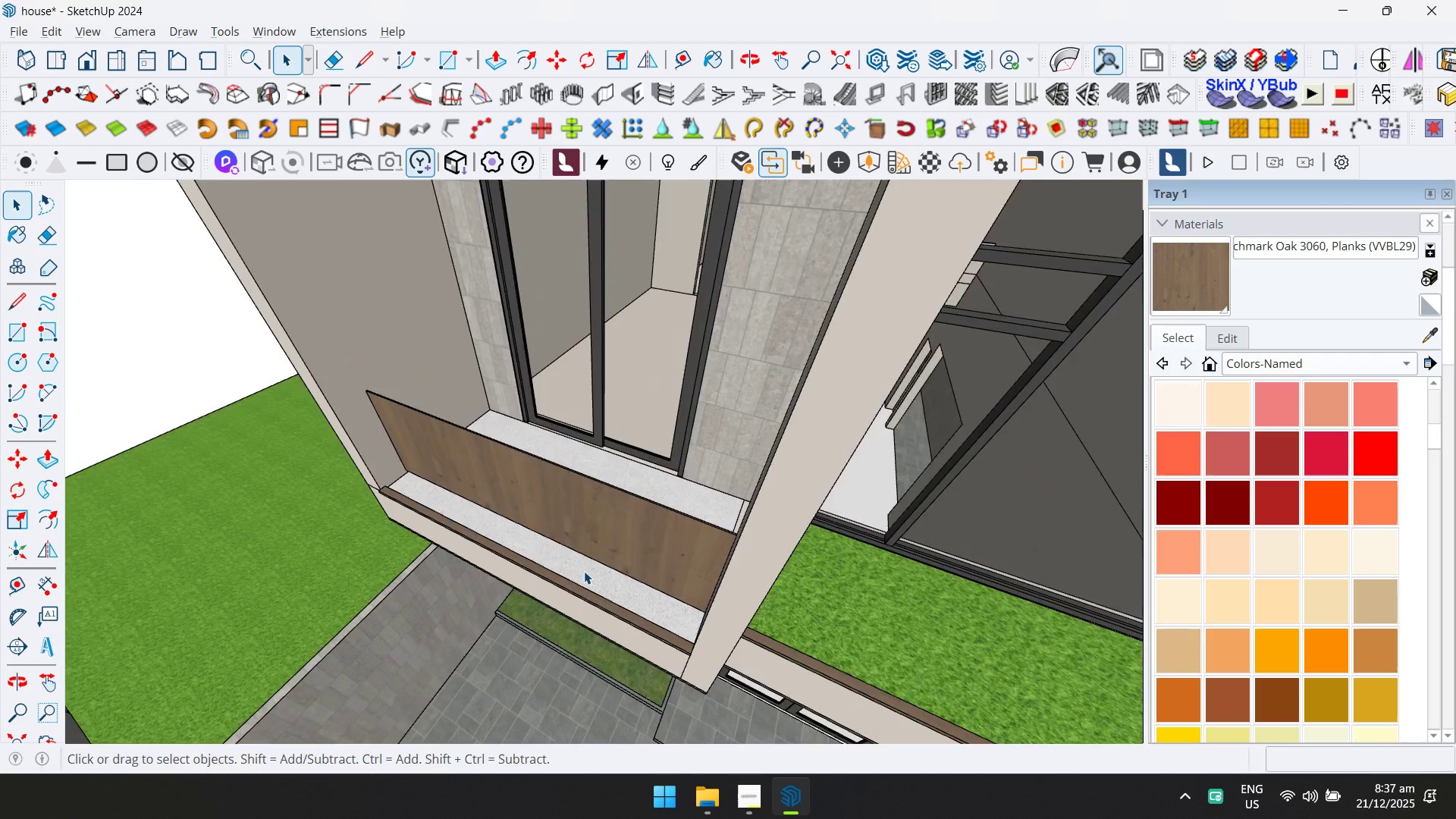 
scroll: coordinate [504, 654], scroll_direction: up, amount: 4.0
 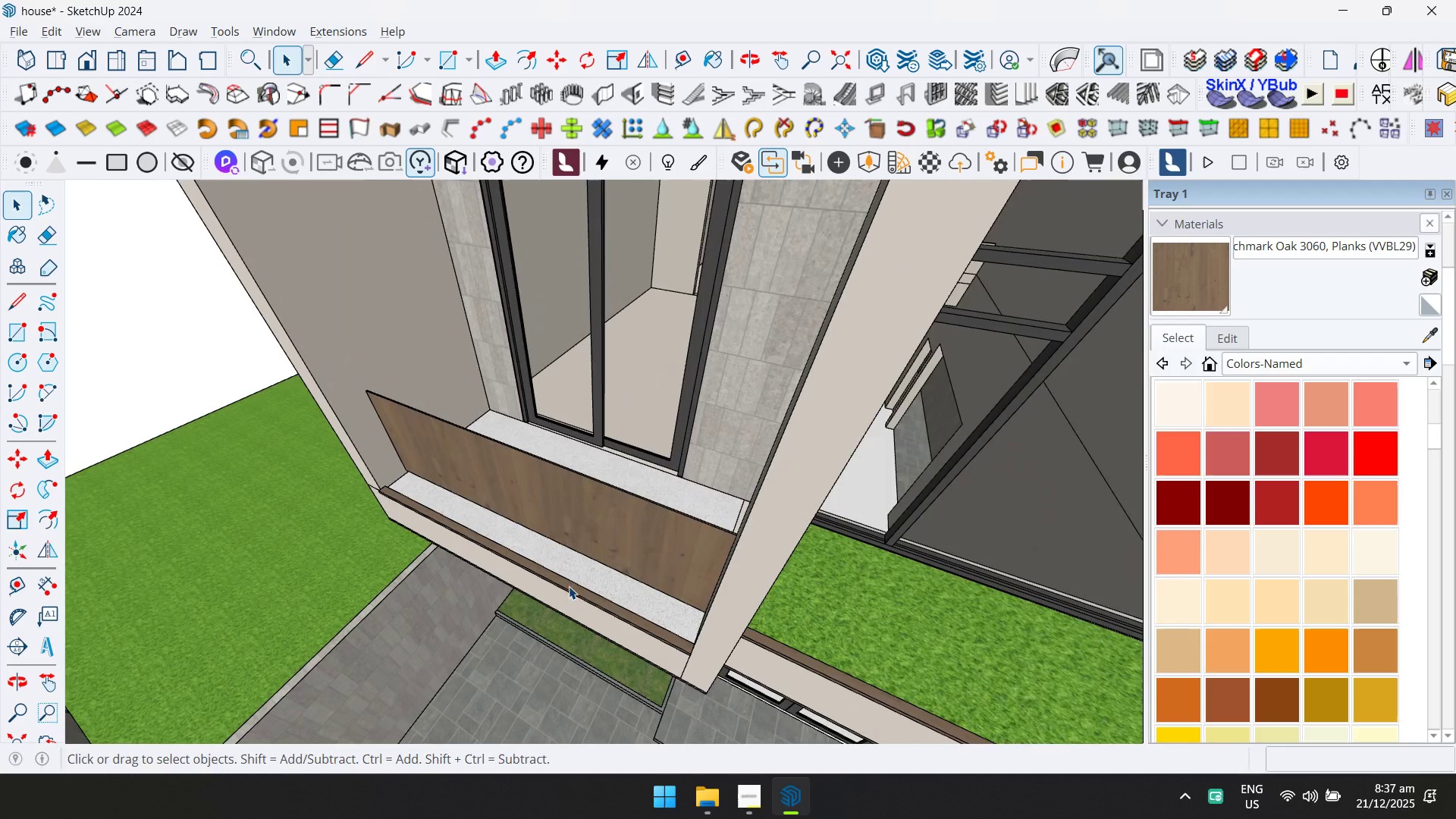 
double_click([584, 571])
 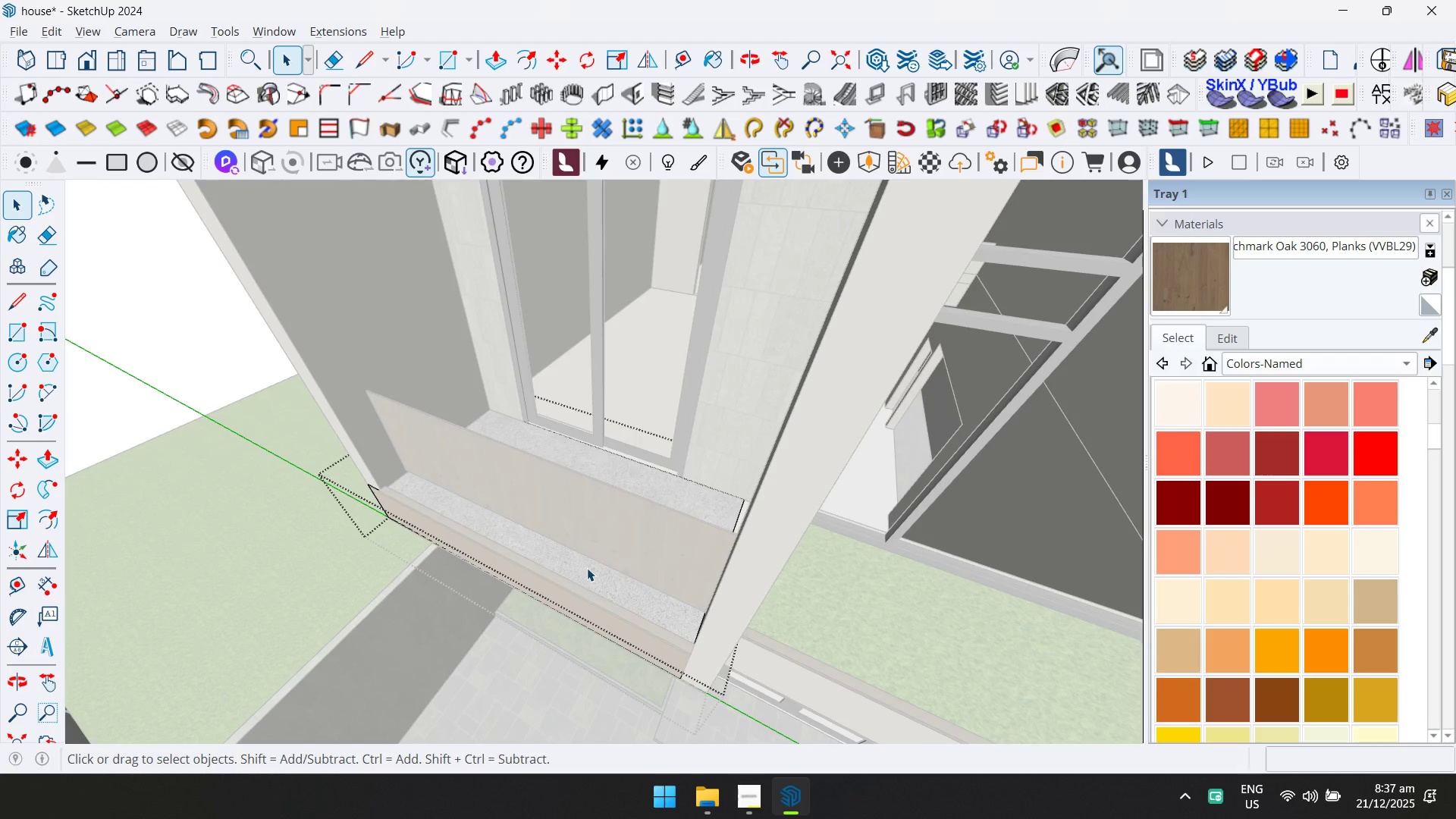 
triple_click([589, 564])
 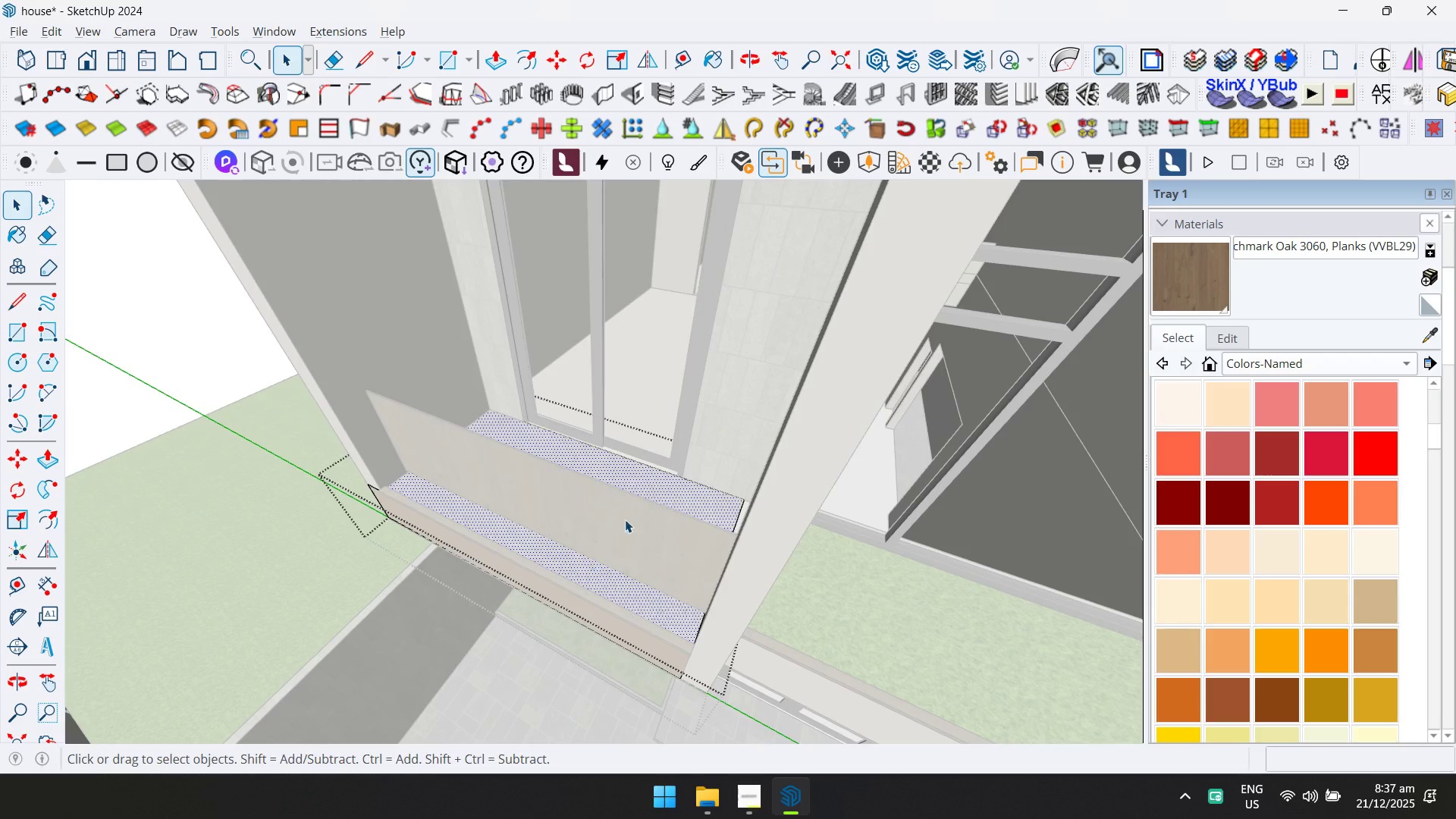 
scroll: coordinate [646, 487], scroll_direction: down, amount: 7.0
 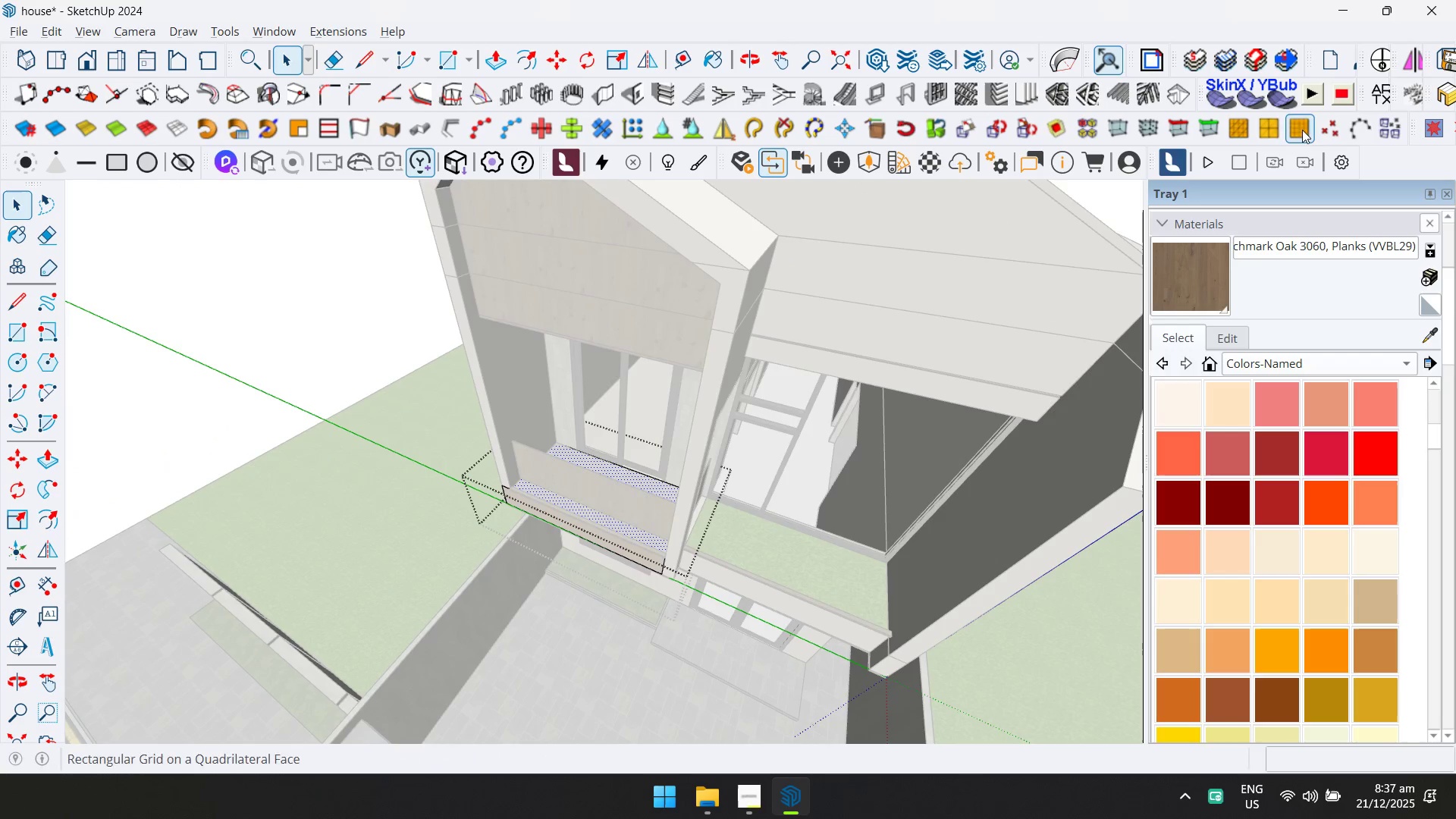 
left_click([1382, 105])
 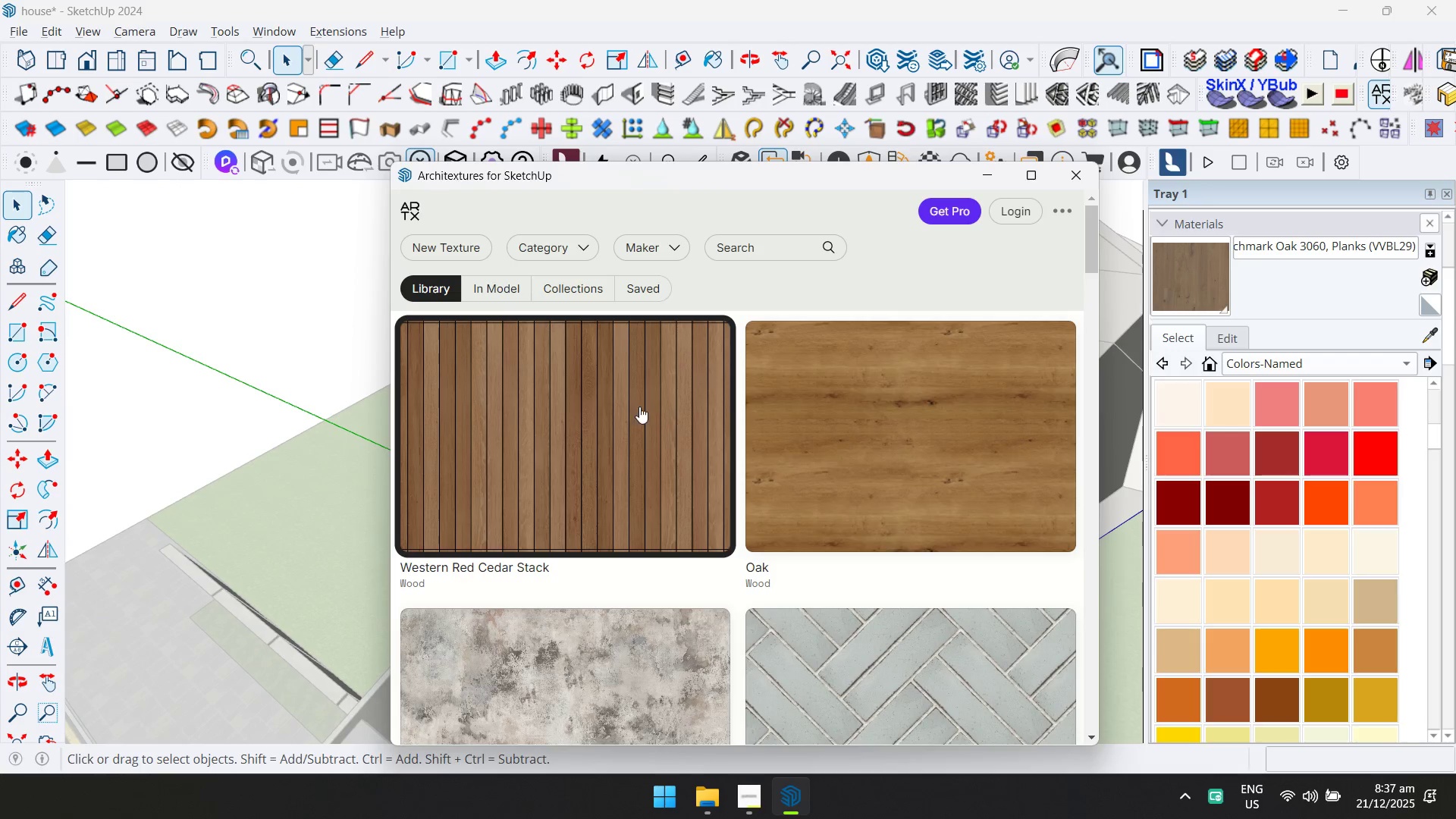 
left_click([553, 243])
 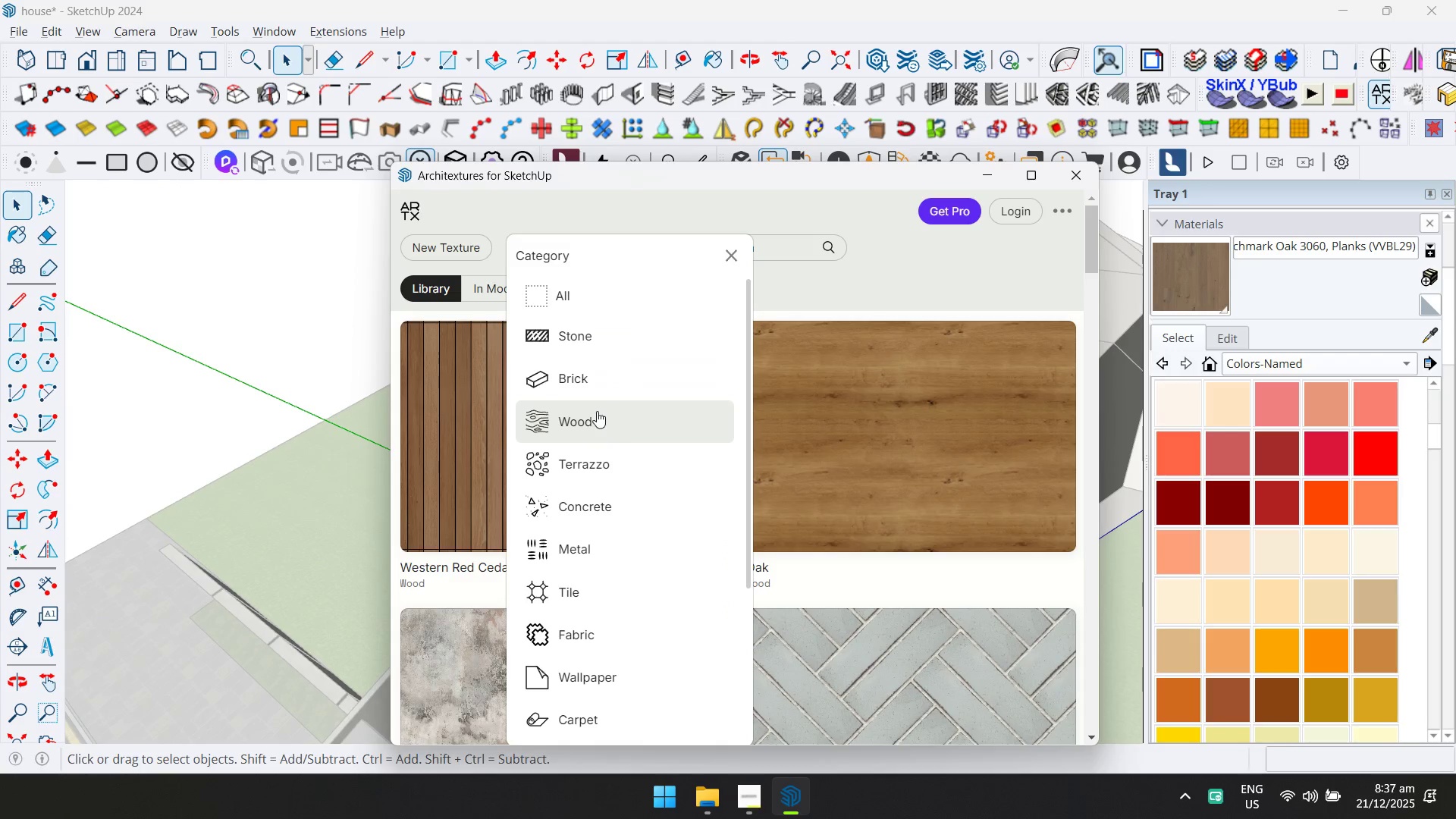 
left_click([597, 425])
 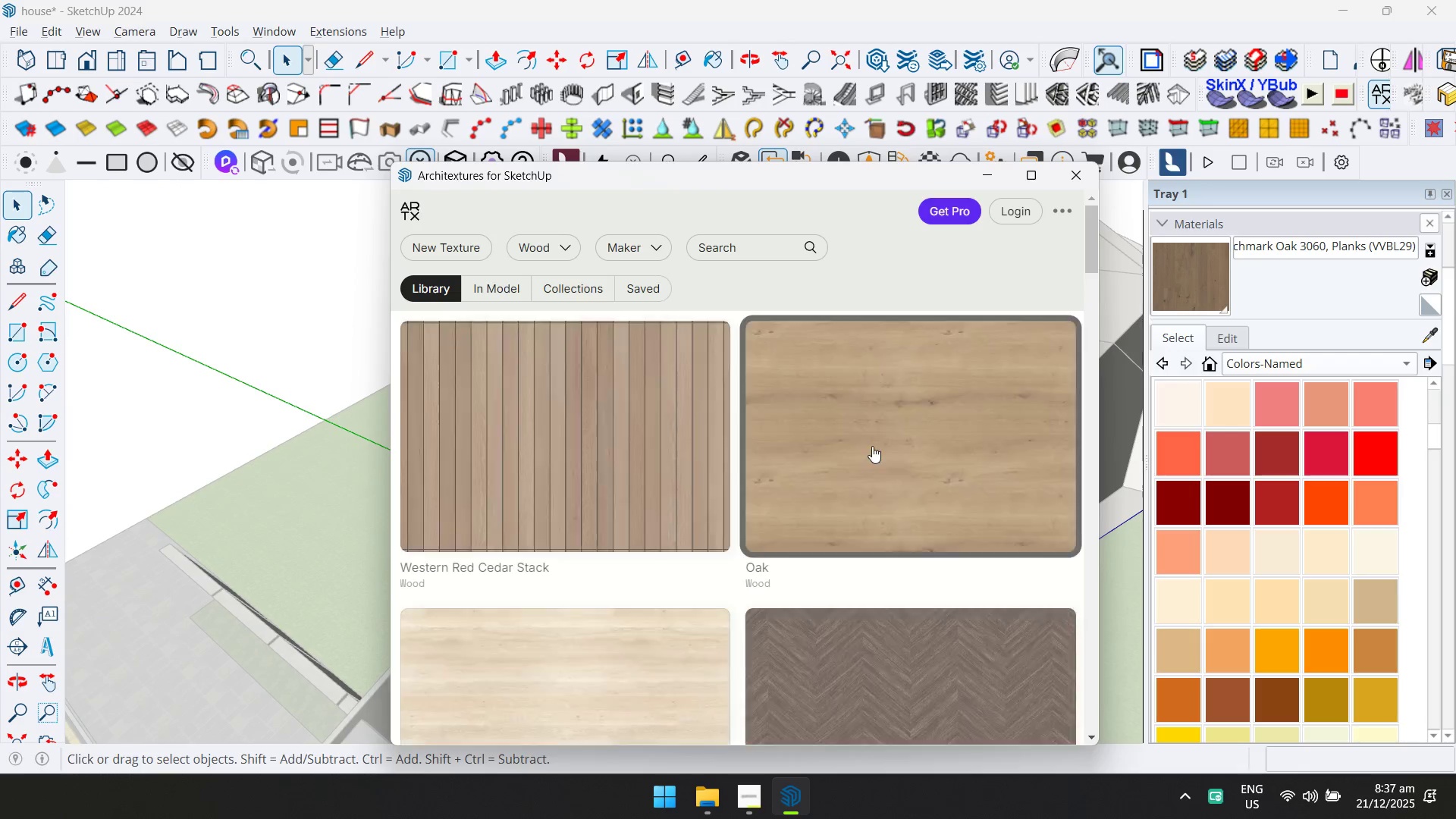 
scroll: coordinate [883, 424], scroll_direction: down, amount: 10.0
 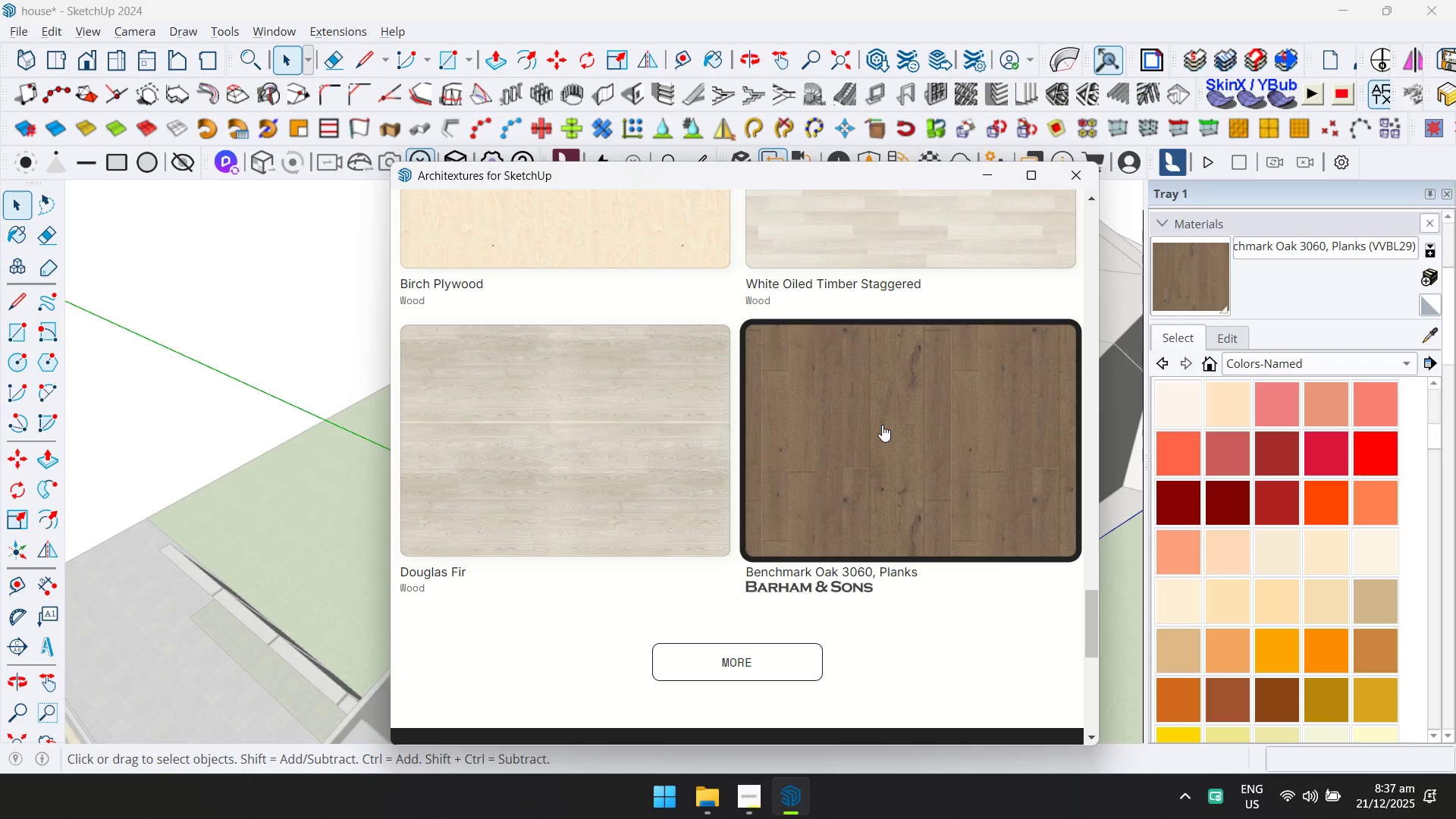 
left_click([882, 425])
 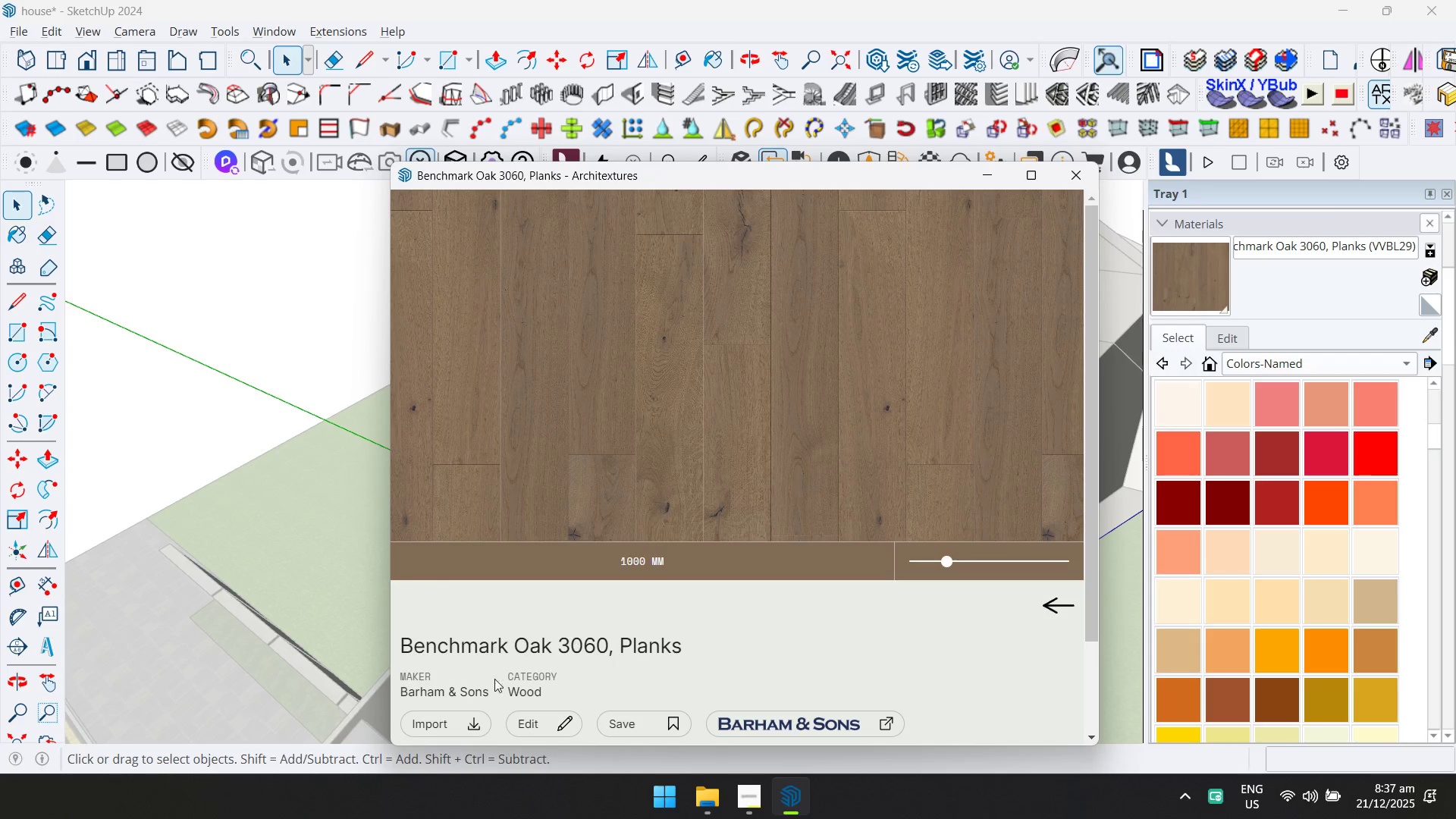 
left_click([460, 727])
 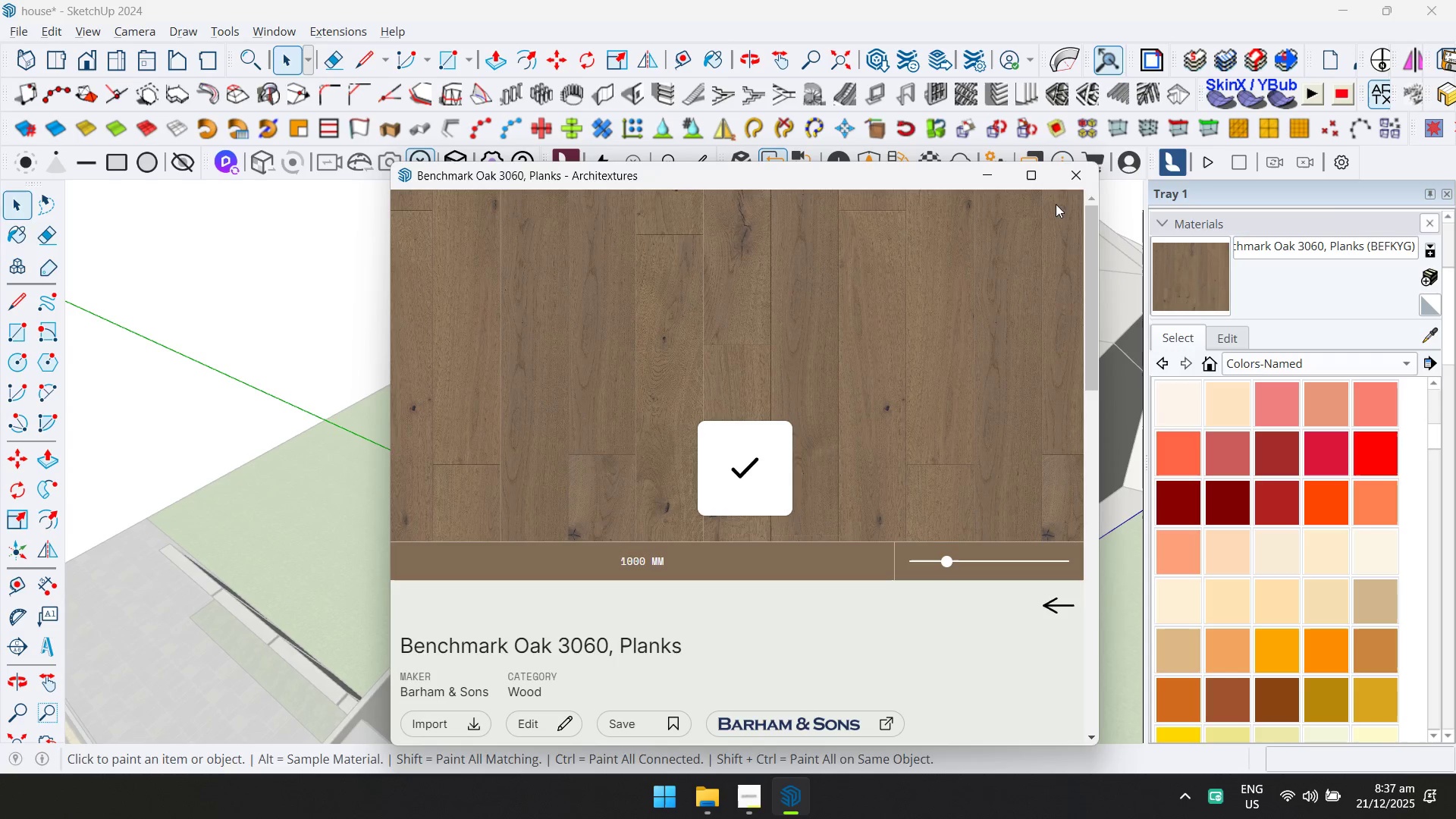 
left_click([1079, 175])
 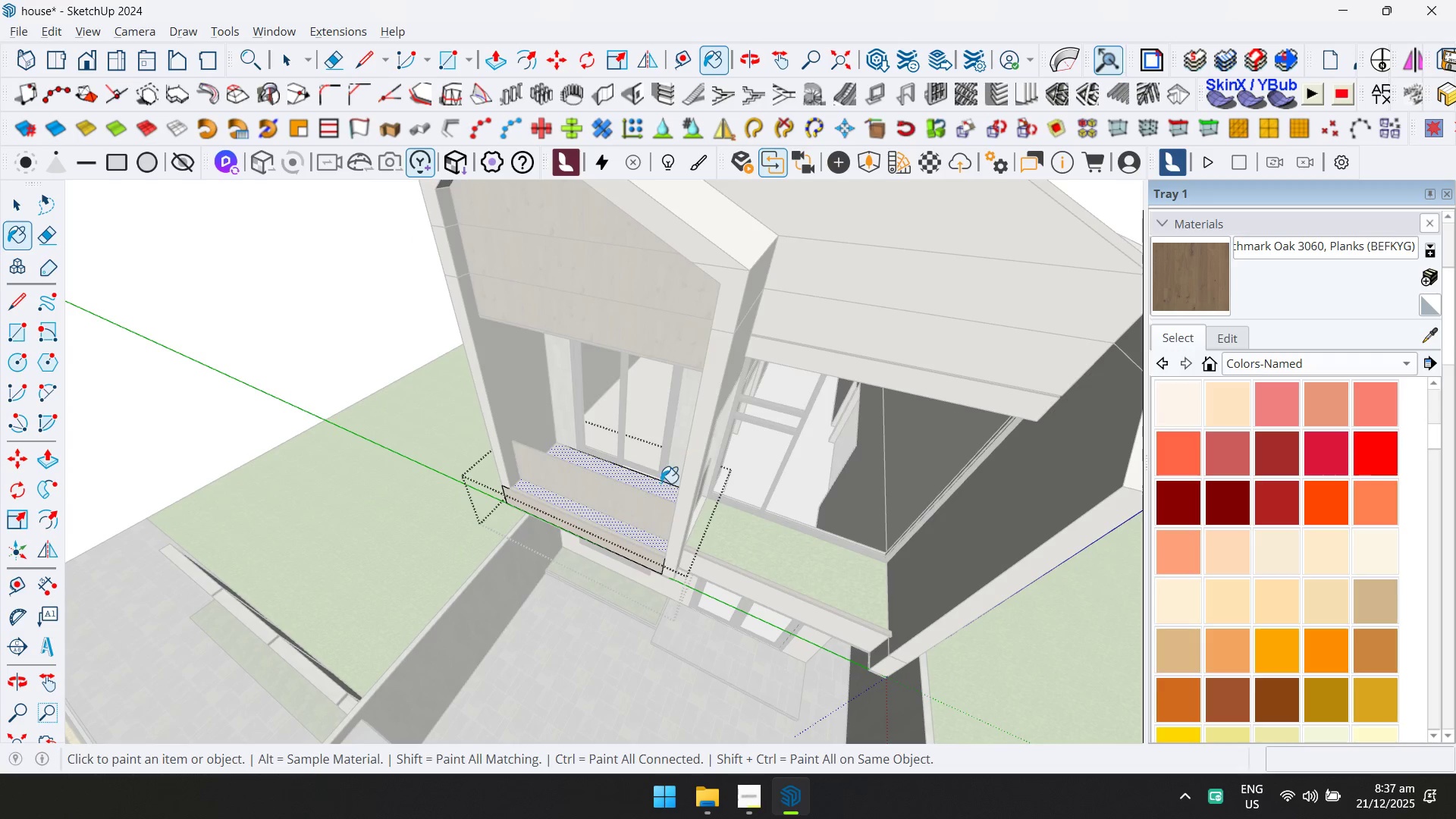 
left_click([655, 486])
 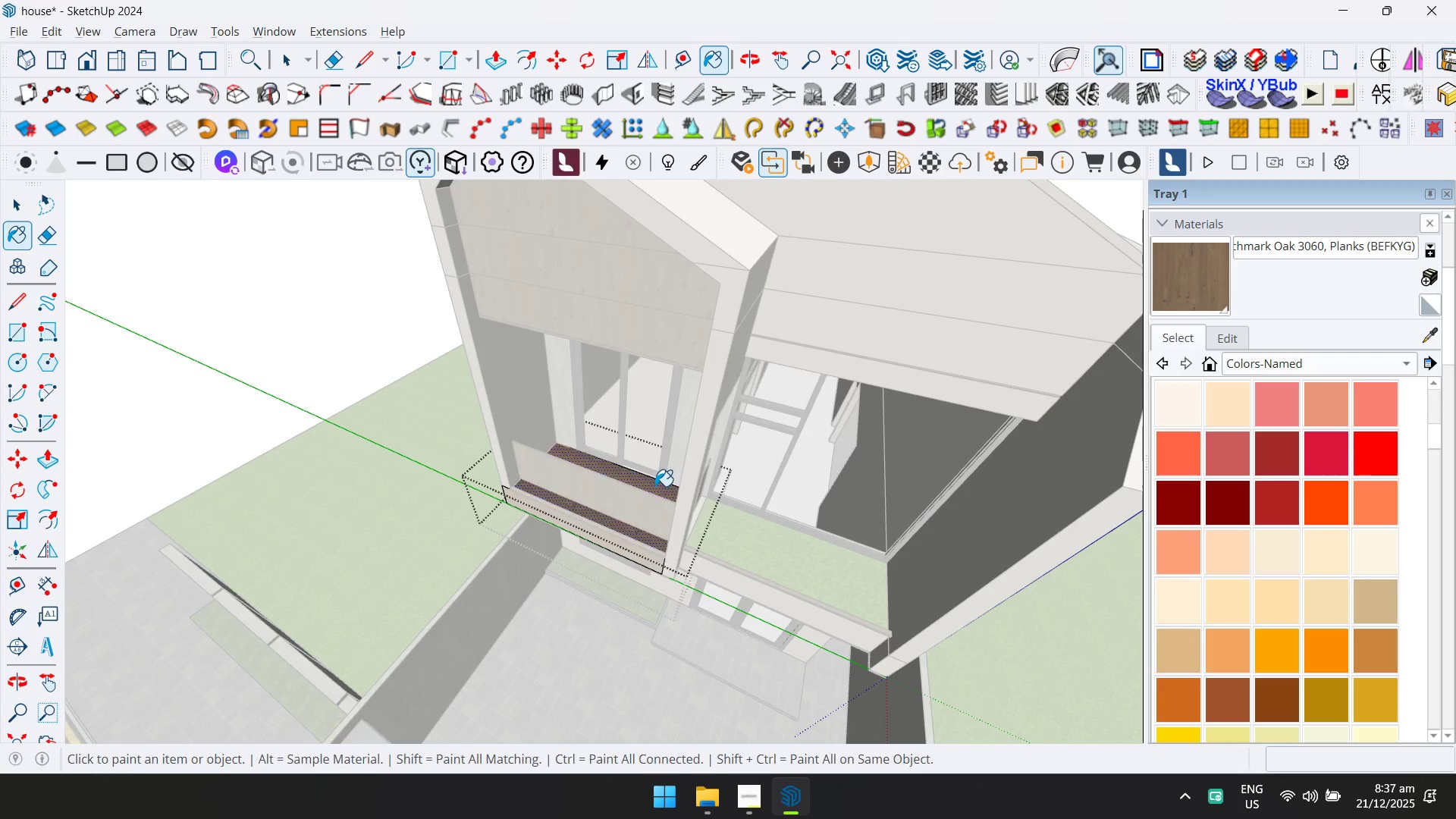 
key(Space)
 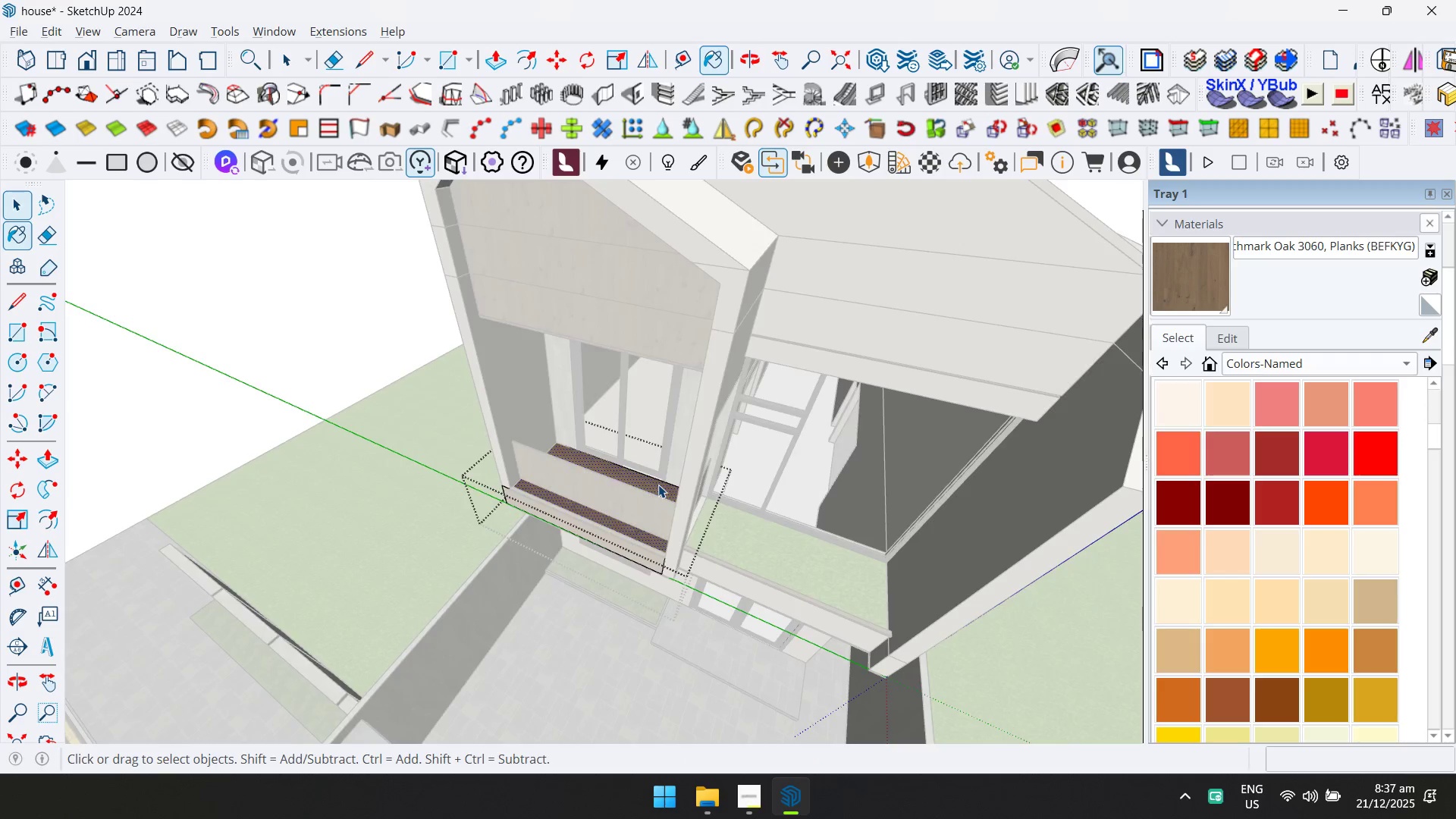 
key(Escape)
 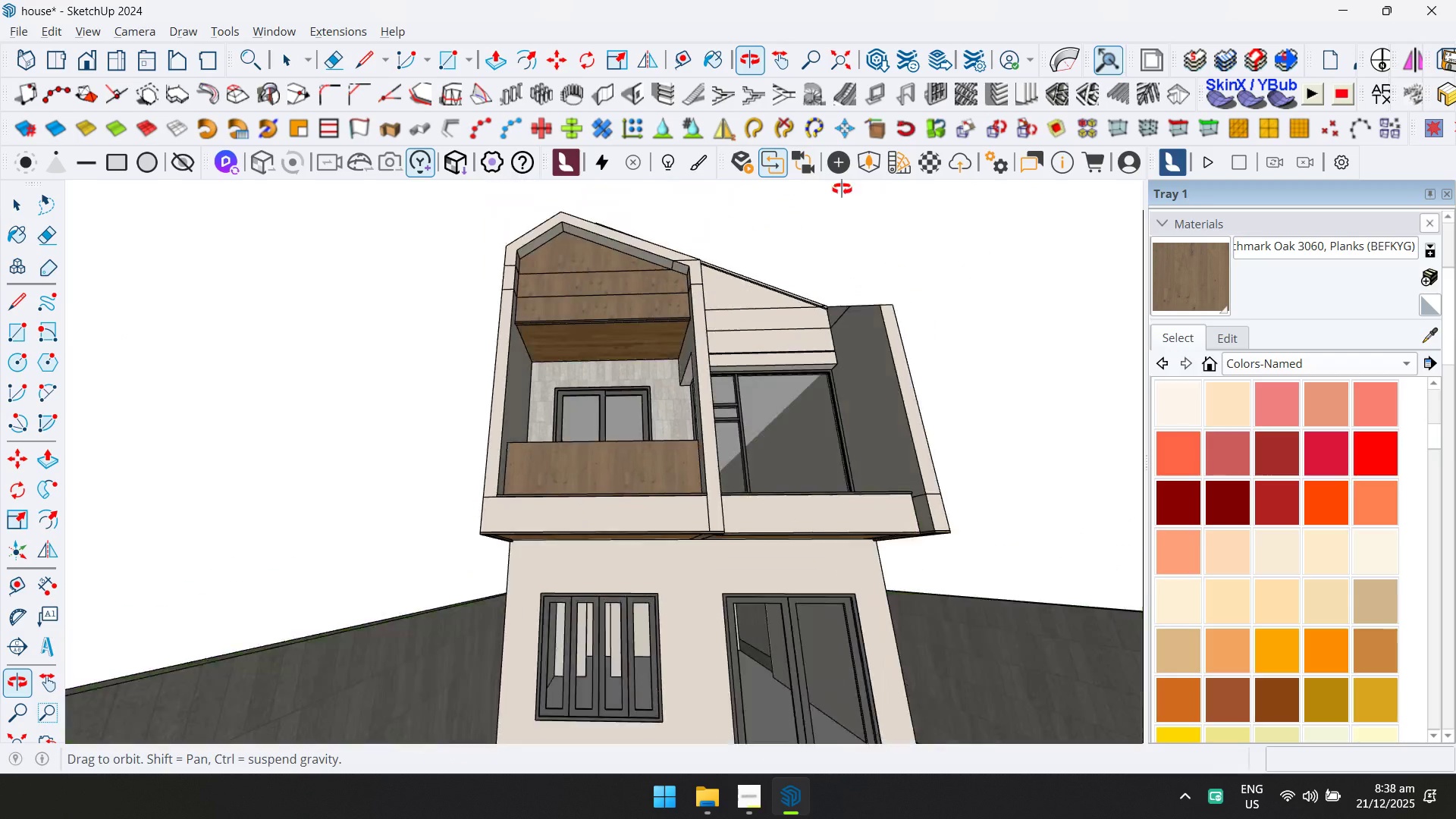 
key(Control+ControlLeft)
 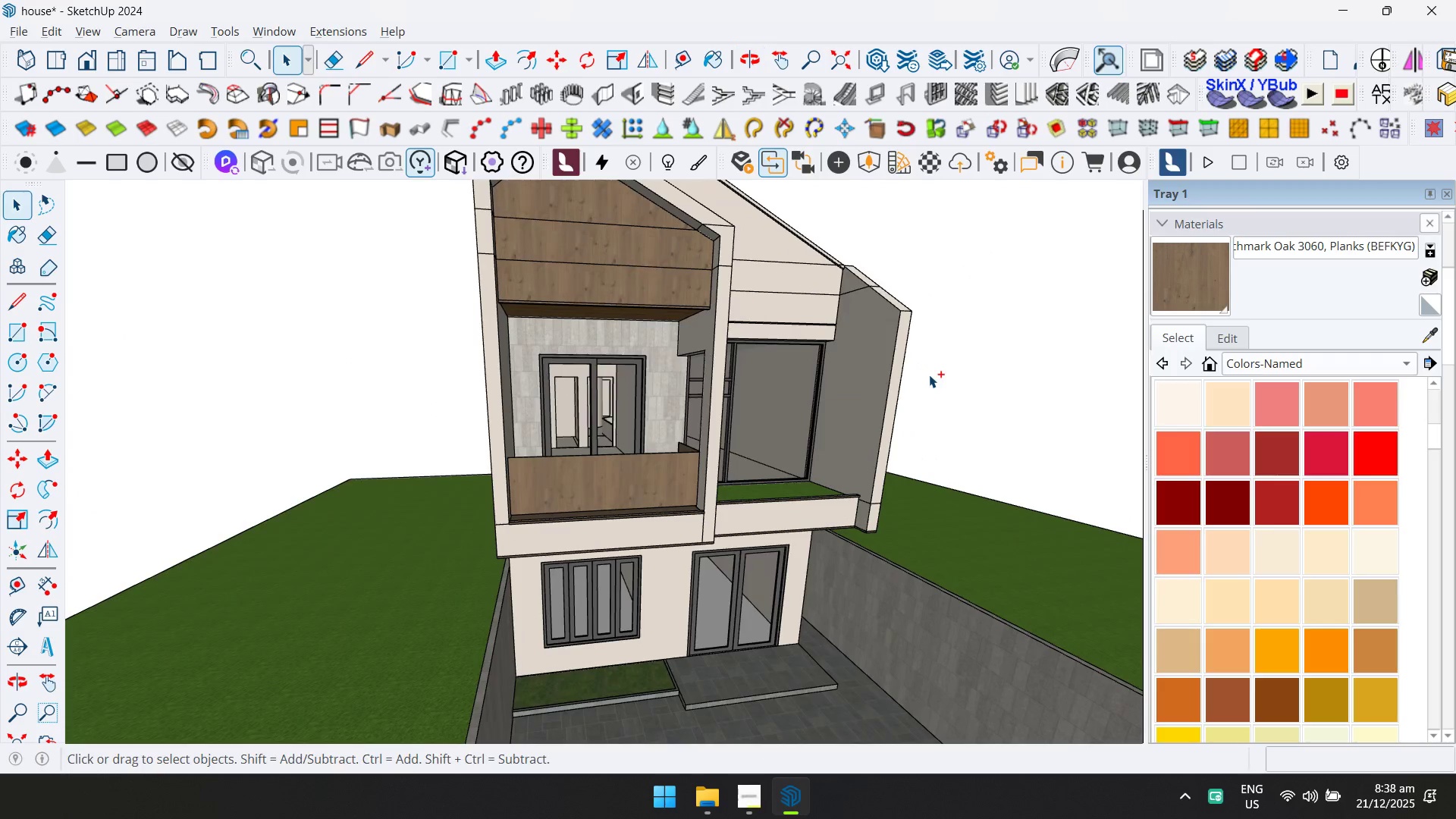 
key(Control+S)
 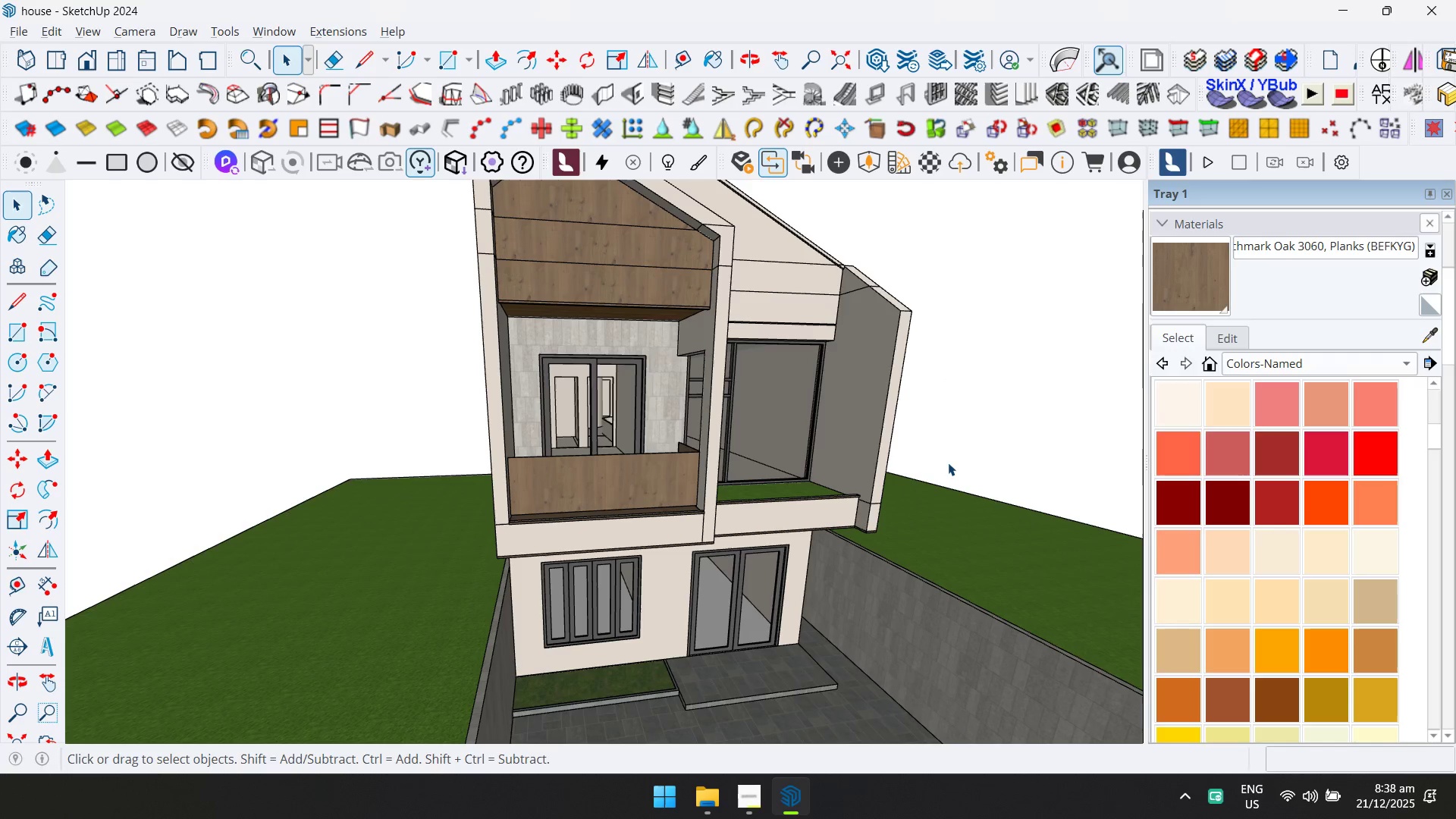 
scroll: coordinate [752, 575], scroll_direction: up, amount: 7.0
 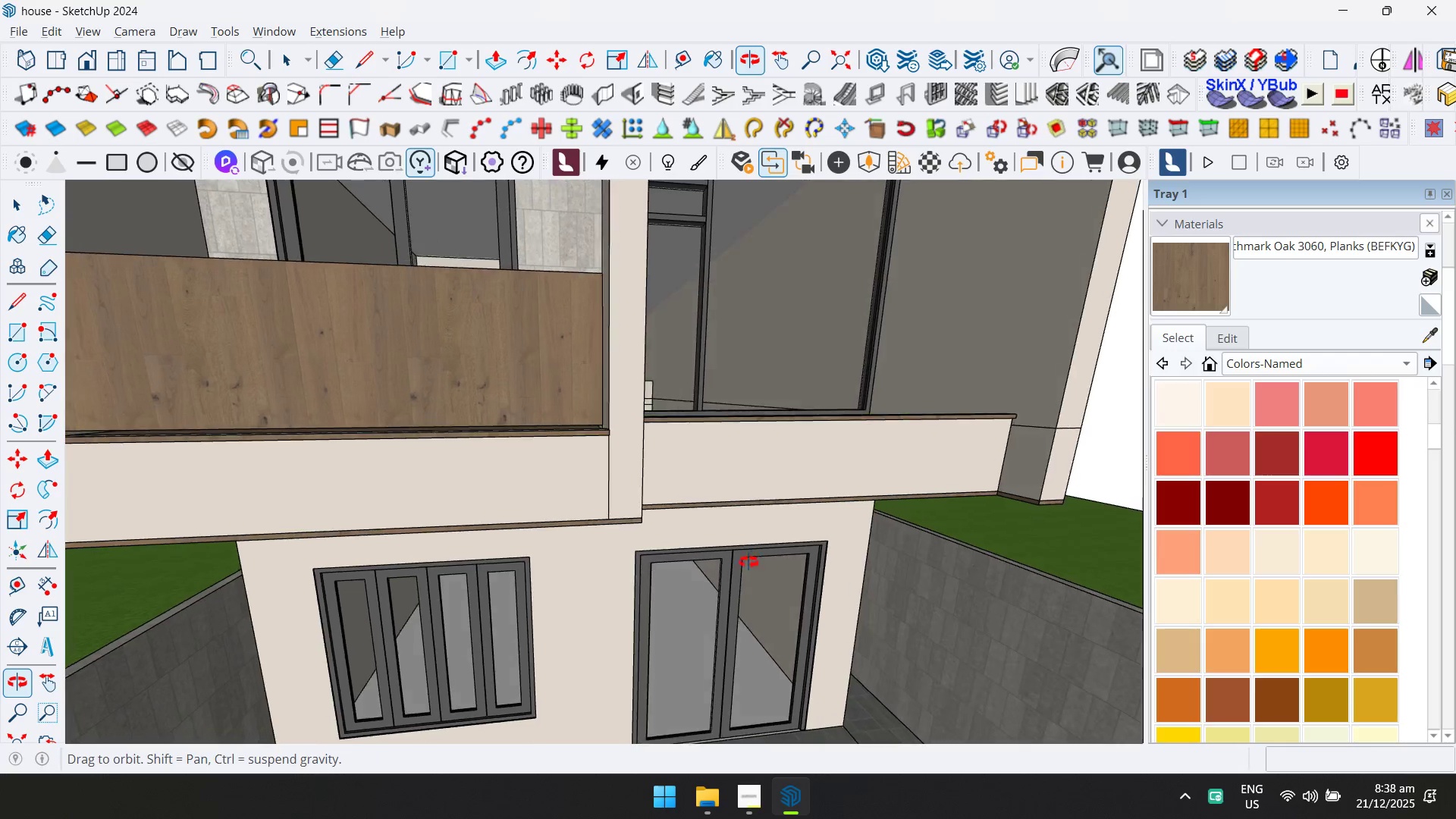 
key(Shift+ShiftLeft)
 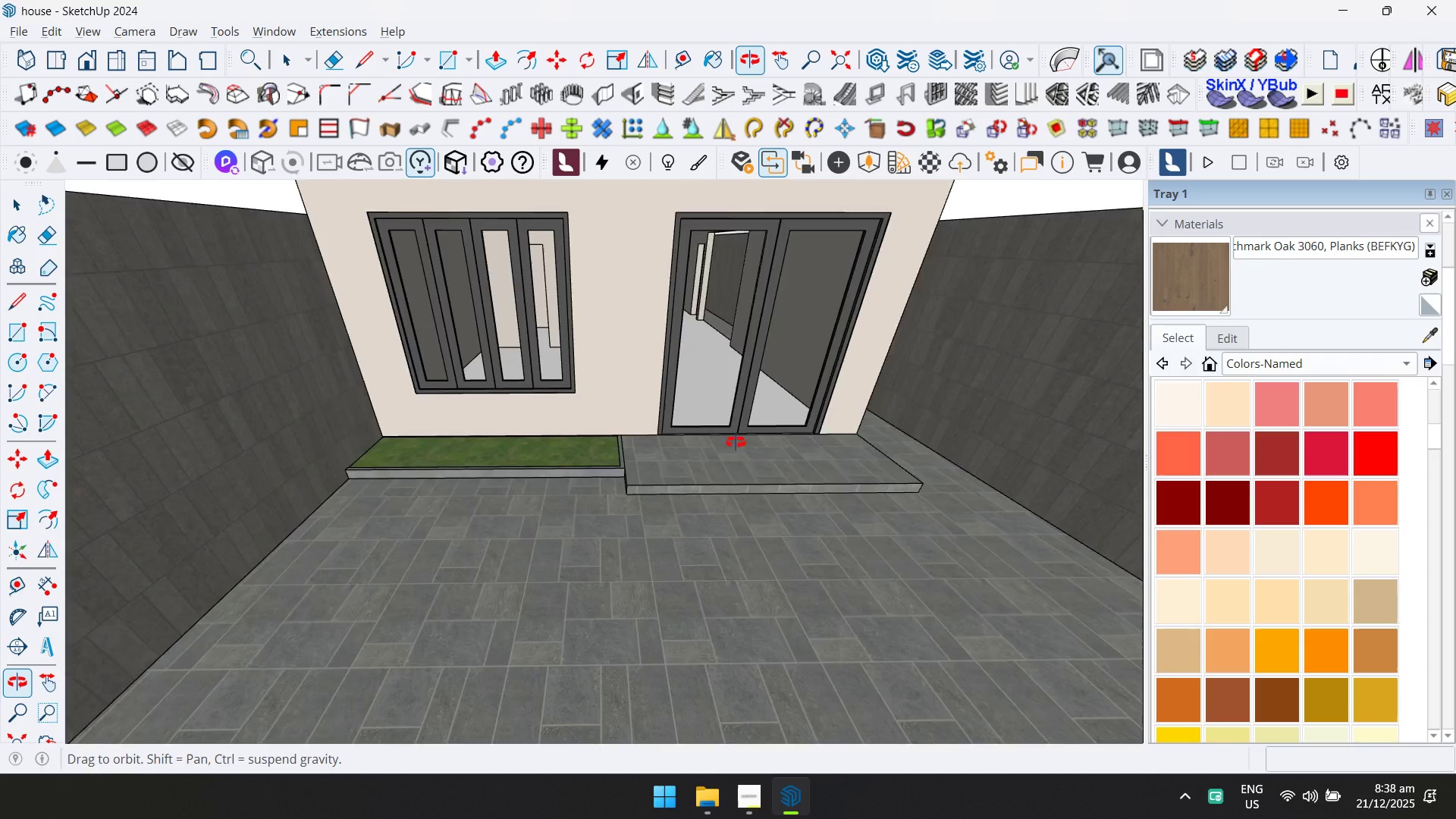 
double_click([736, 460])
 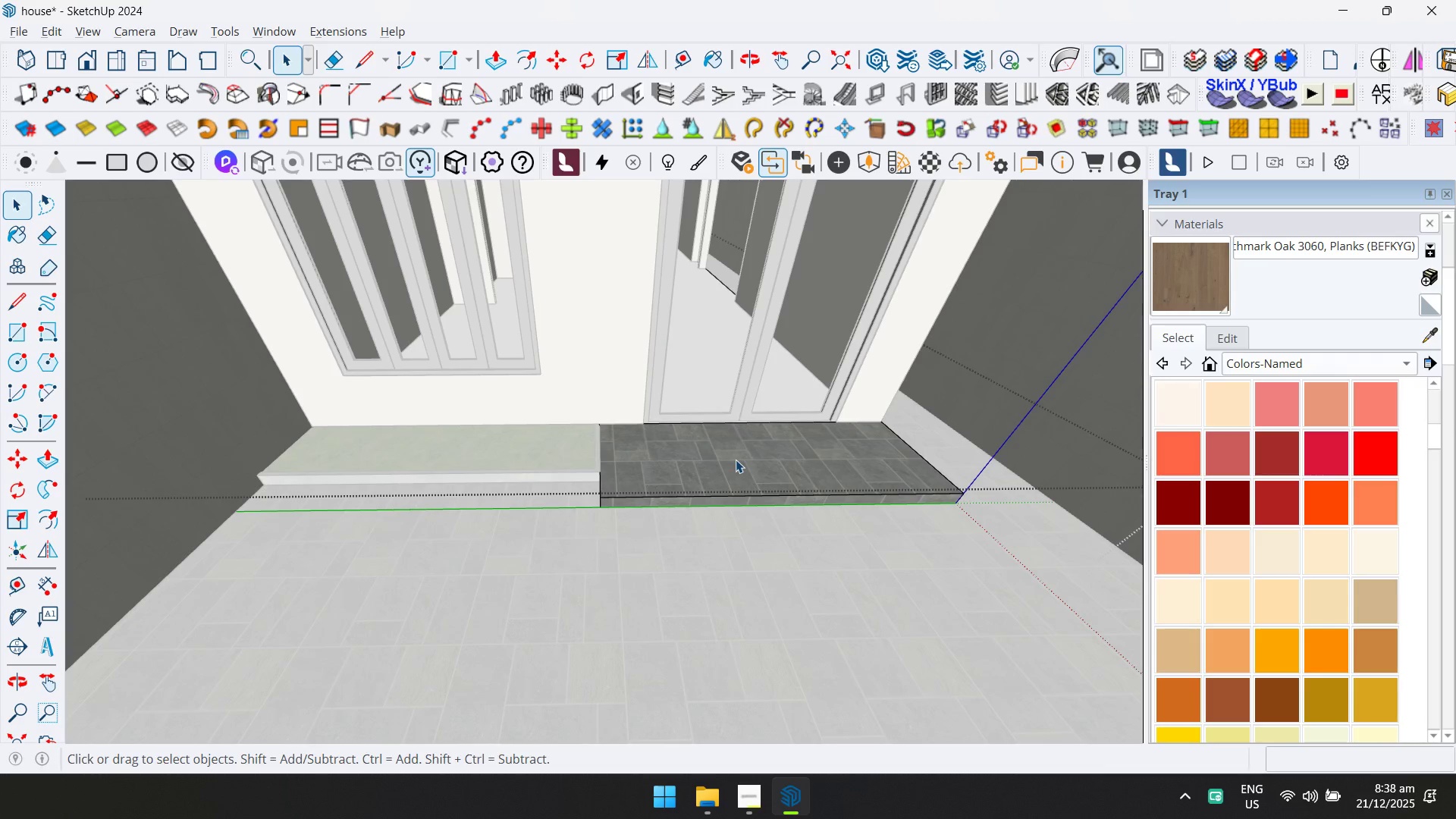 
scroll: coordinate [736, 465], scroll_direction: up, amount: 2.0
 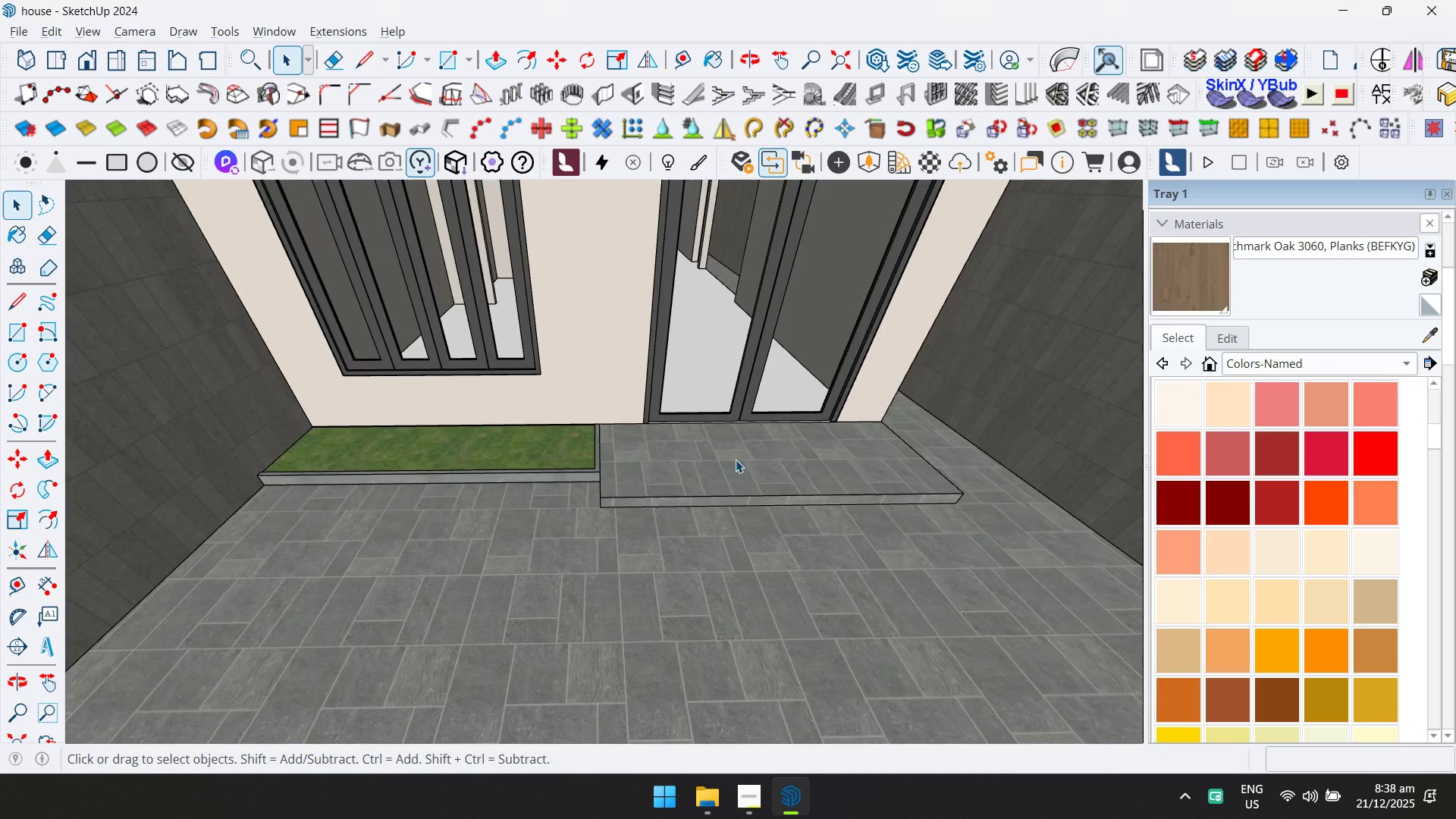 
triple_click([736, 460])
 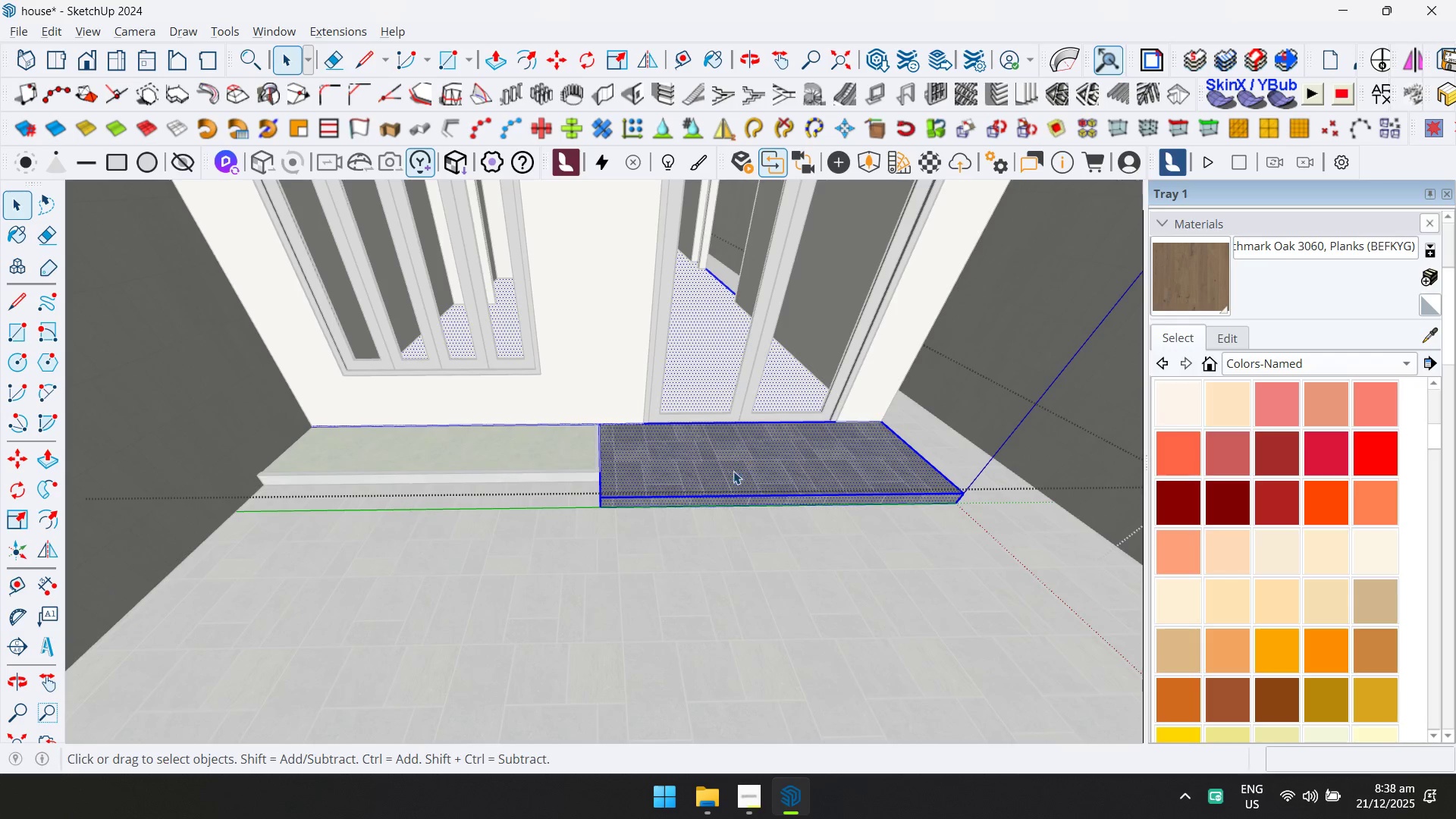 
type(de)
 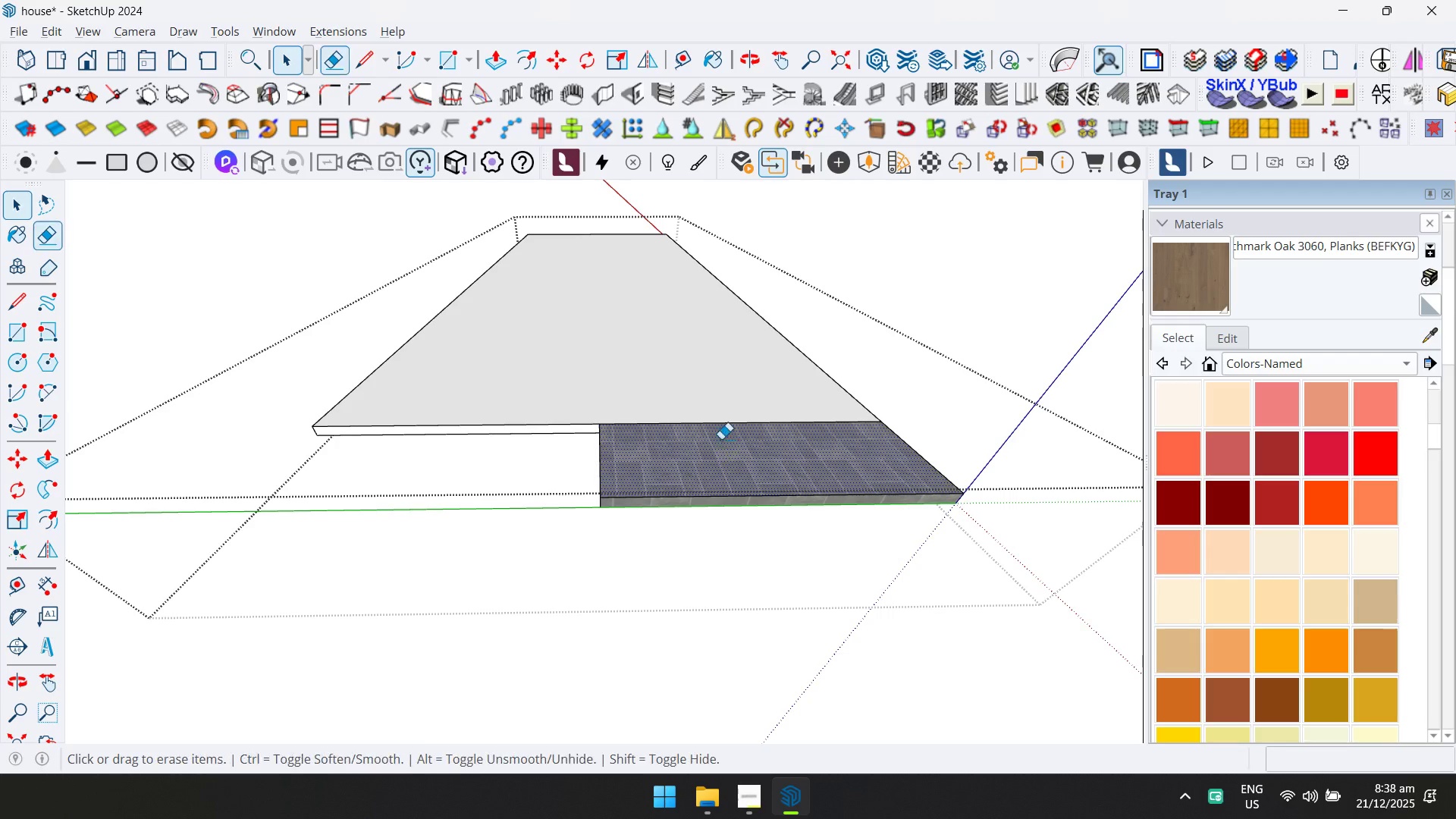 
left_click_drag(start_coordinate=[721, 438], to_coordinate=[720, 410])
 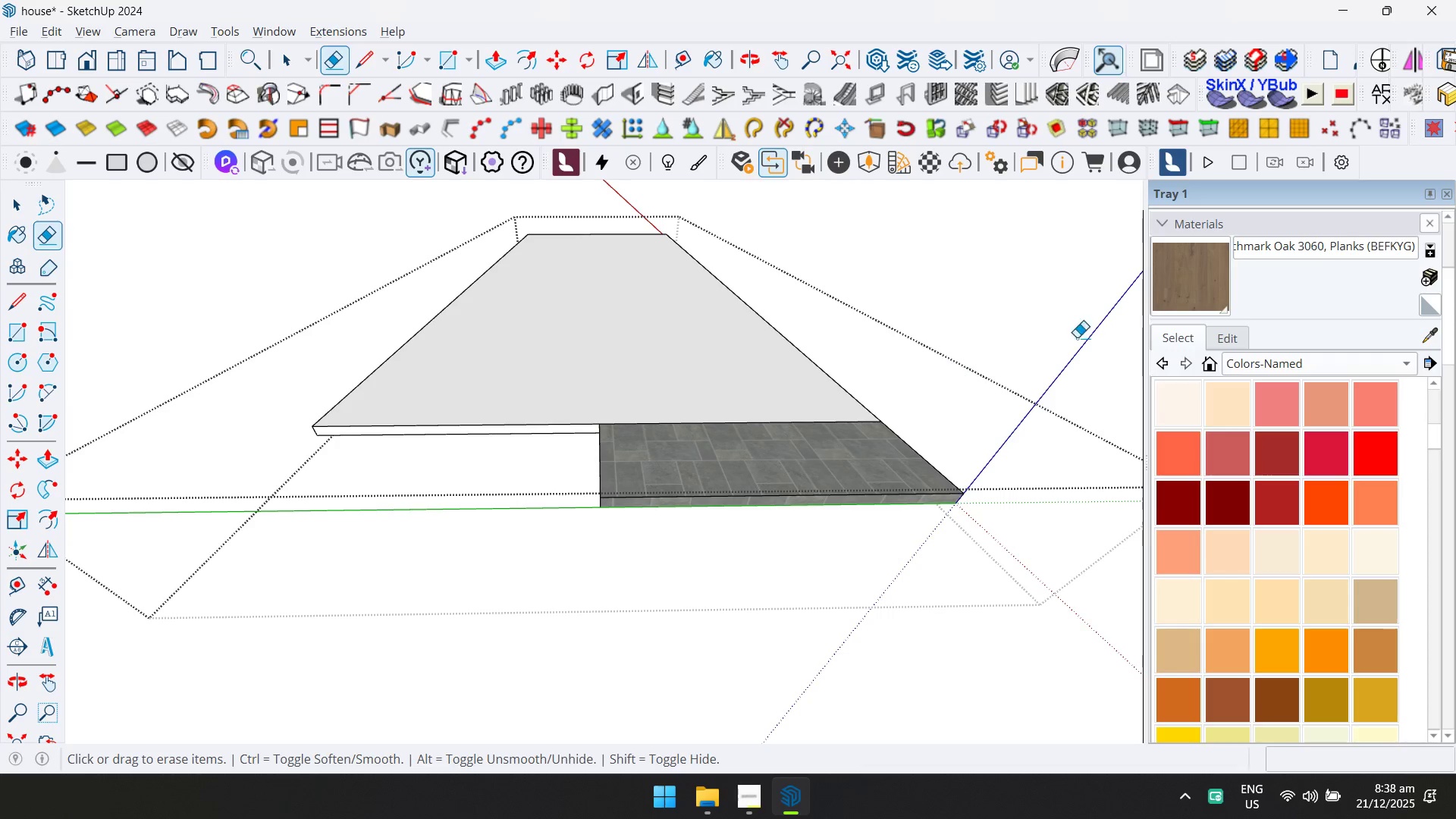 
key(Control+ControlLeft)
 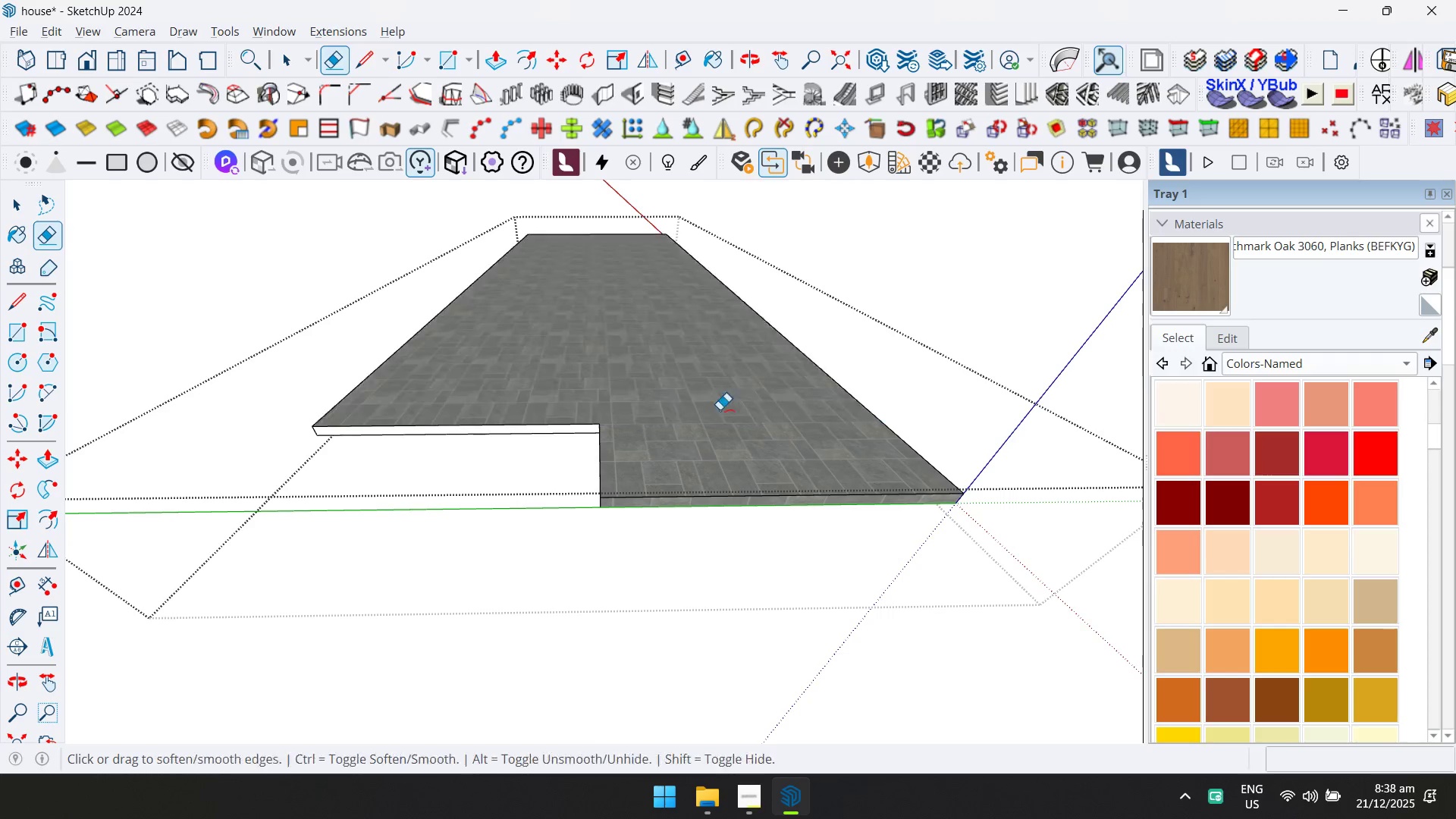 
key(Control+Z)
 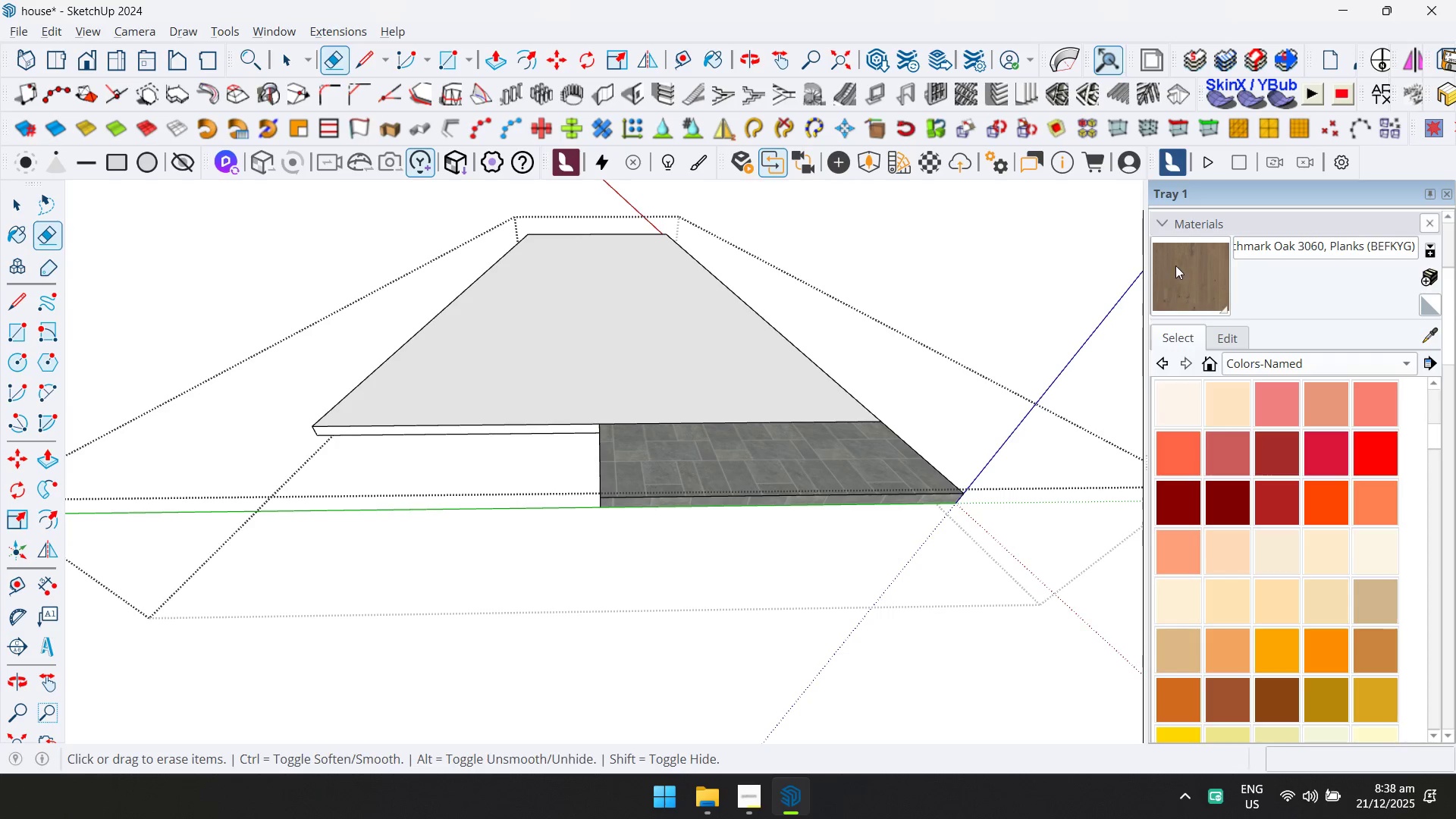 
left_click_drag(start_coordinate=[733, 314], to_coordinate=[726, 315])
 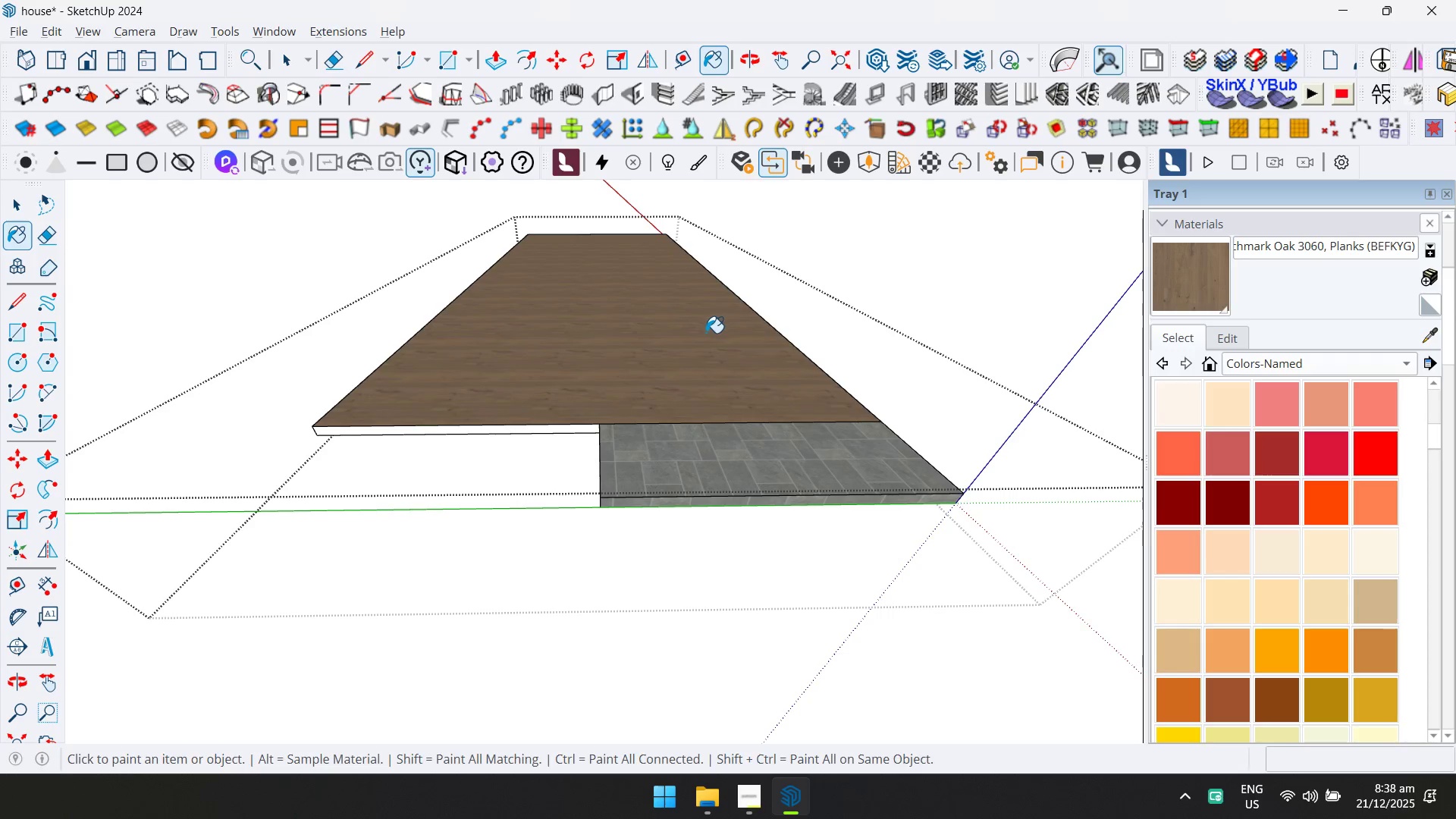 
key(Space)
 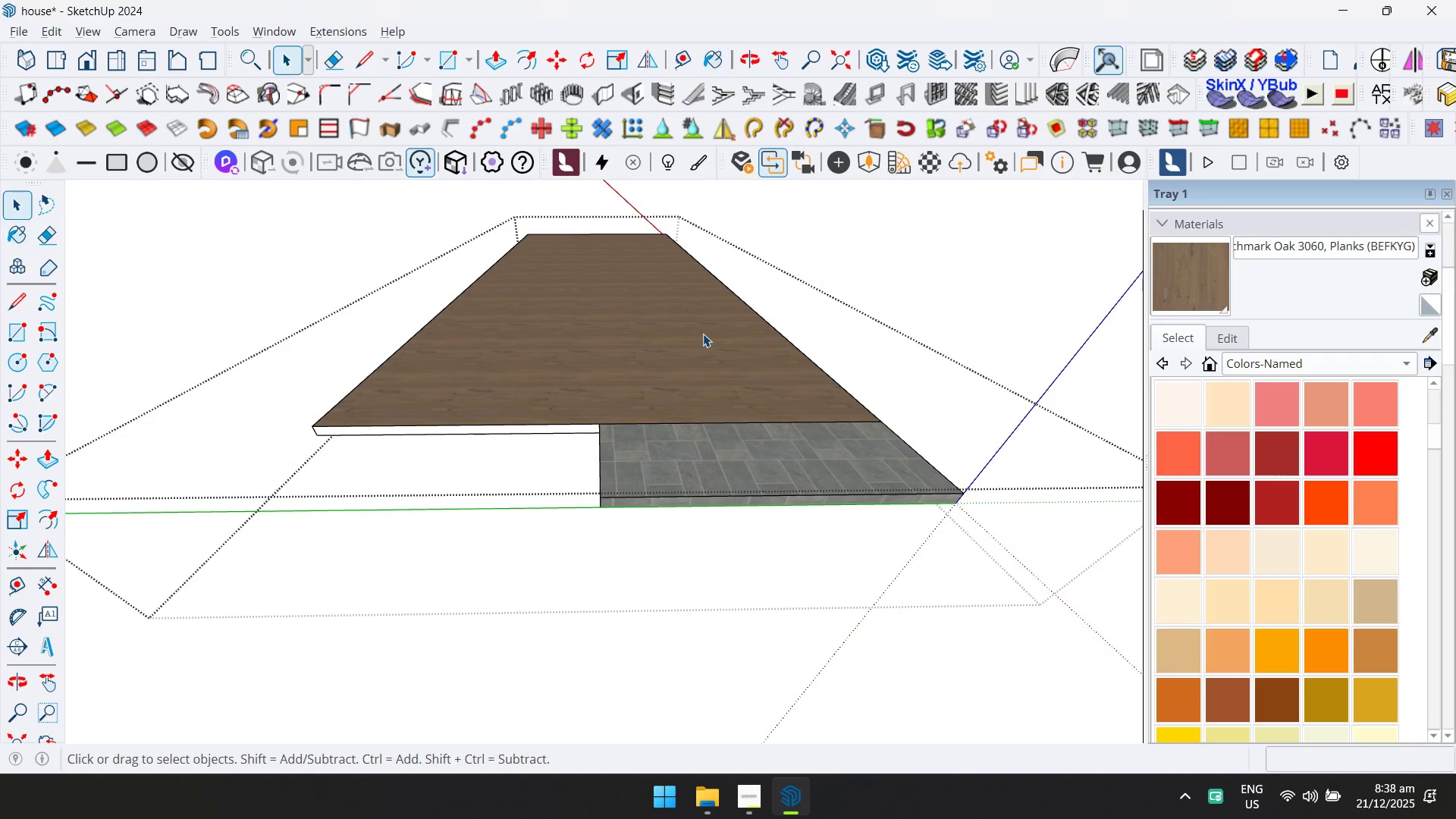 
key(Escape)
 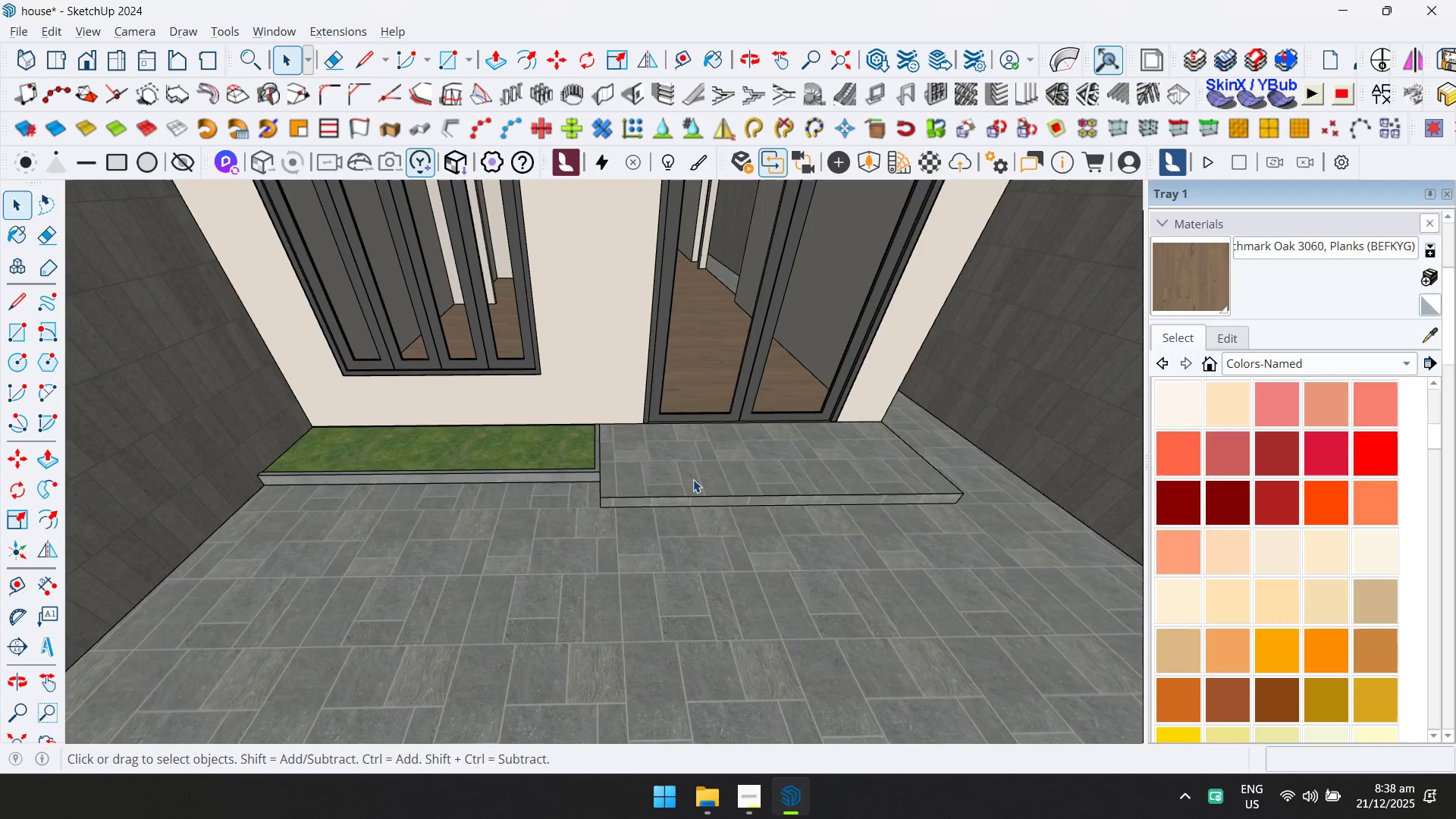 
double_click([694, 481])
 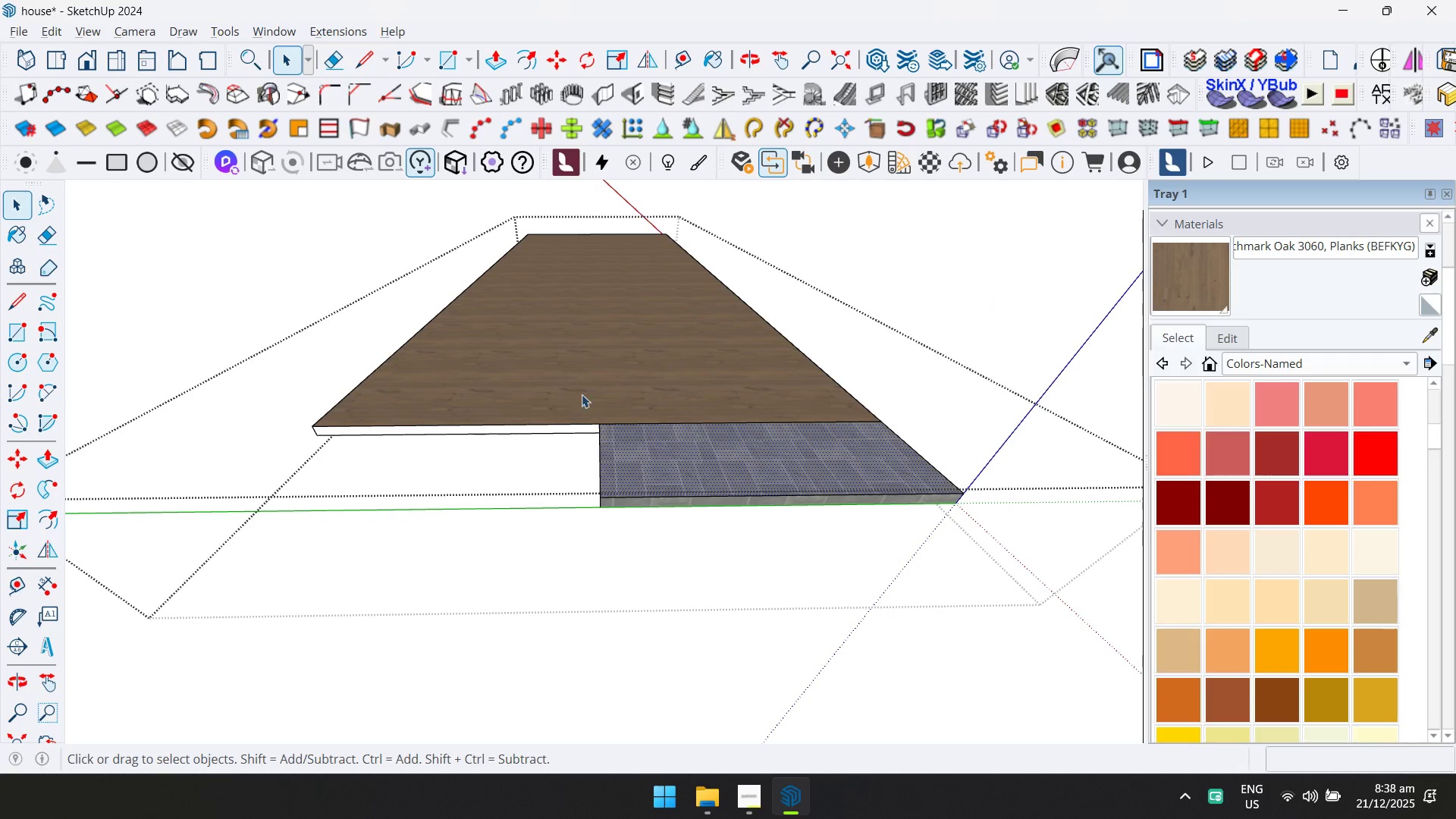 
key(Escape)
 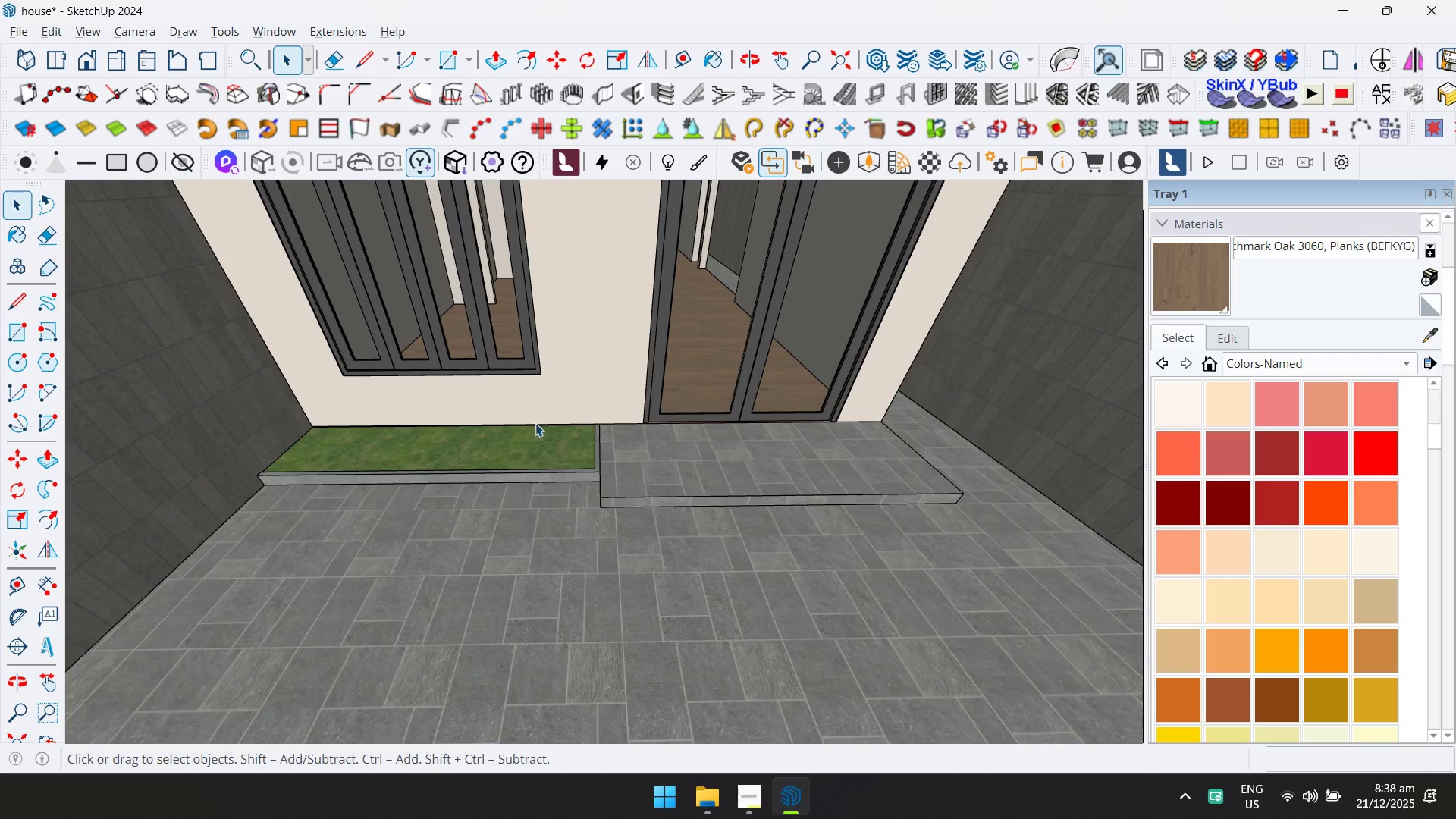 
double_click([595, 473])
 